 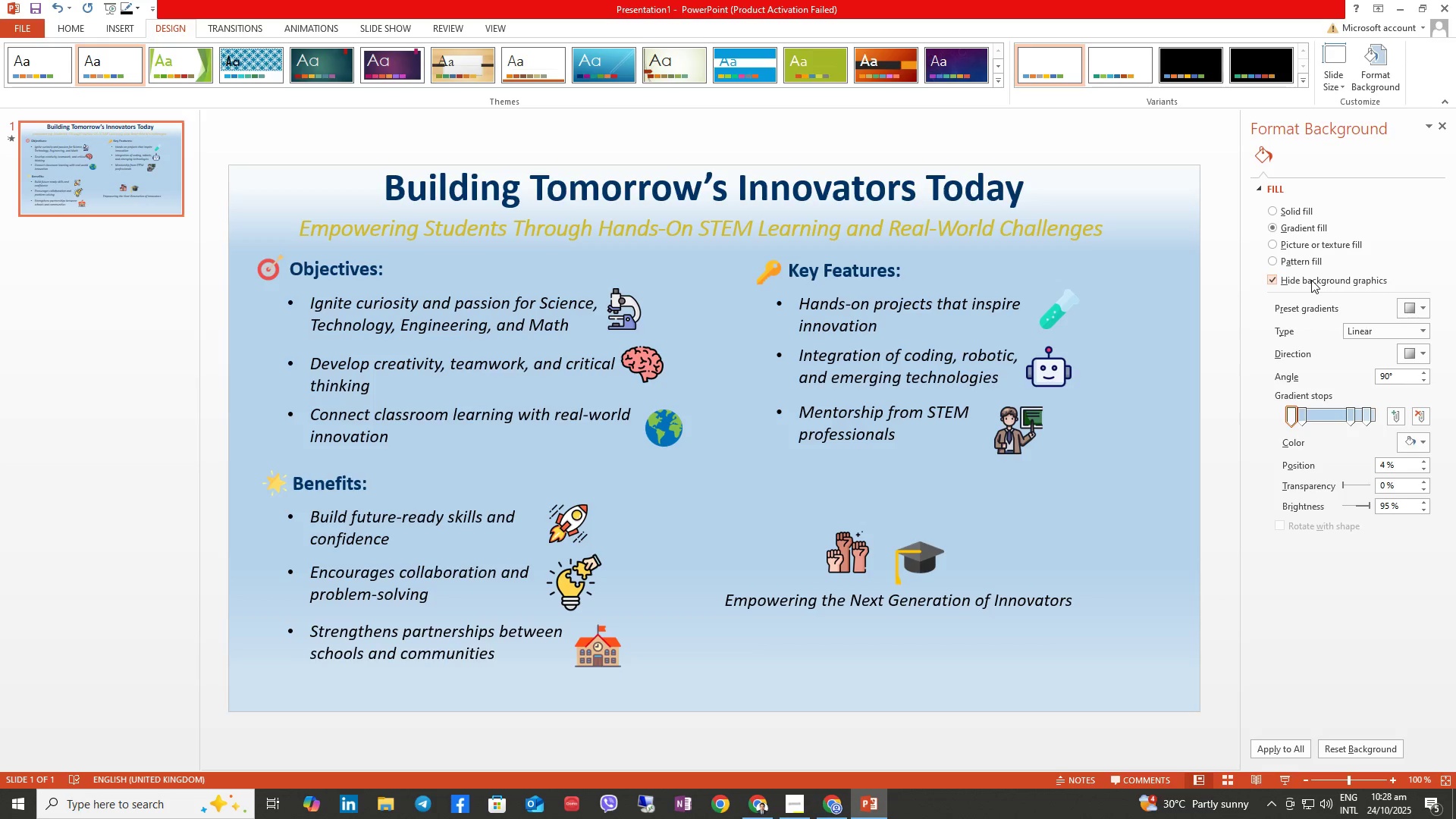 
left_click([1311, 280])
 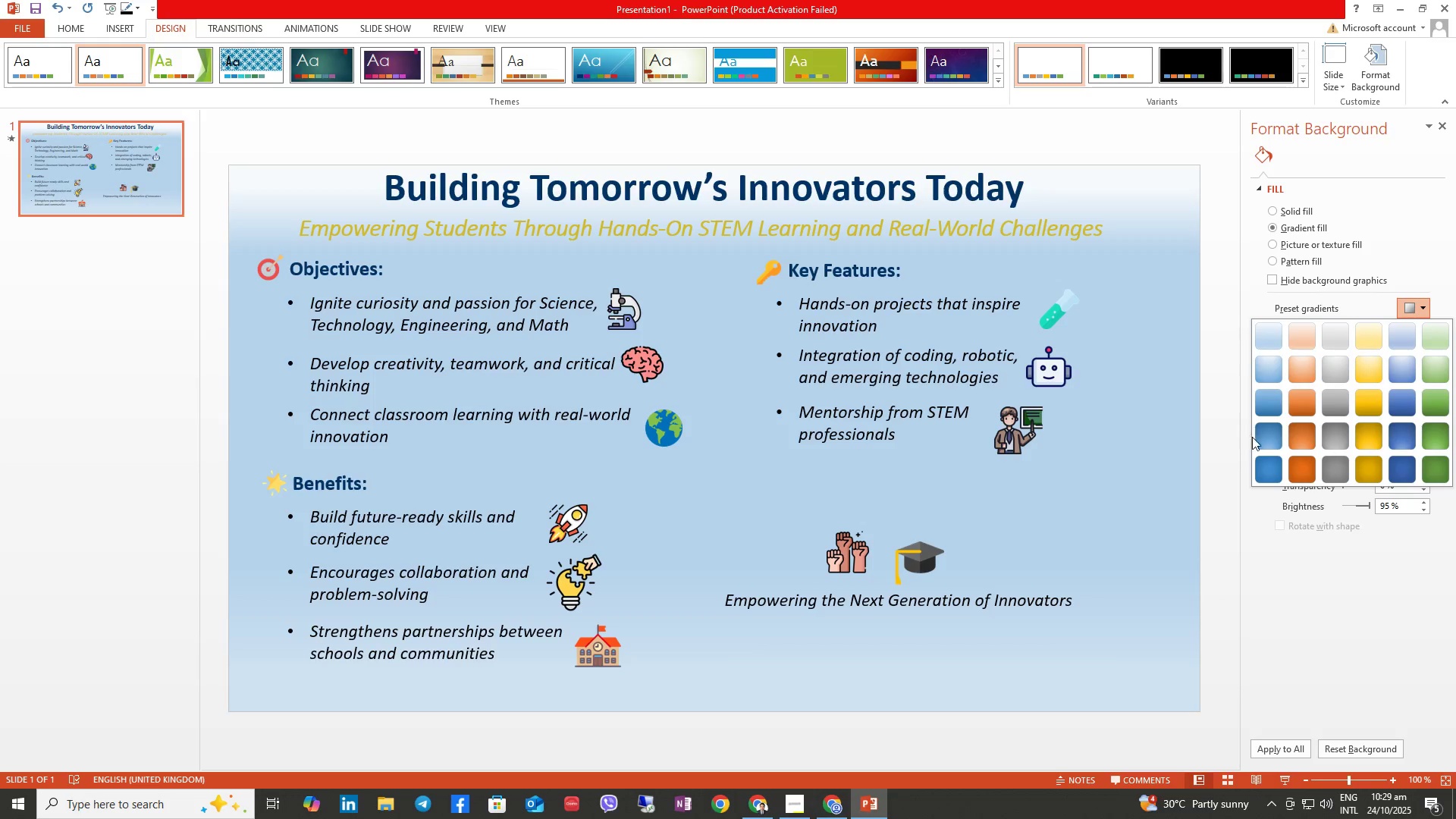 
left_click([1334, 362])
 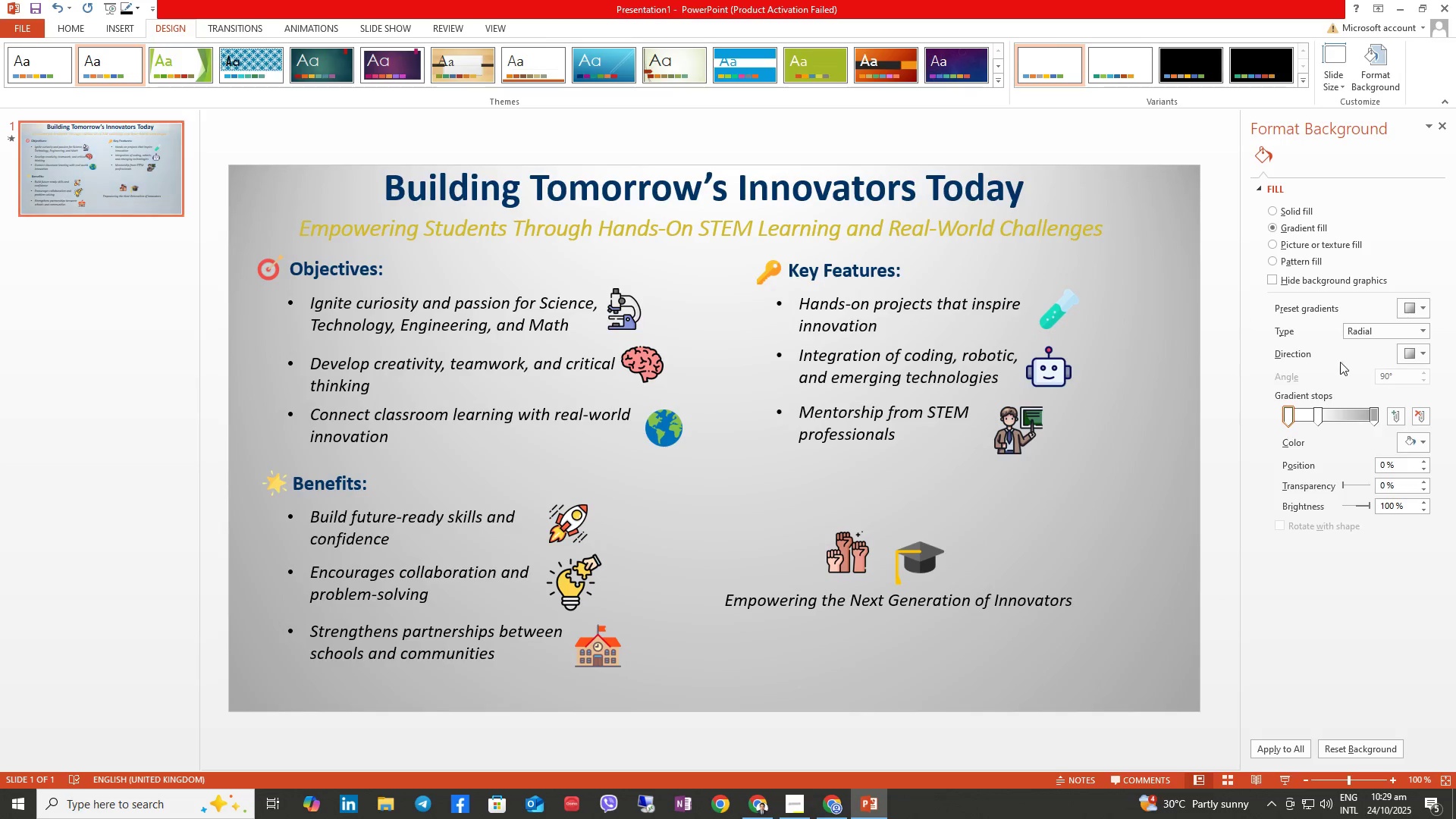 
right_click([1334, 362])
 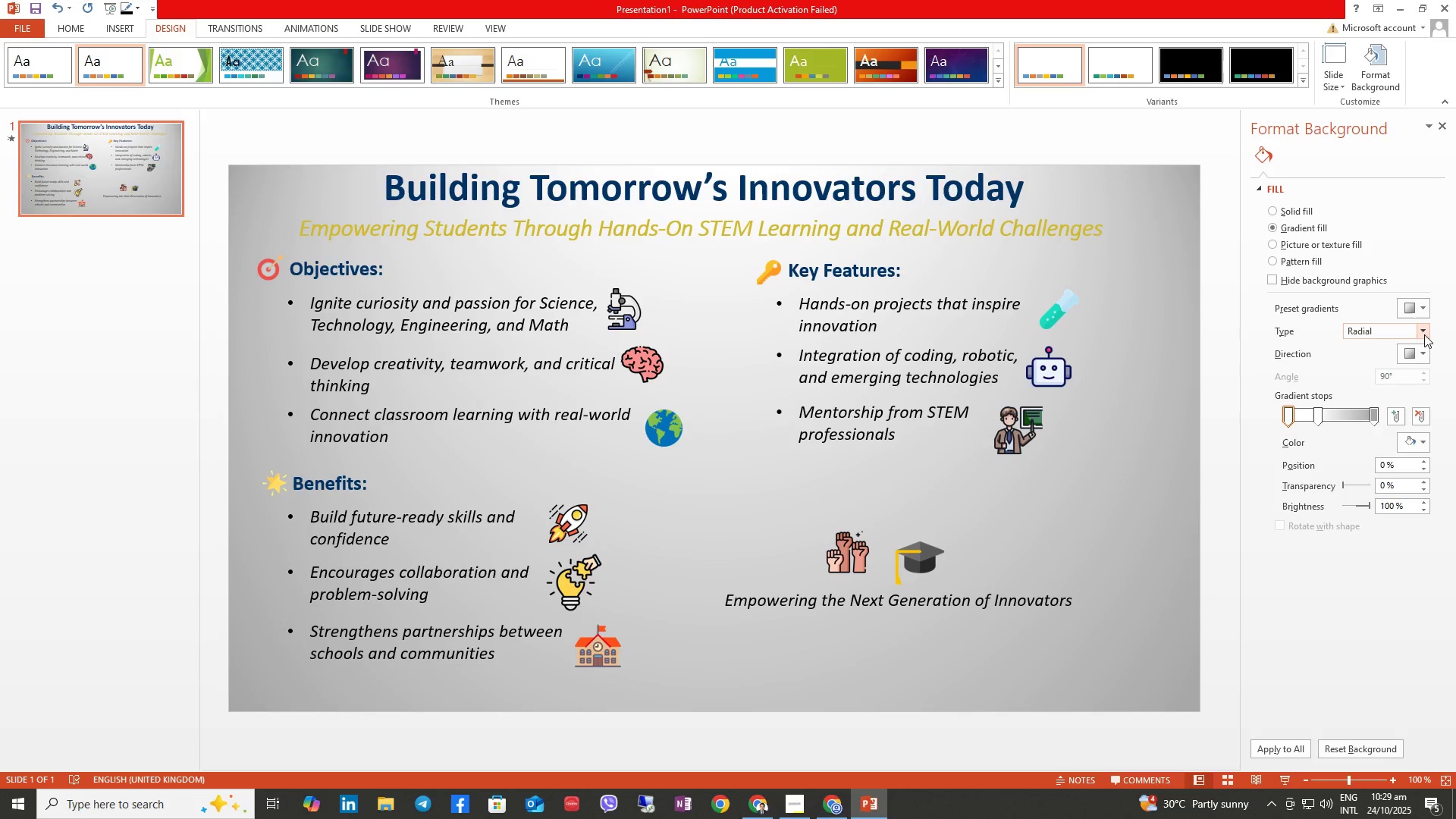 
left_click([1415, 312])
 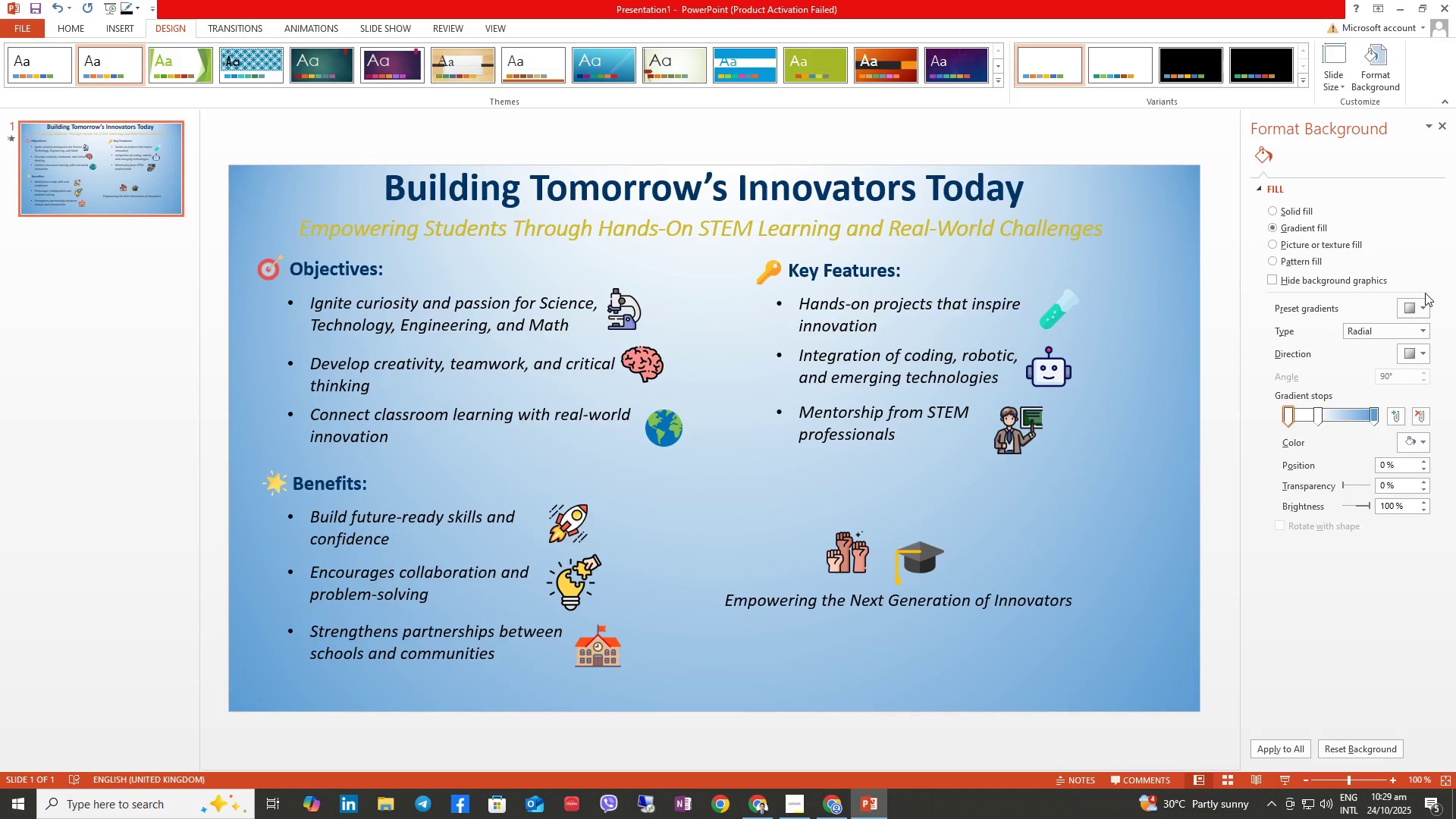 
left_click([1417, 303])
 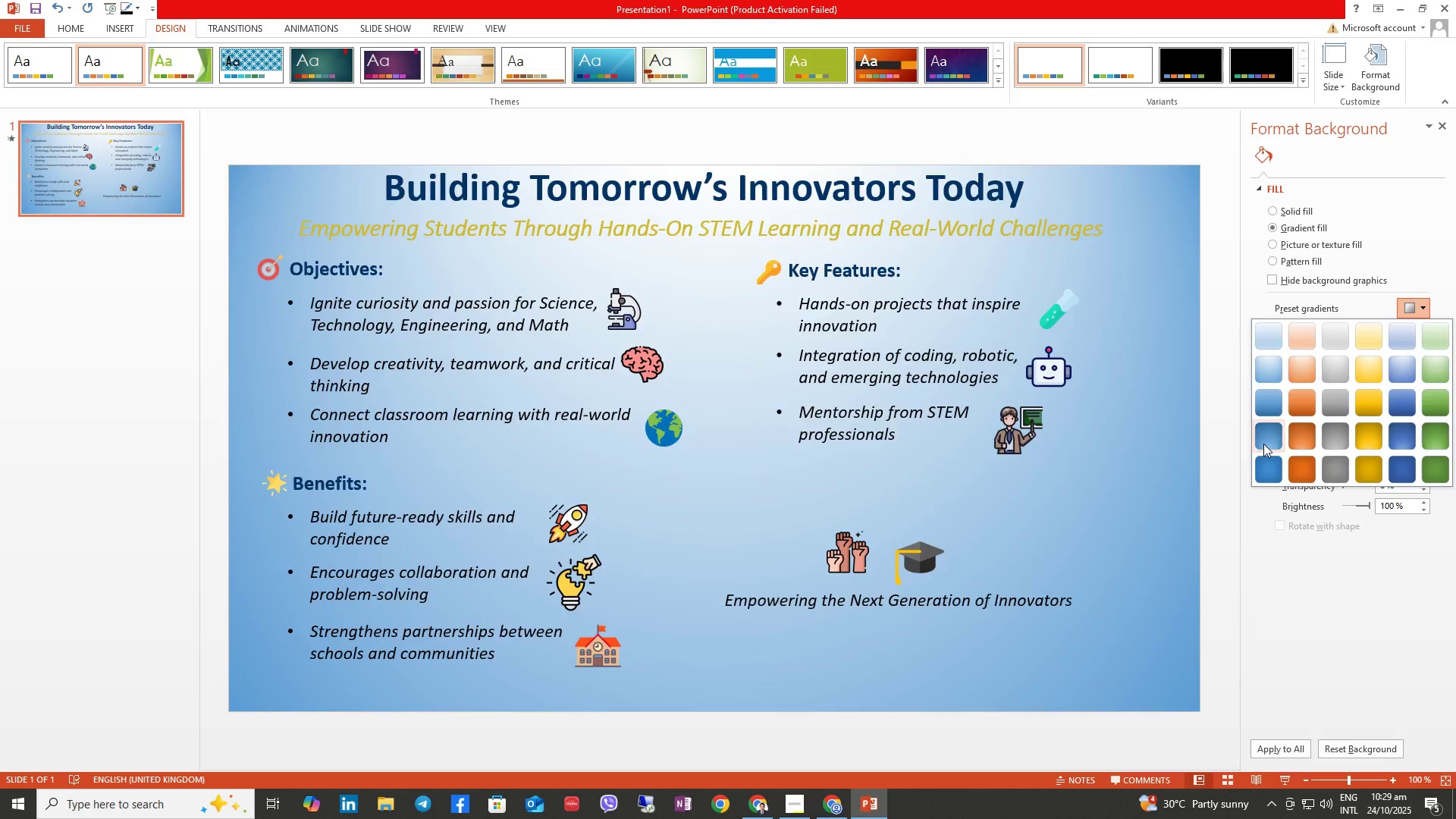 
left_click([1263, 444])
 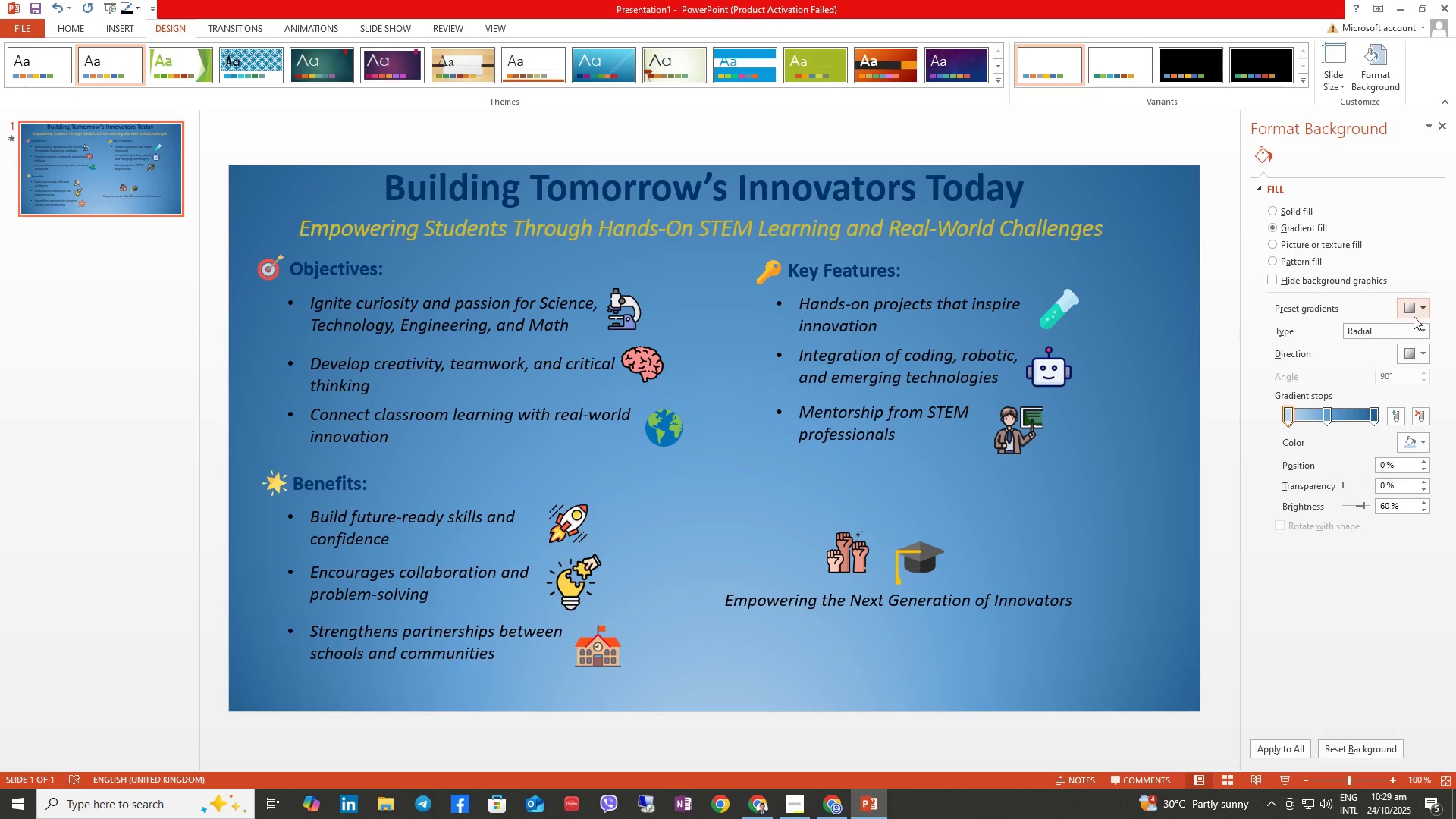 
left_click([1413, 312])
 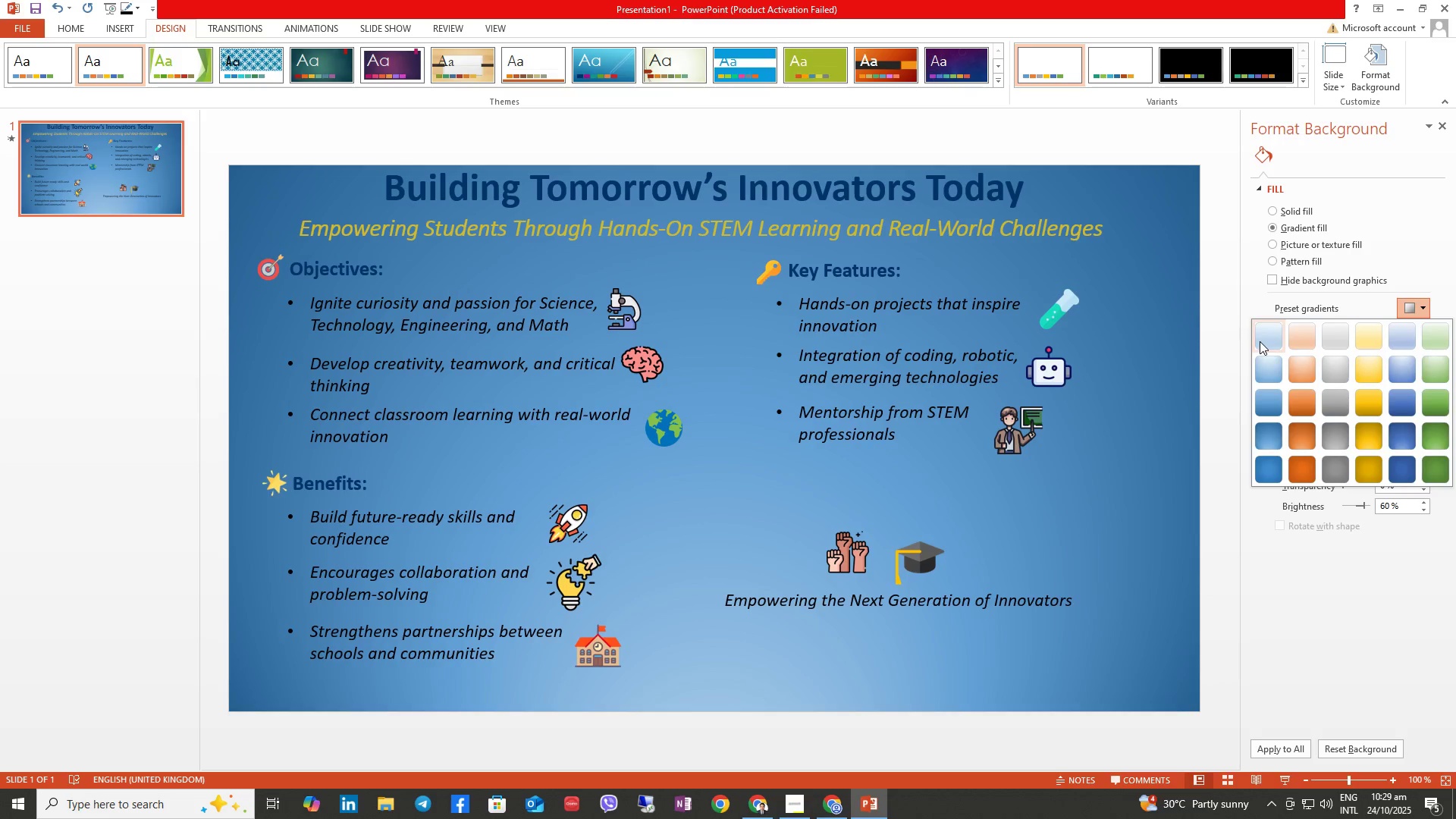 
left_click([1257, 340])
 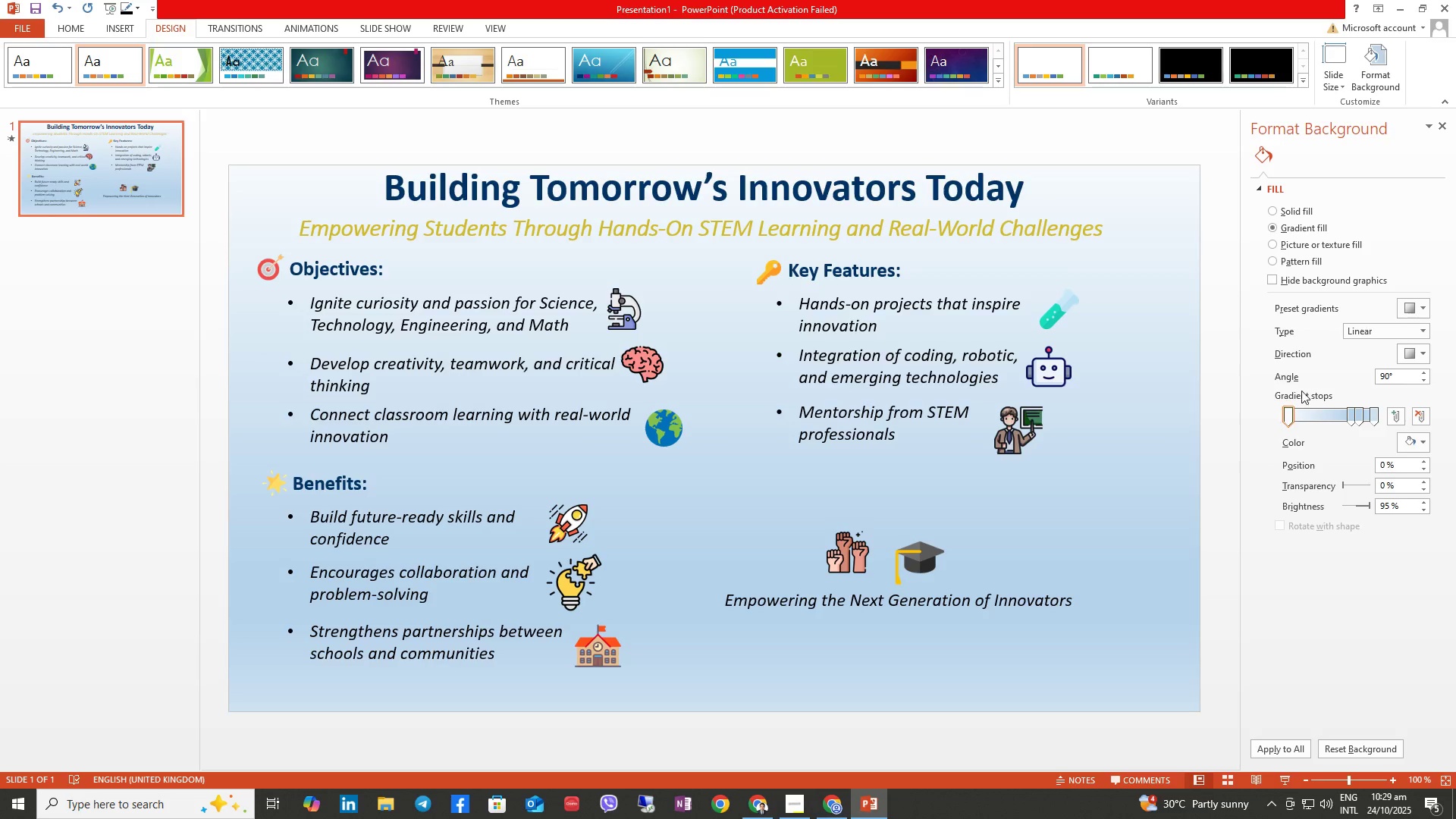 
left_click([1363, 332])
 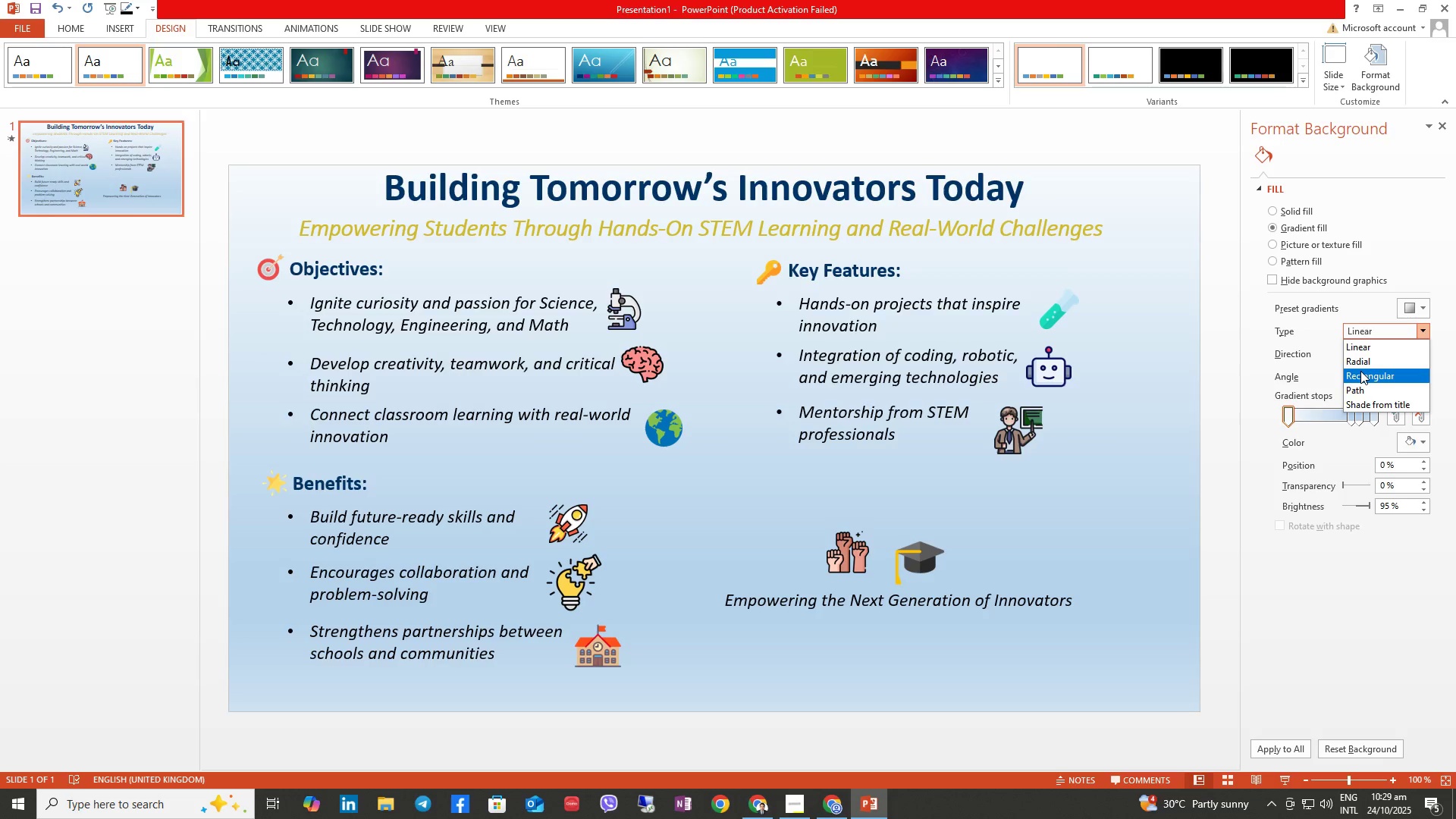 
left_click([1360, 371])
 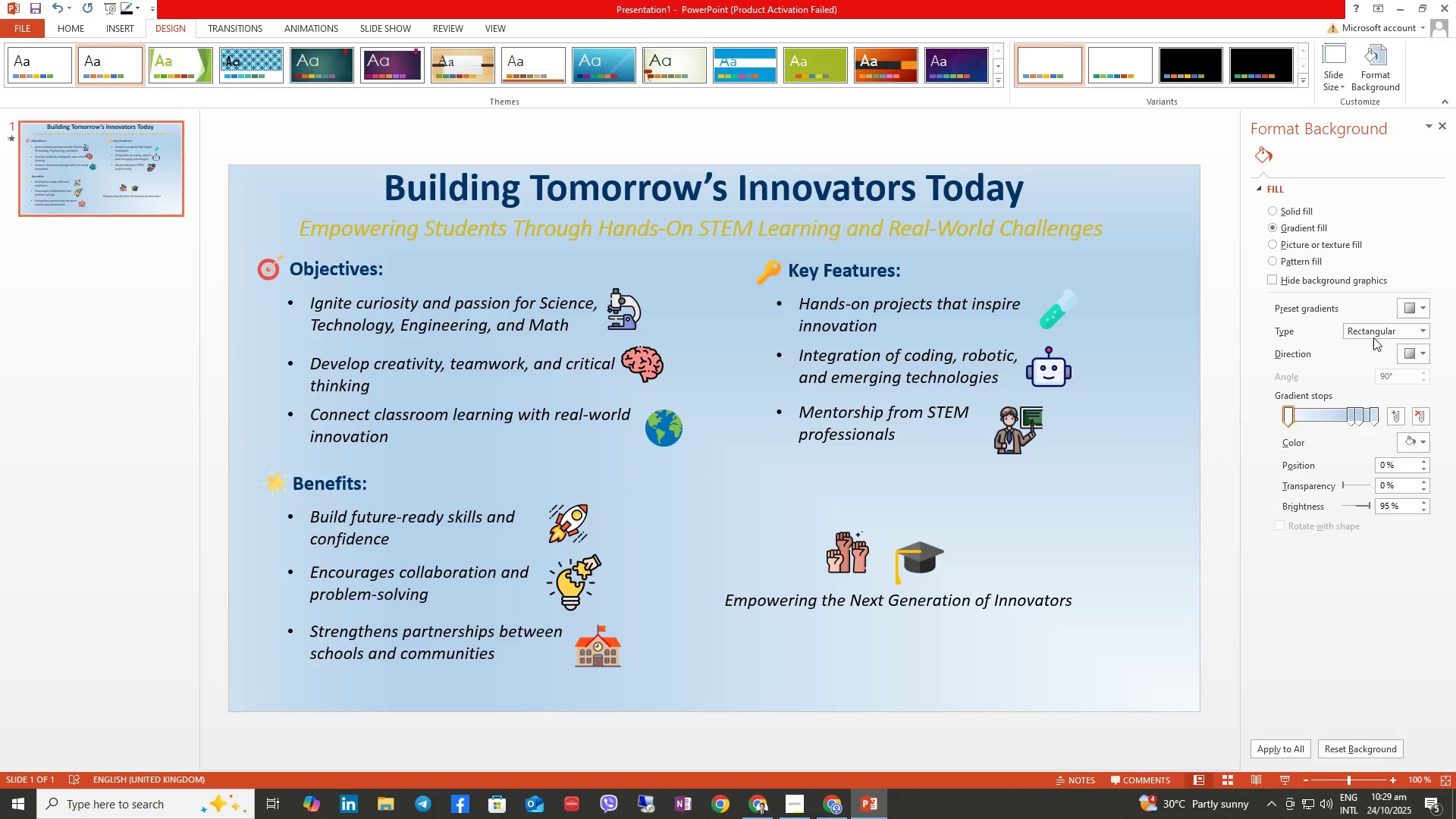 
left_click([1373, 336])
 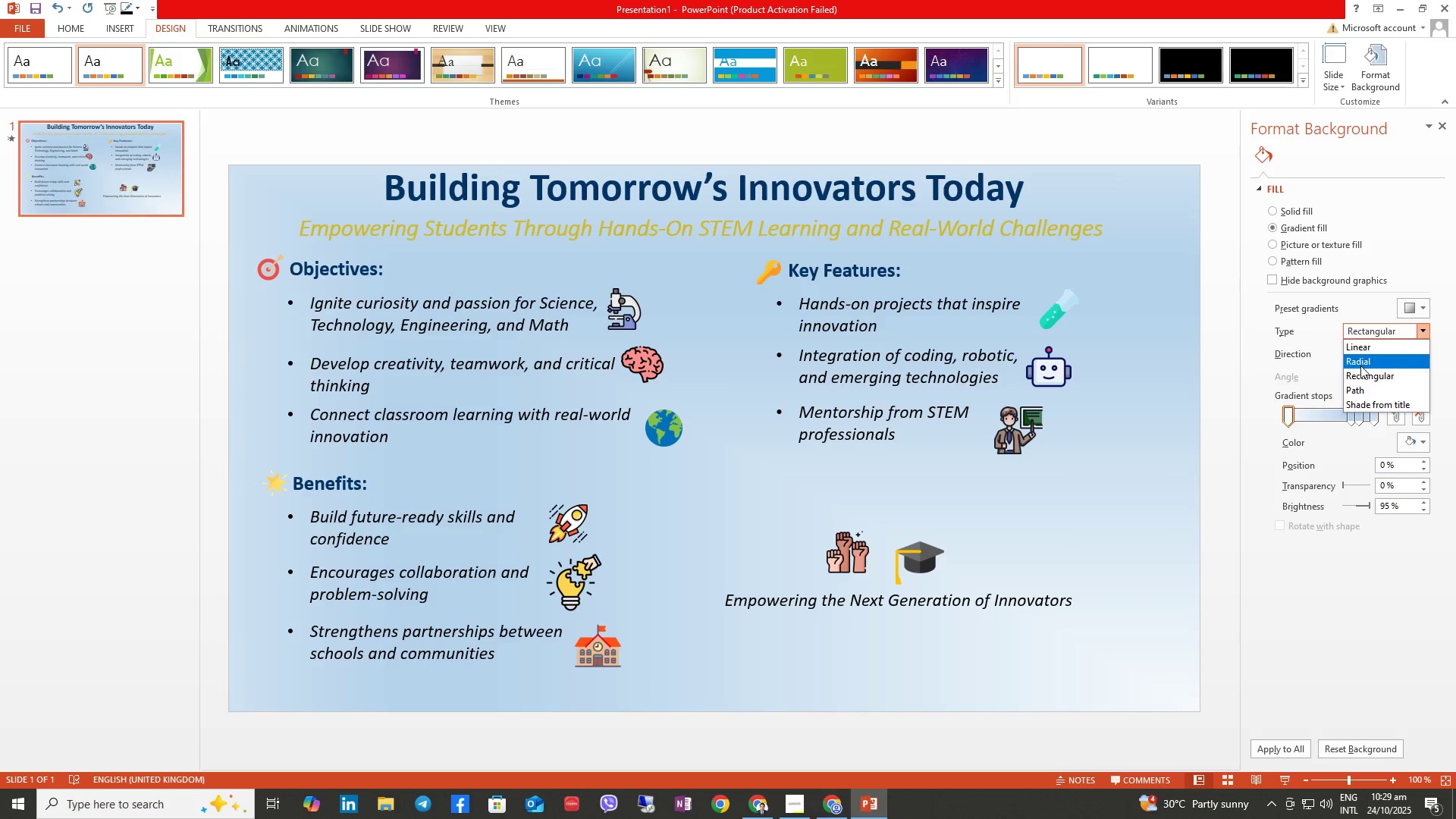 
left_click([1360, 366])
 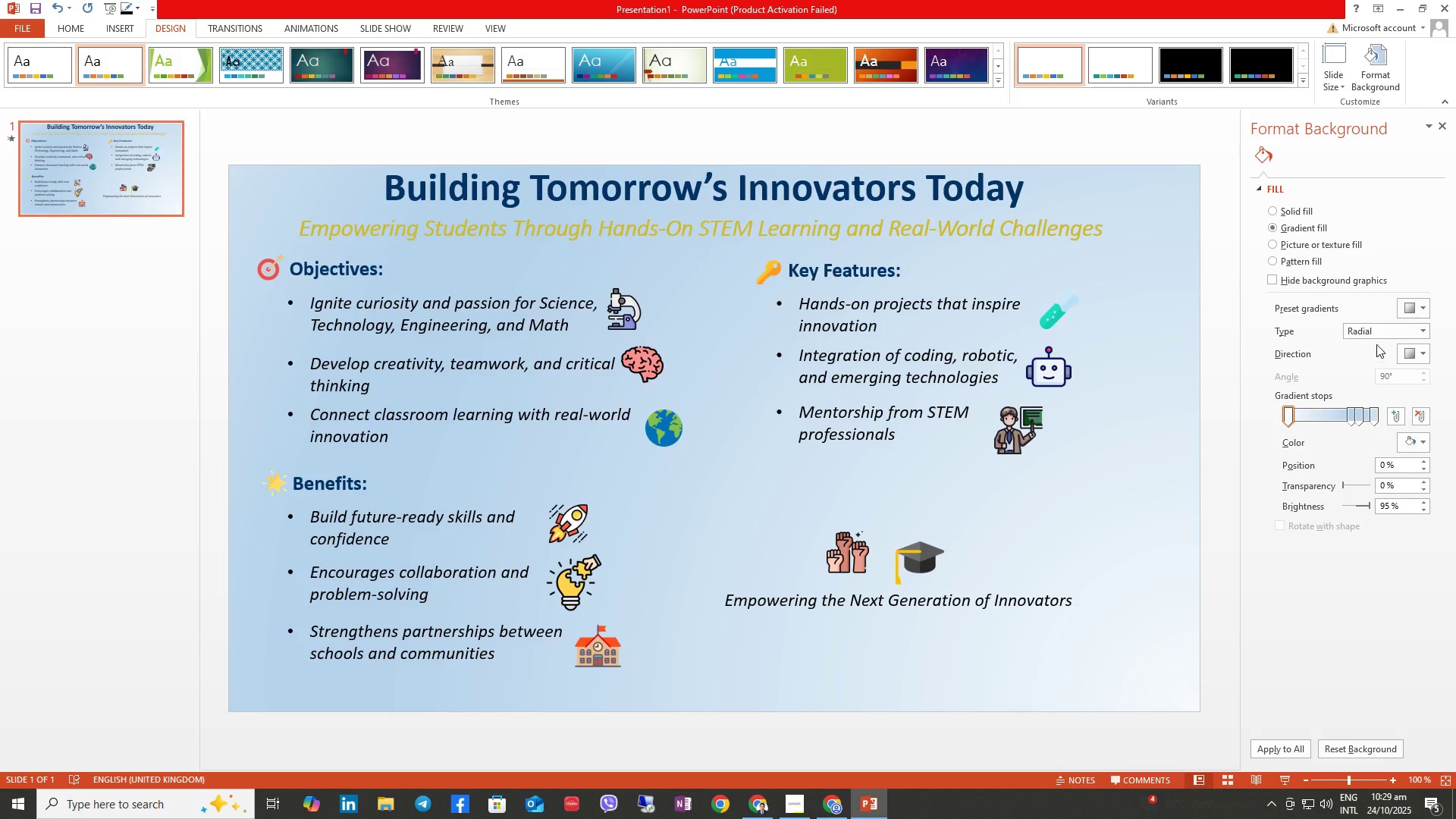 
left_click([1381, 335])
 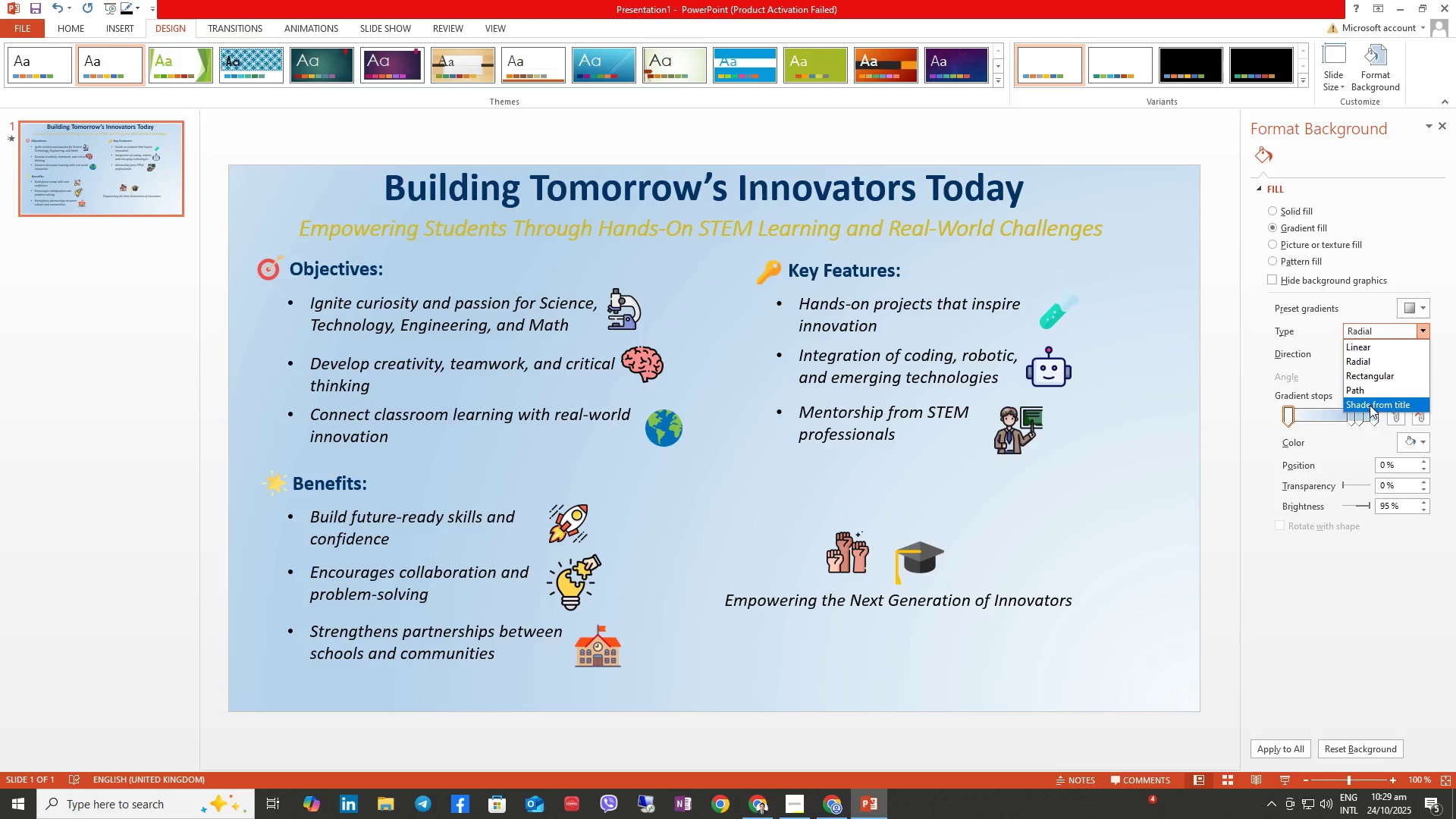 
left_click([1370, 405])
 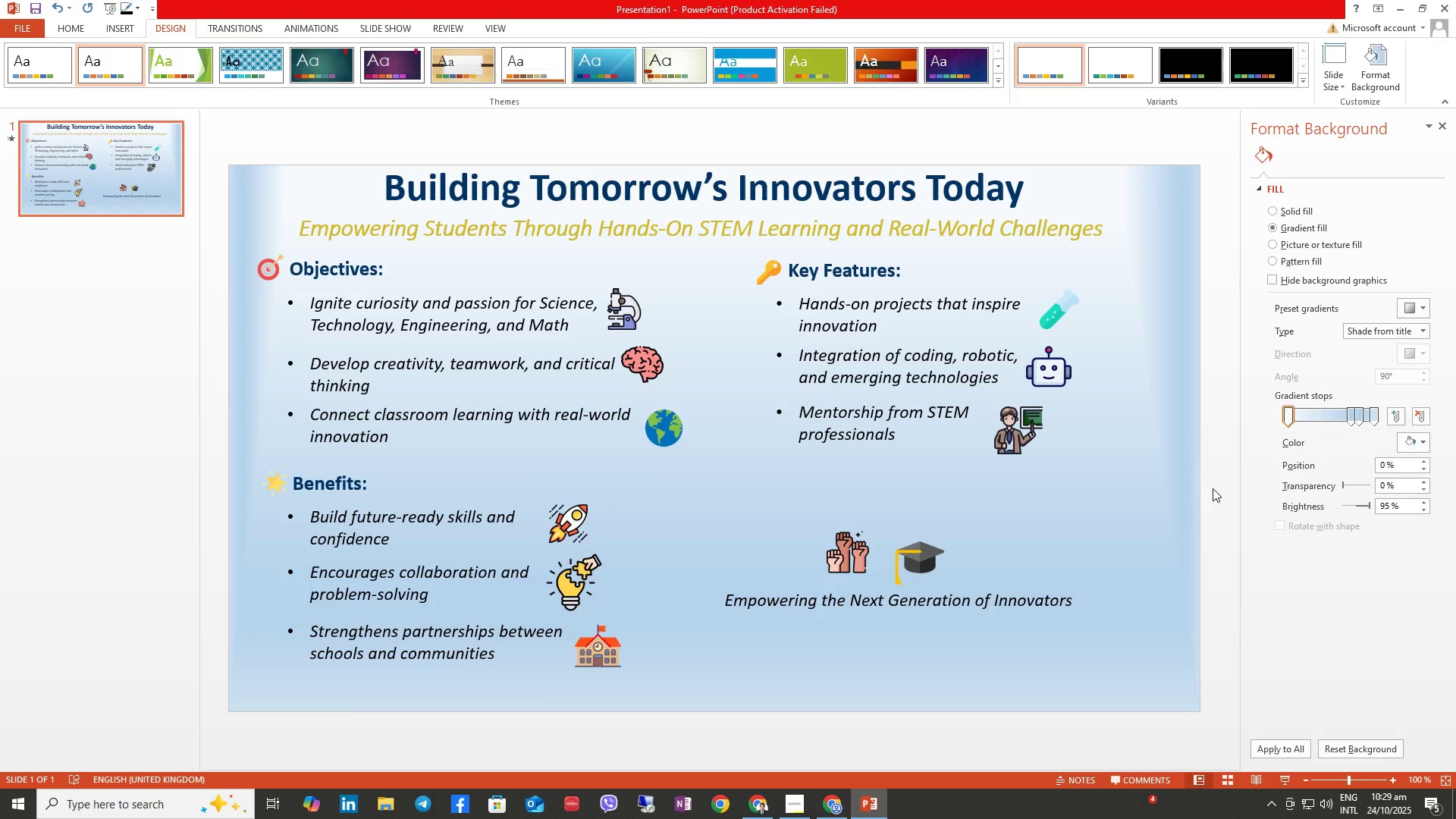 
left_click([1143, 524])
 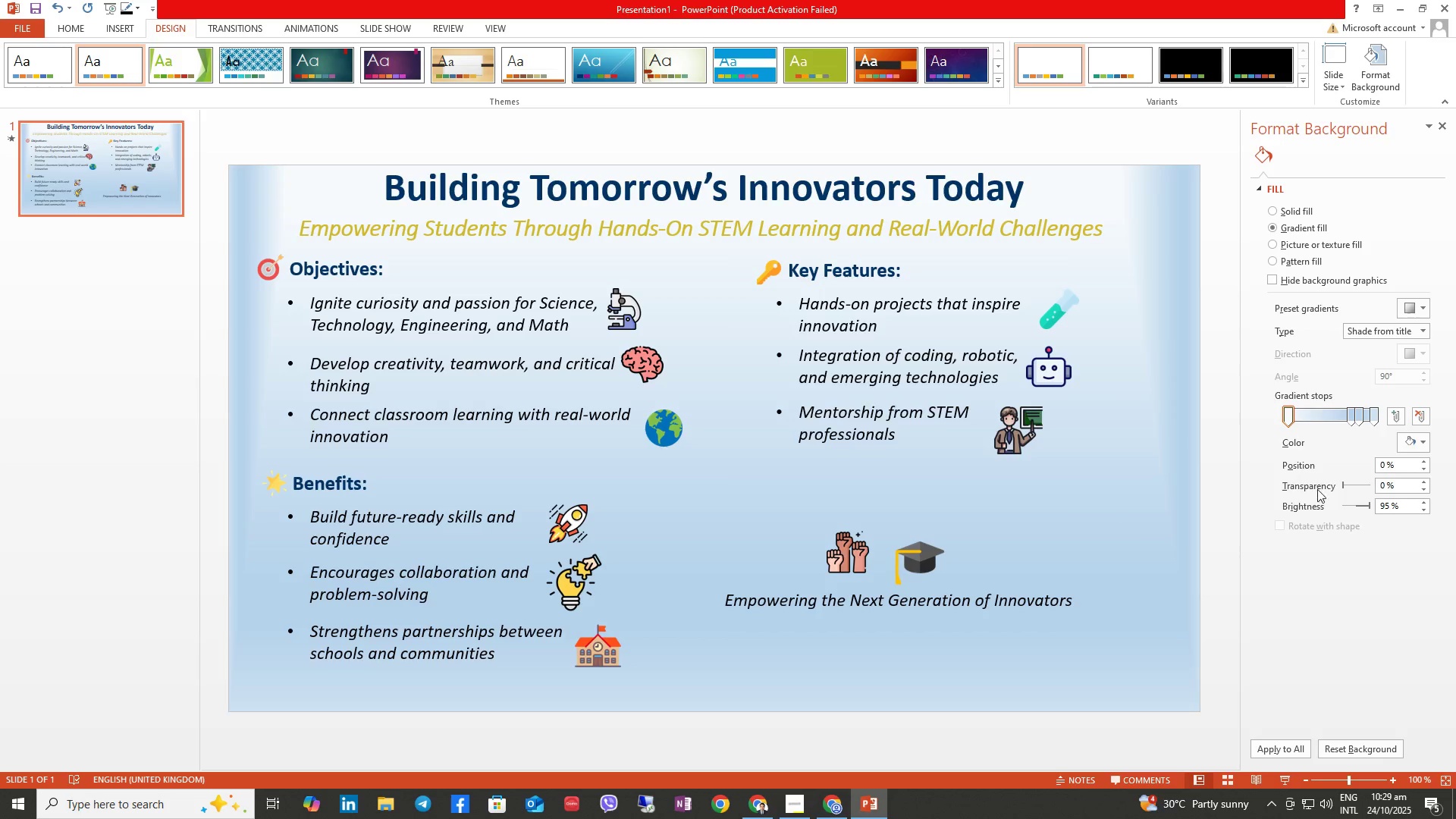 
left_click_drag(start_coordinate=[1364, 506], to_coordinate=[1344, 508])
 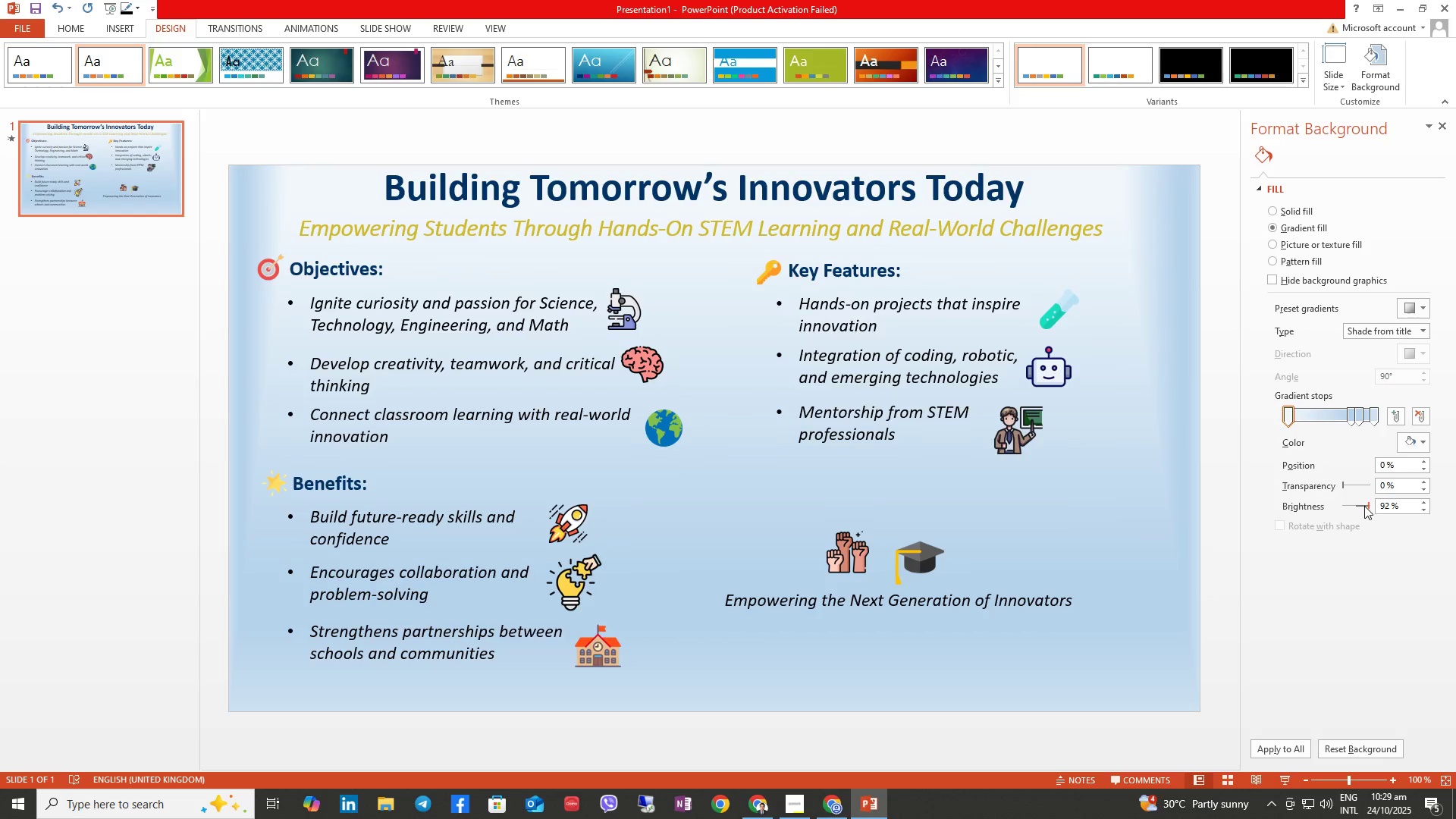 
left_click_drag(start_coordinate=[1364, 506], to_coordinate=[1349, 506])
 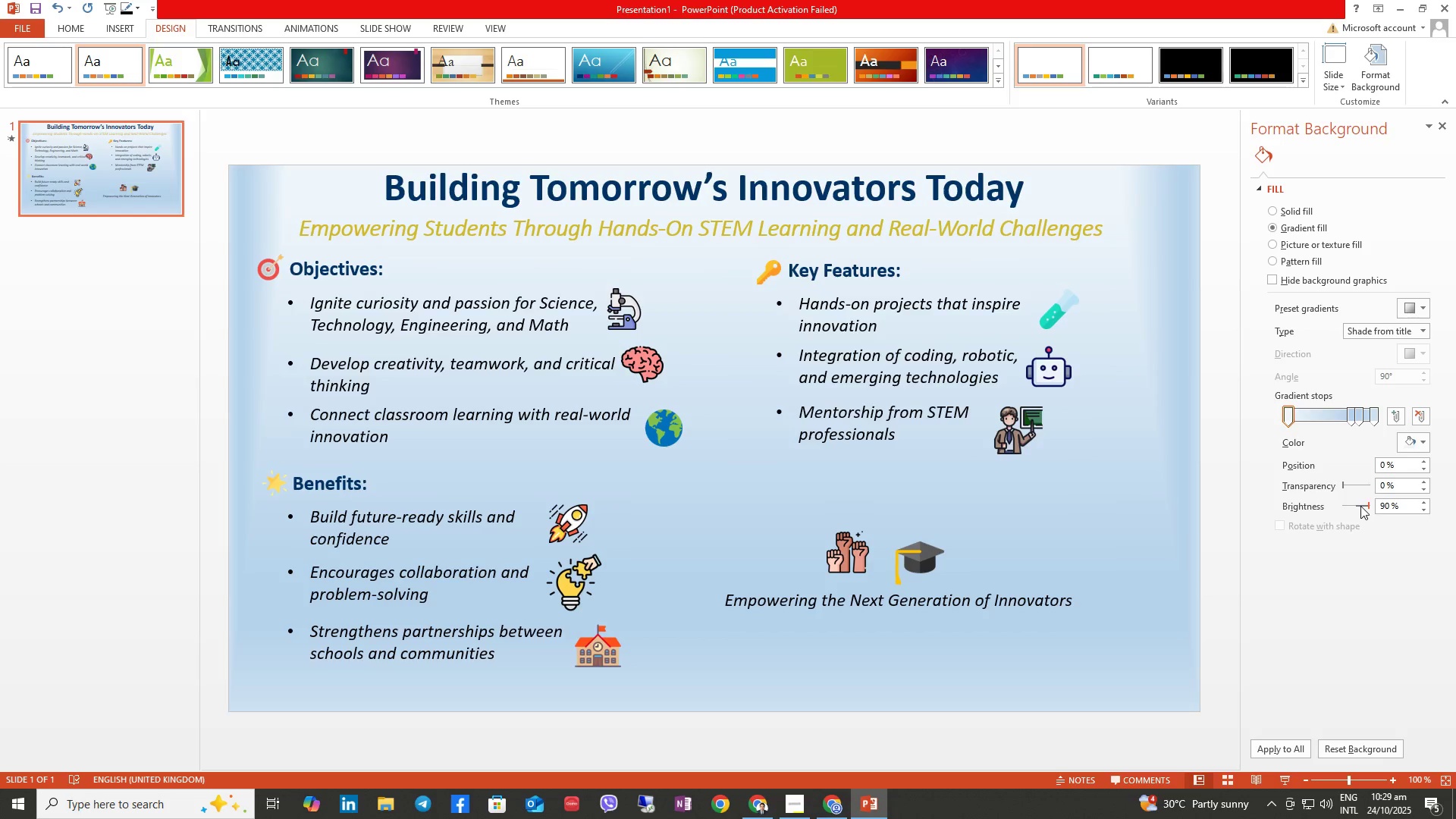 
double_click([1360, 506])
 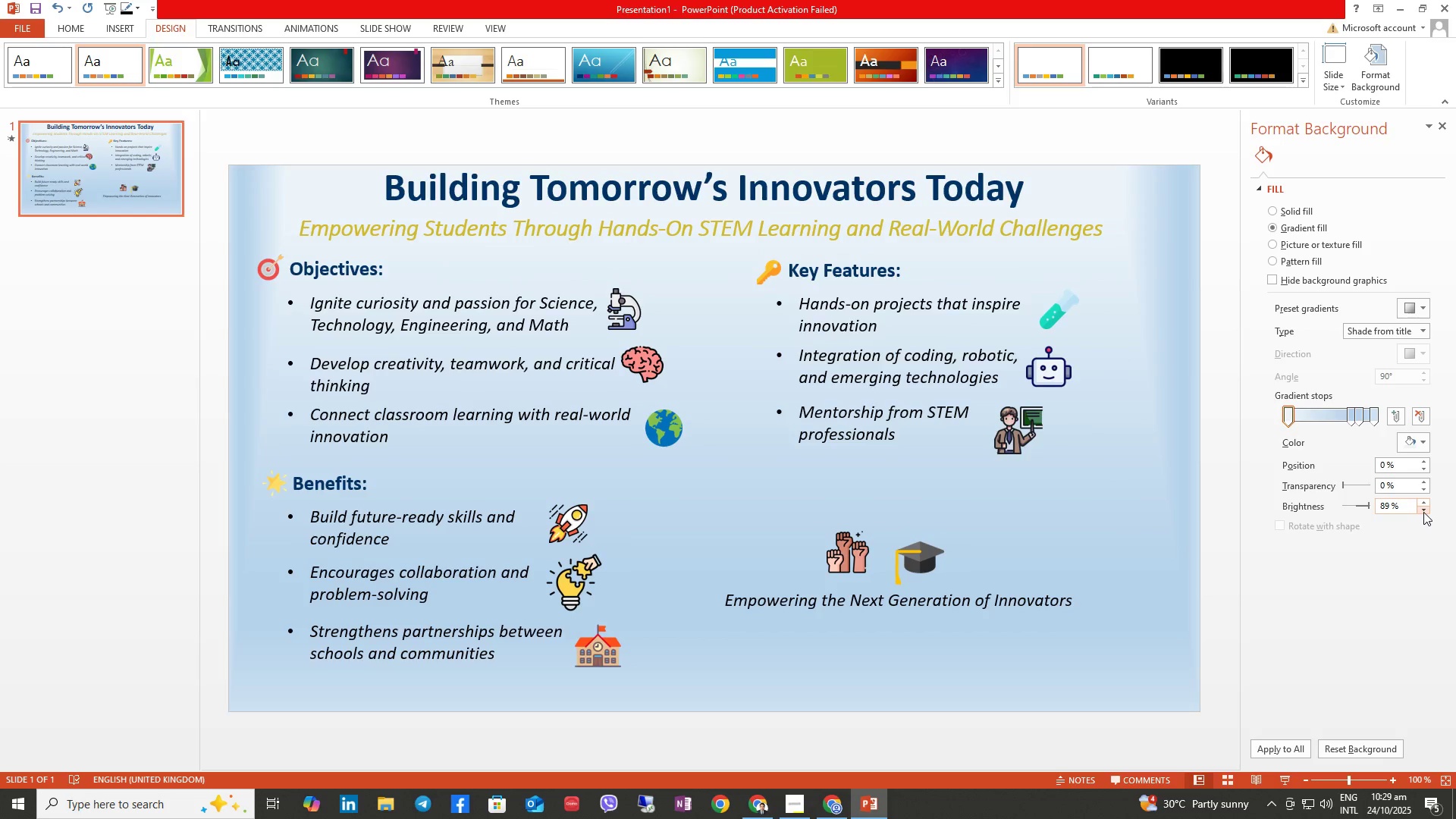 
left_click([1423, 512])
 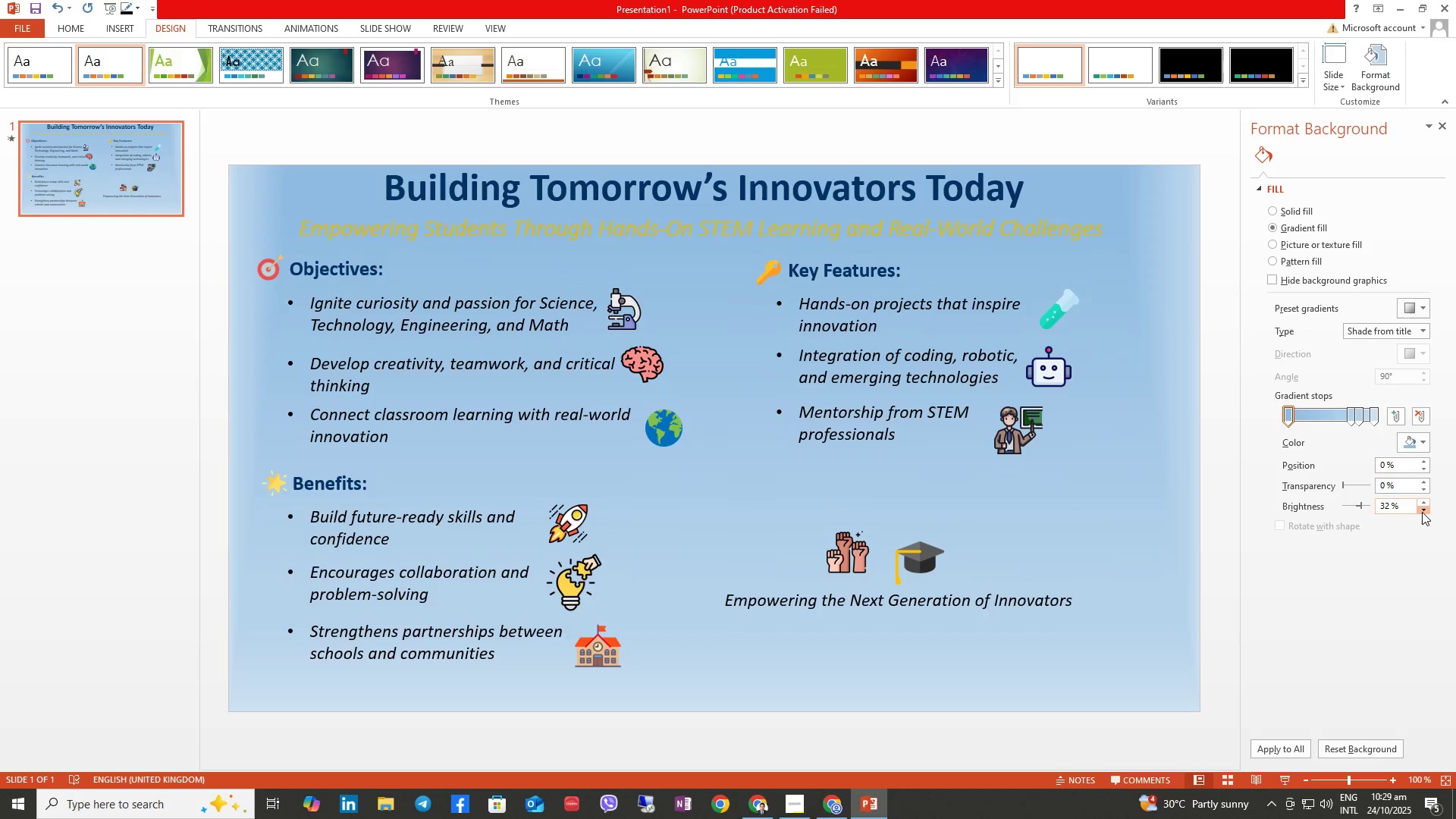 
wait(9.16)
 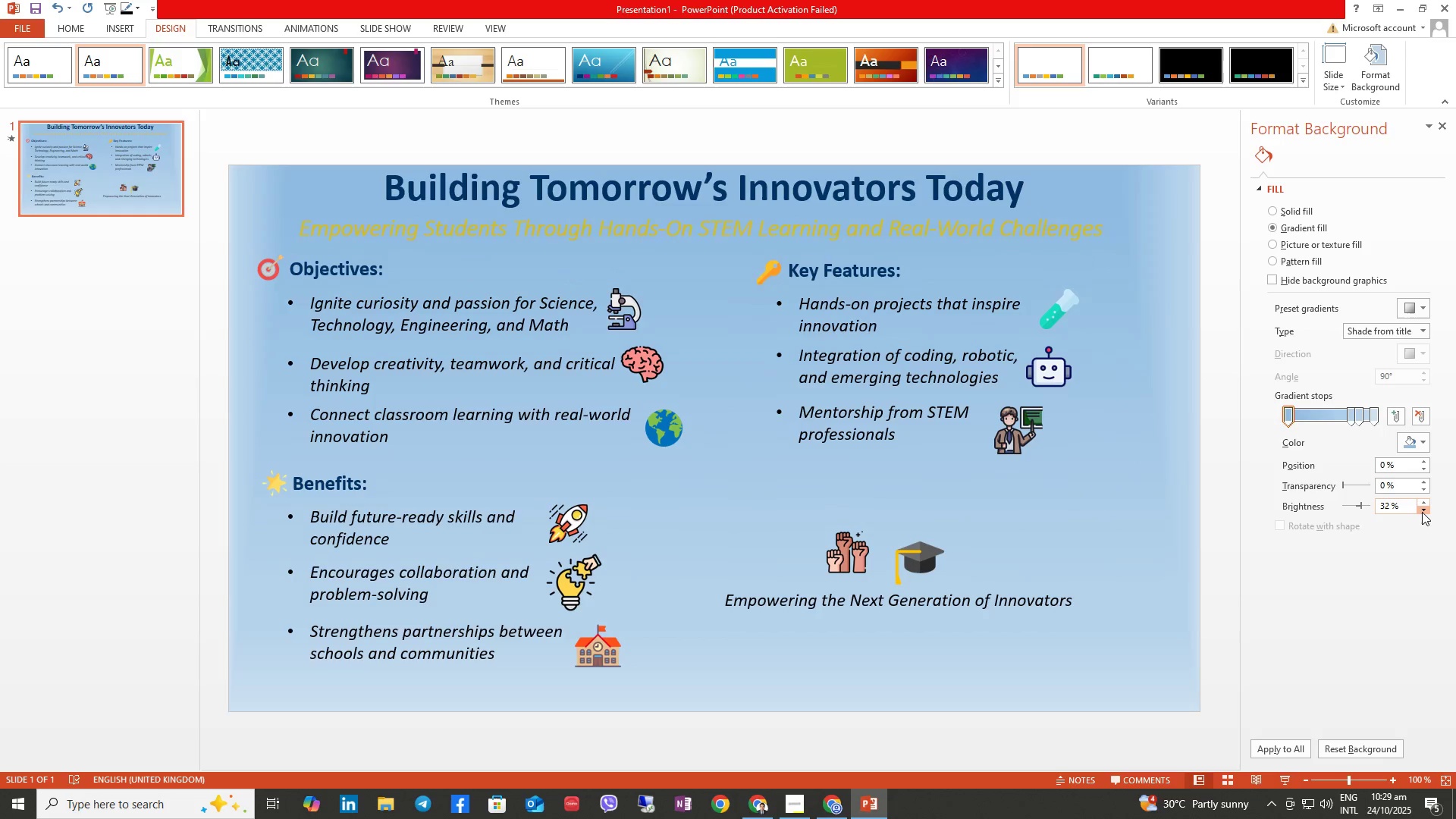 
double_click([1422, 512])
 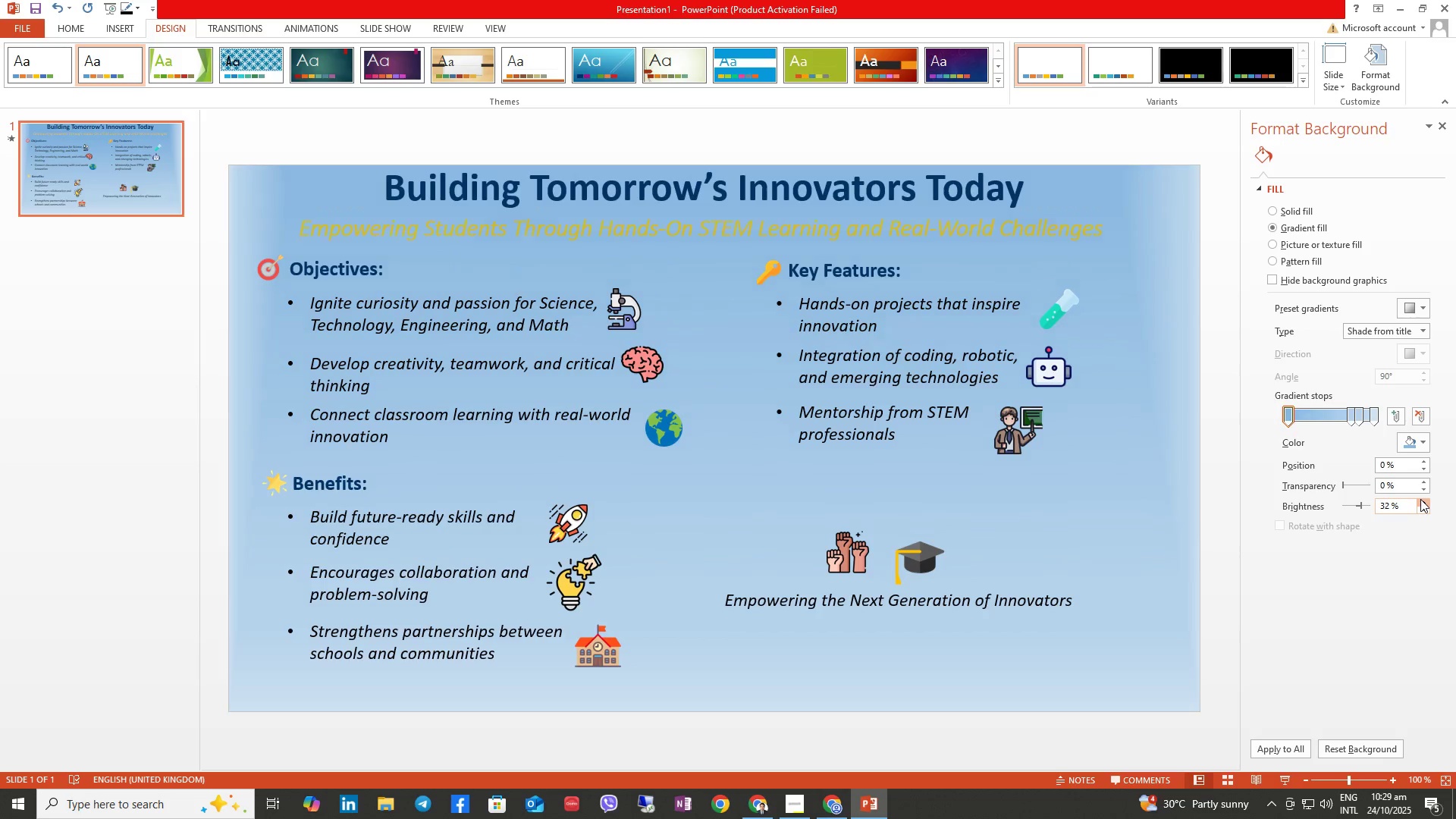 
wait(12.08)
 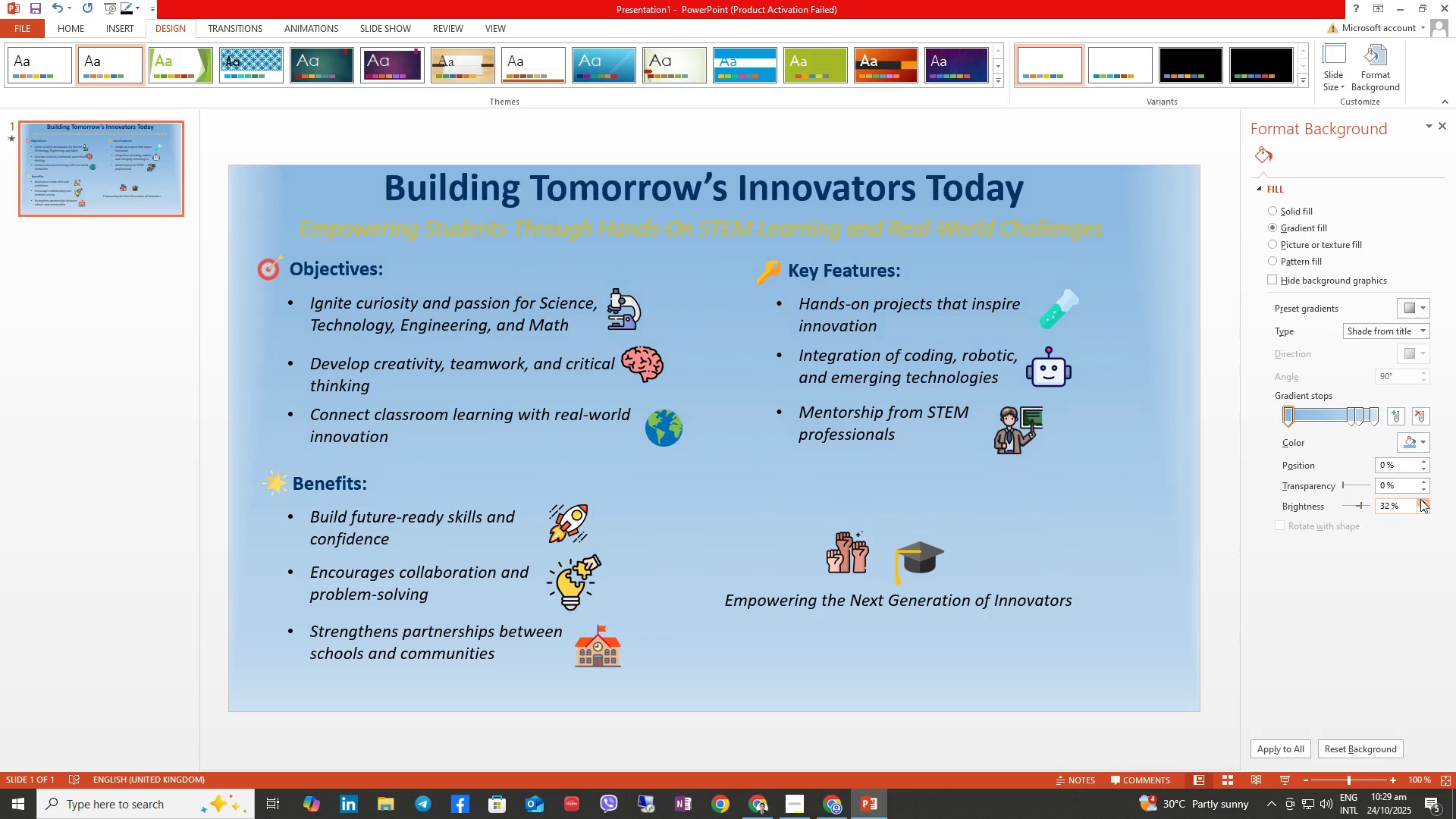 
left_click([1420, 499])
 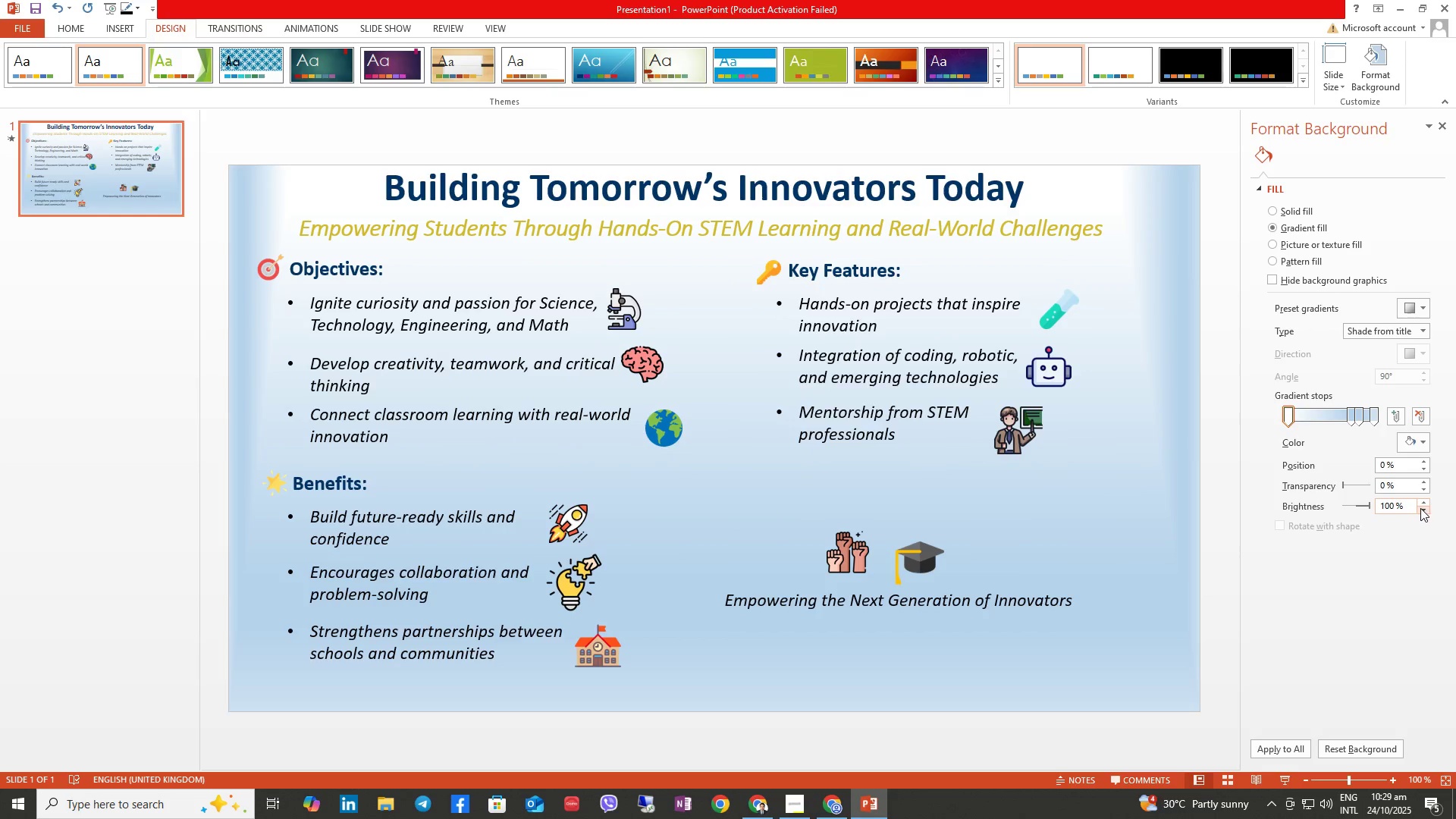 
left_click([1423, 508])
 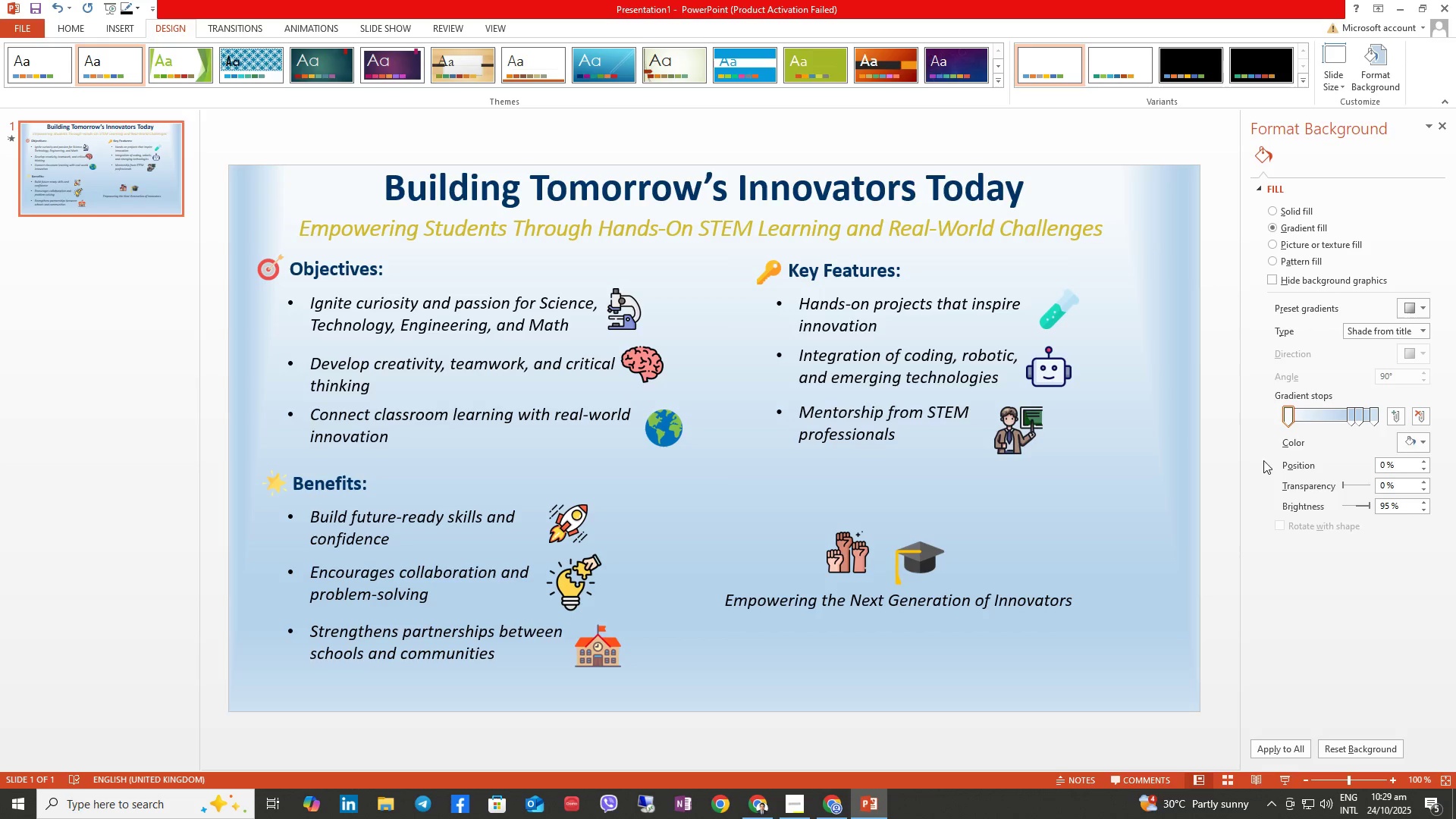 
left_click([1082, 491])
 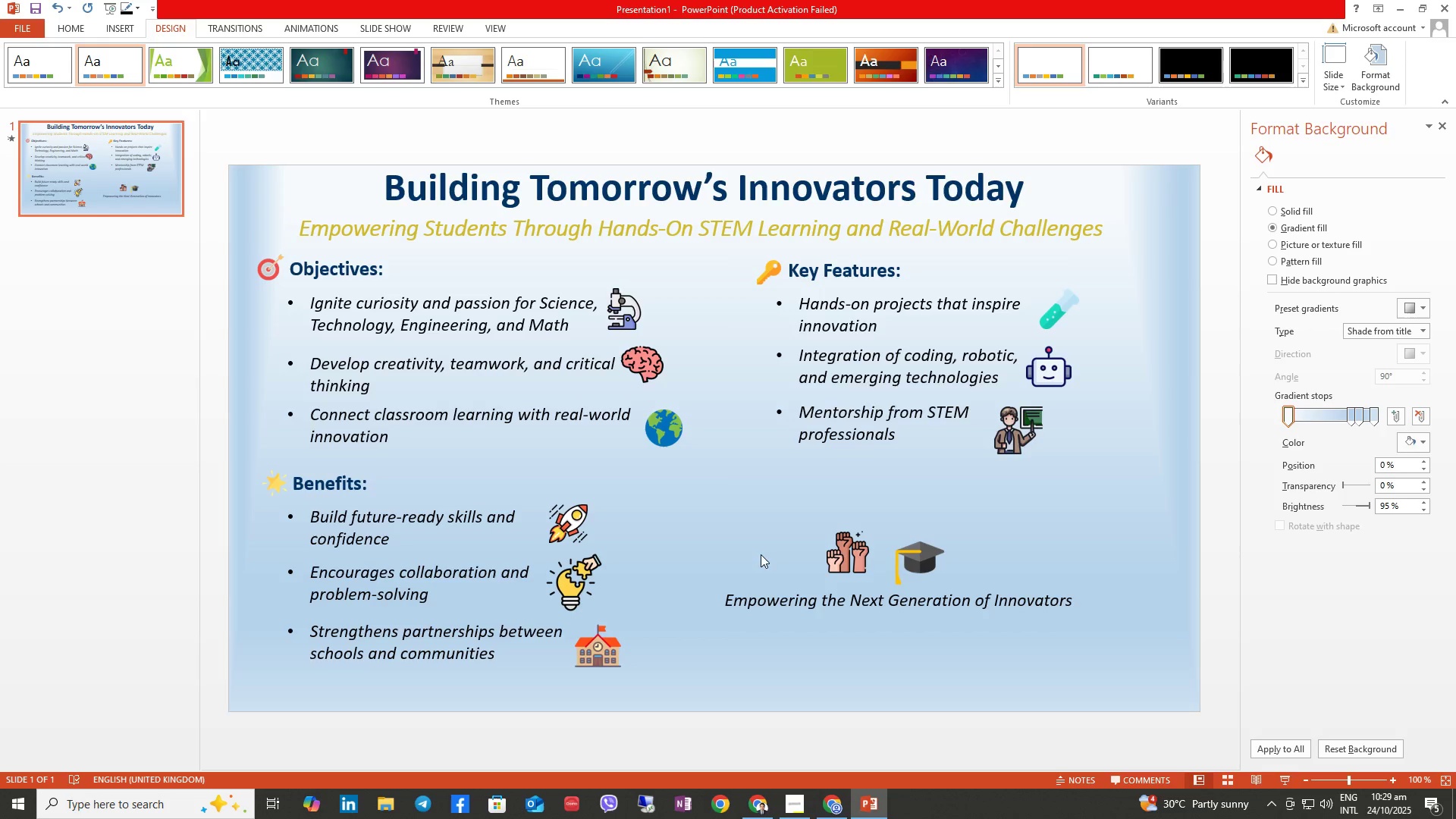 
wait(5.82)
 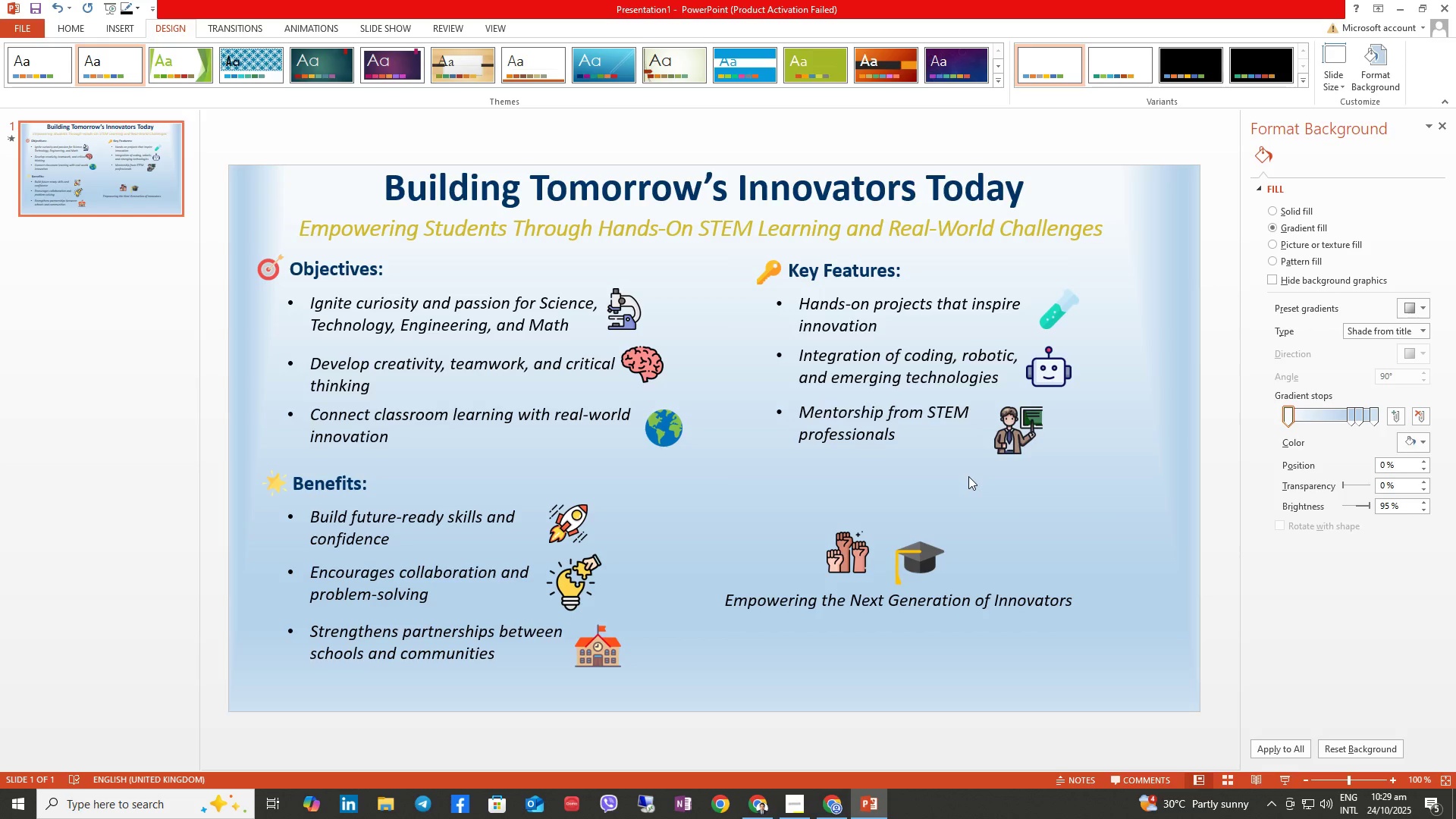 
left_click([290, 482])
 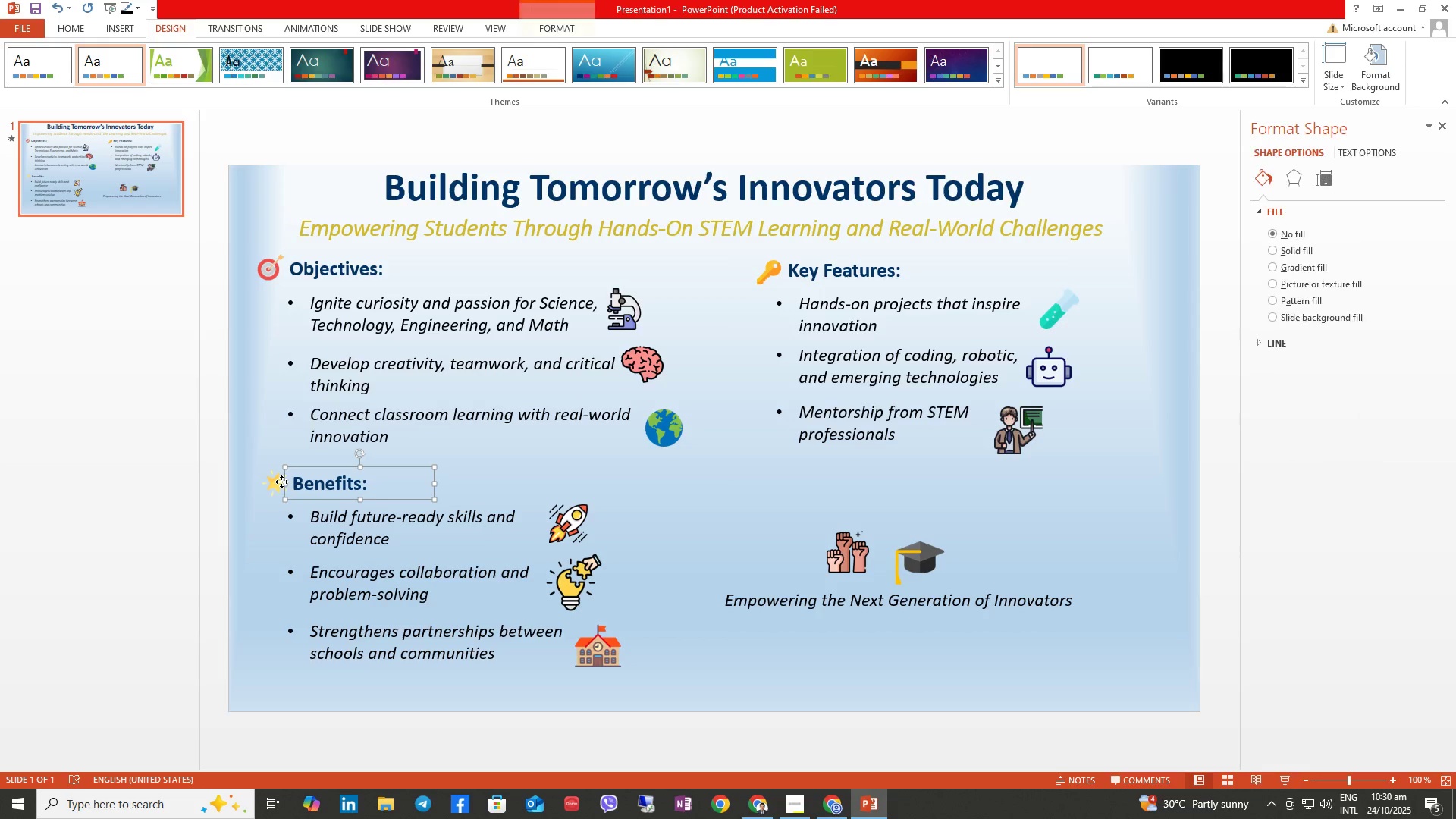 
left_click([281, 482])
 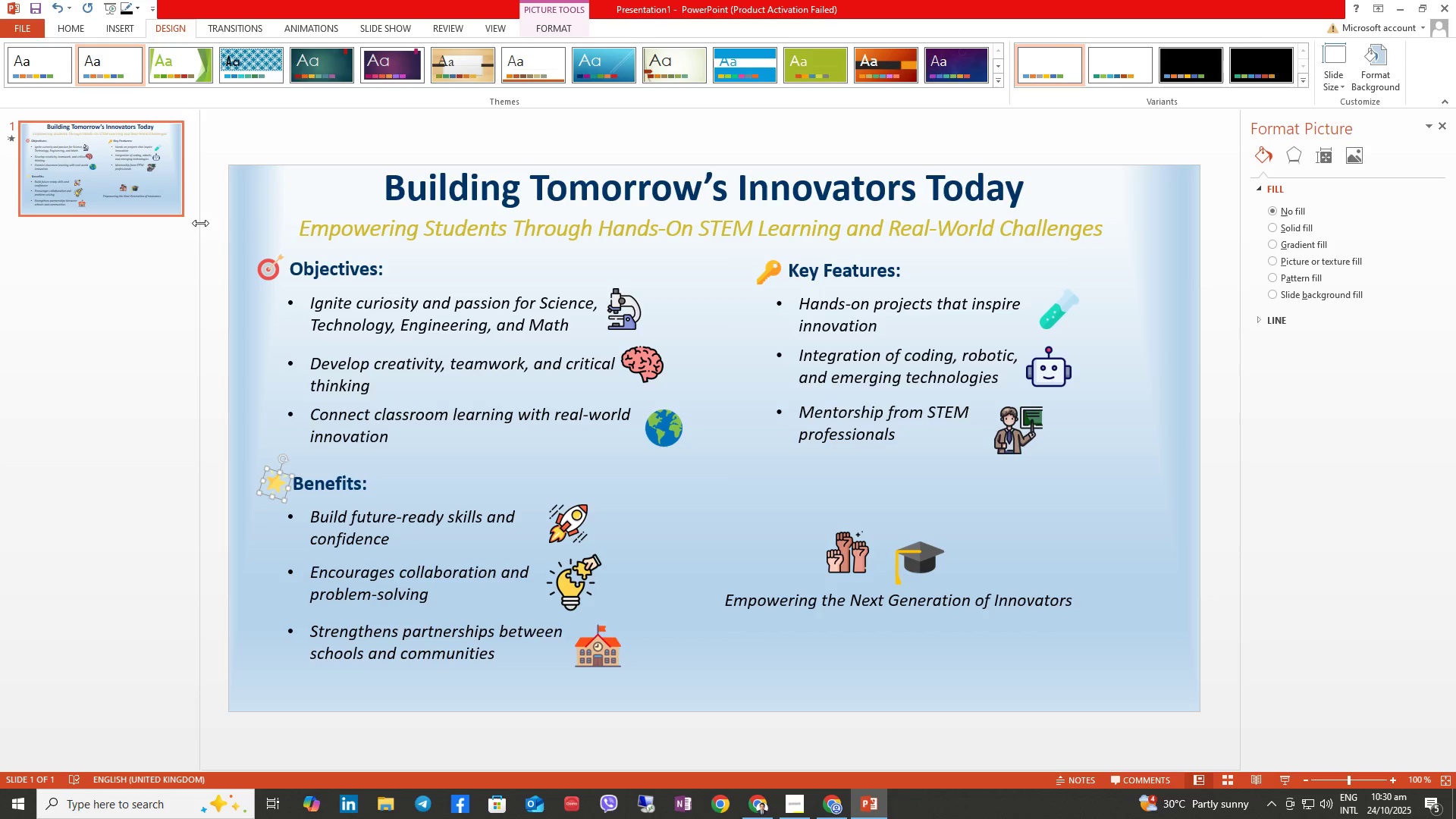 
left_click([111, 30])
 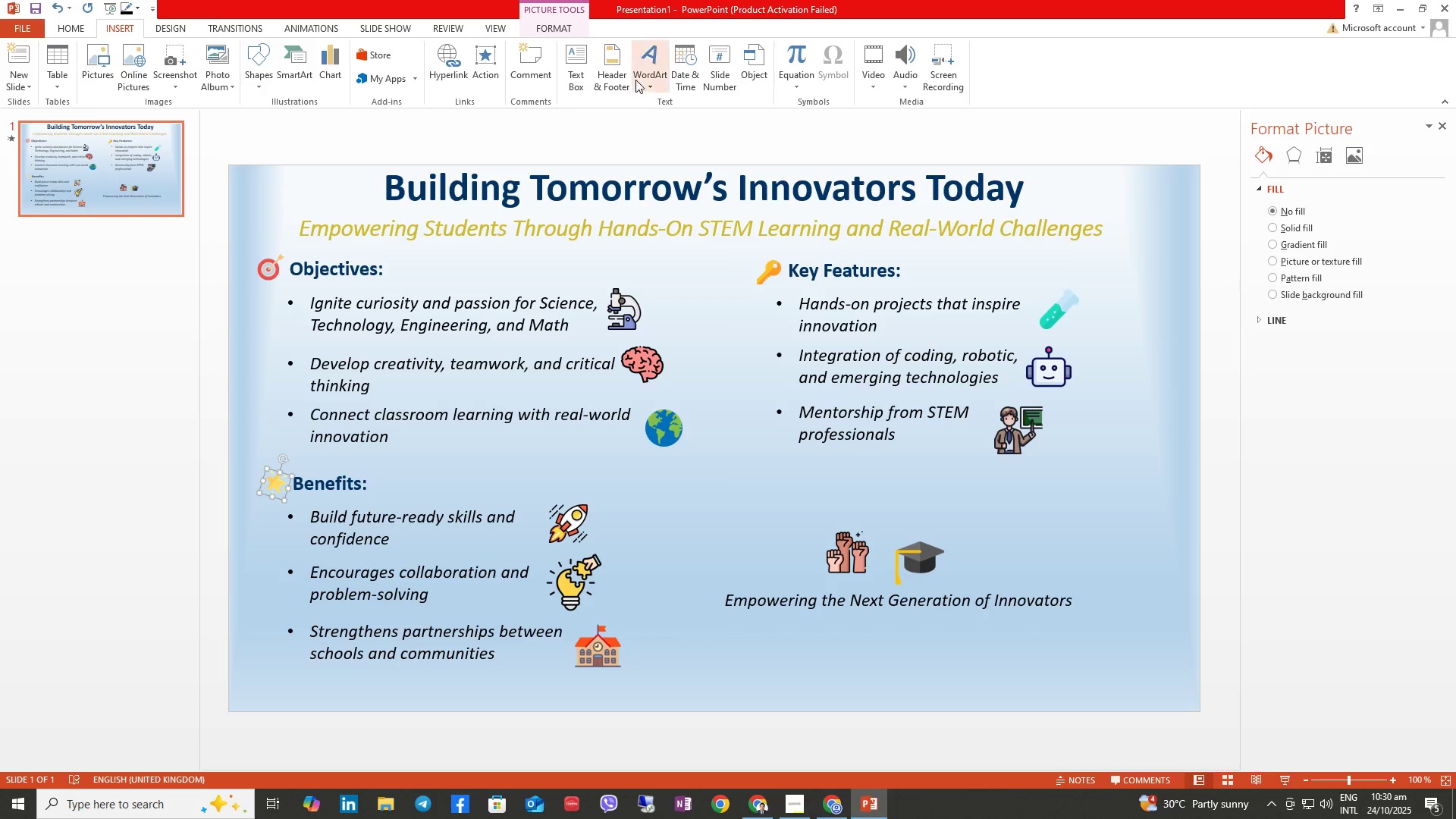 
left_click([654, 70])
 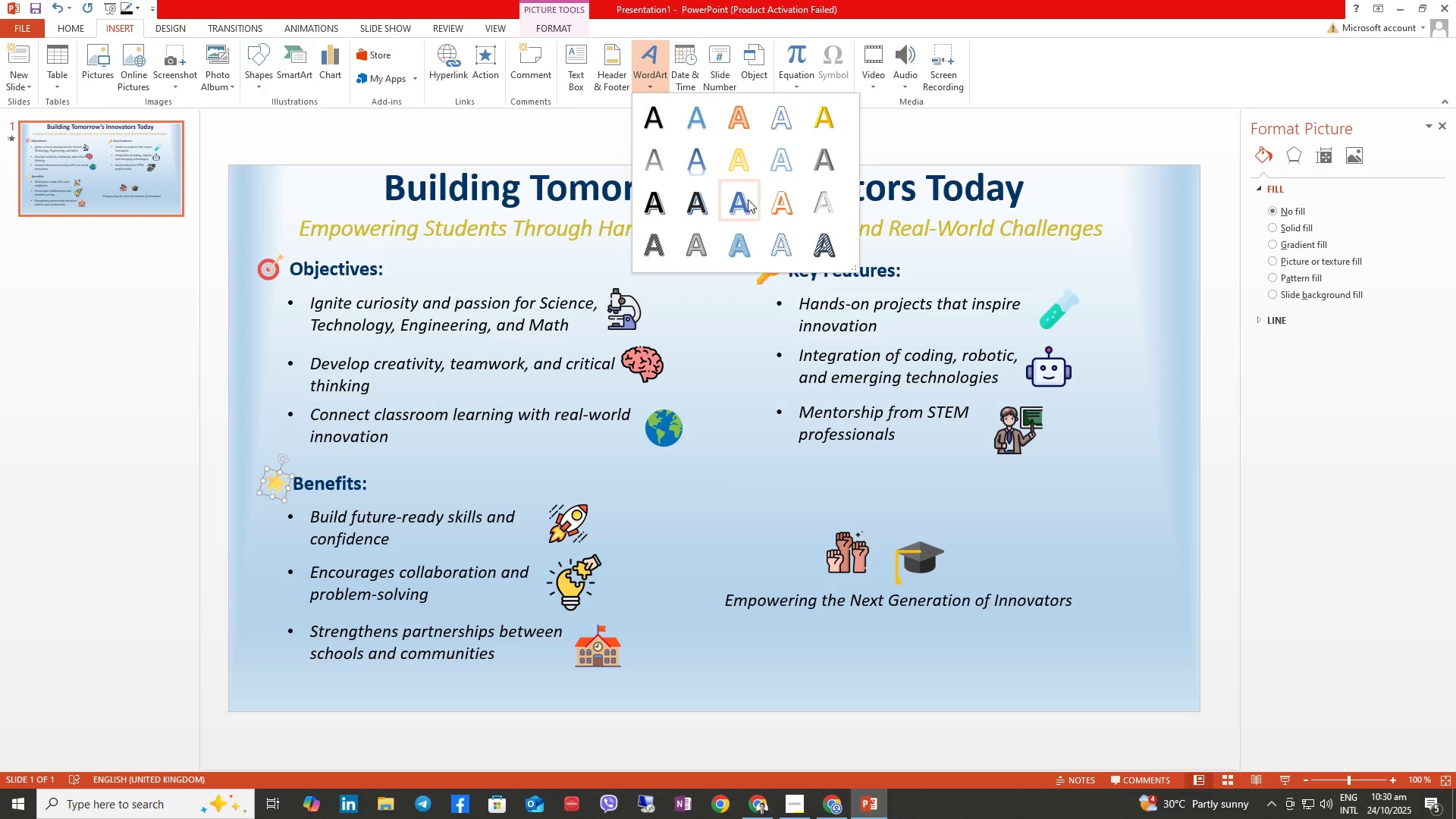 
left_click([748, 199])
 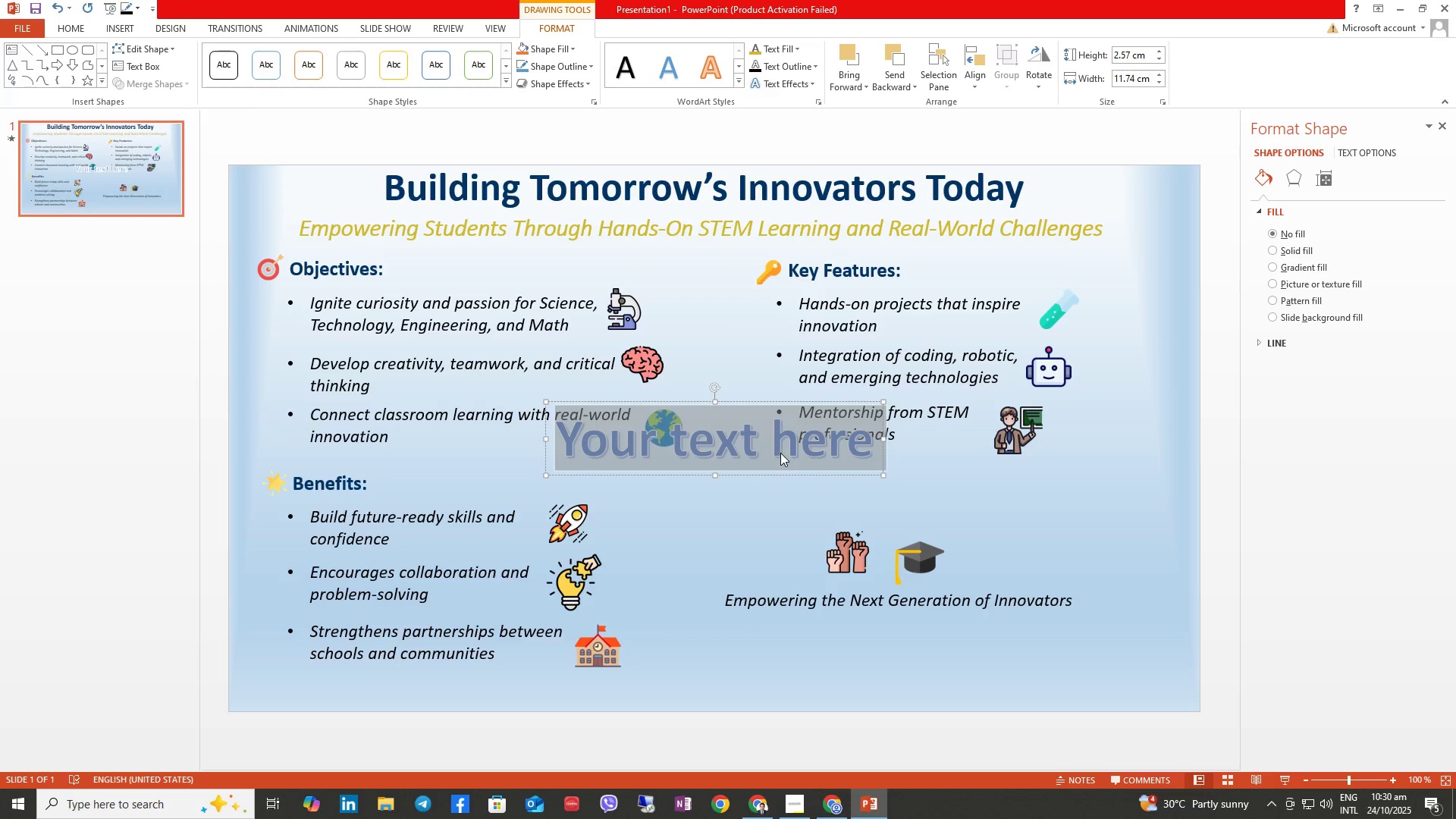 
type(Bul)
key(Backspace)
type(id)
key(Backspace)
type(lding)
 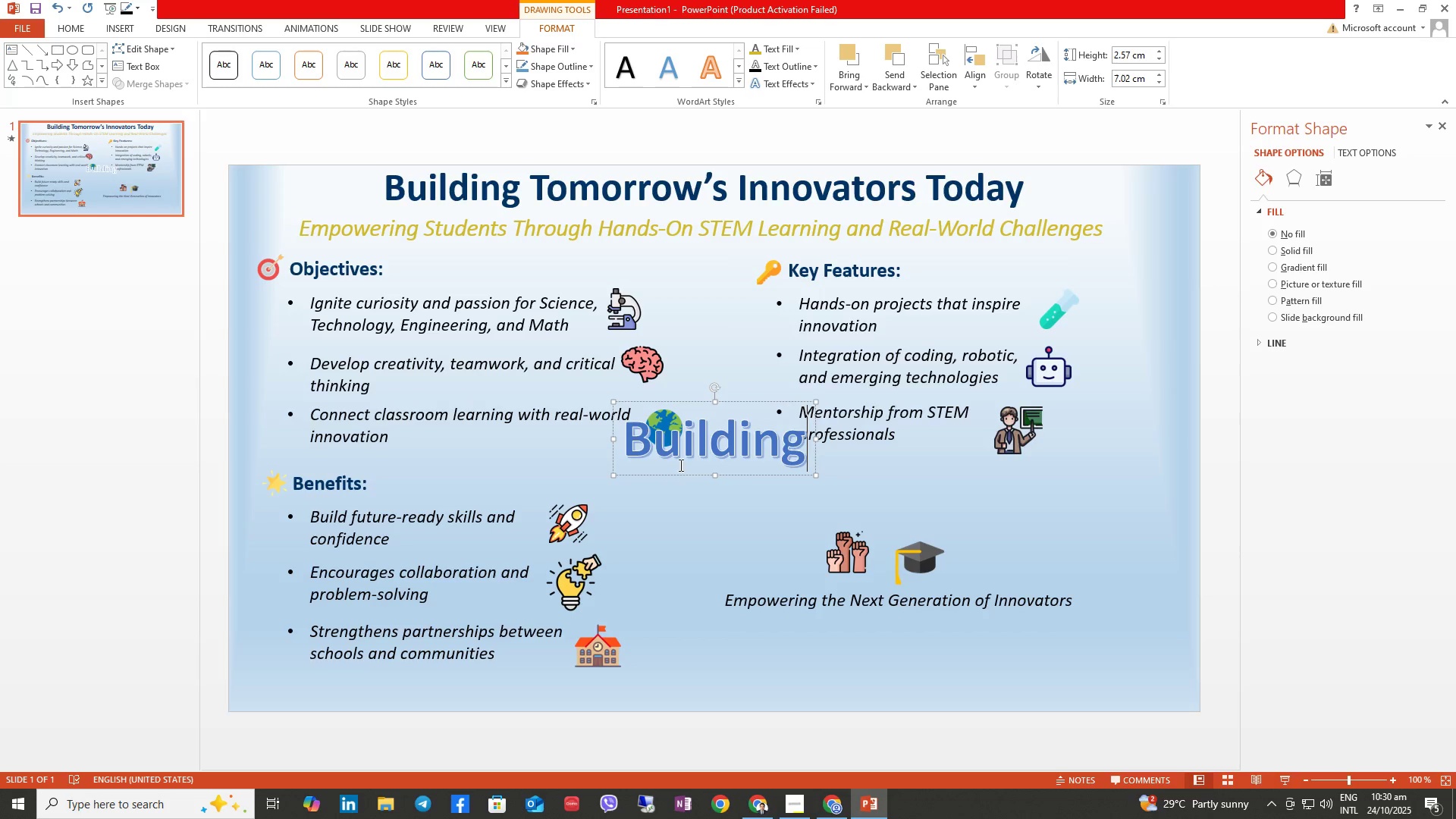 
left_click_drag(start_coordinate=[733, 396], to_coordinate=[560, 221])
 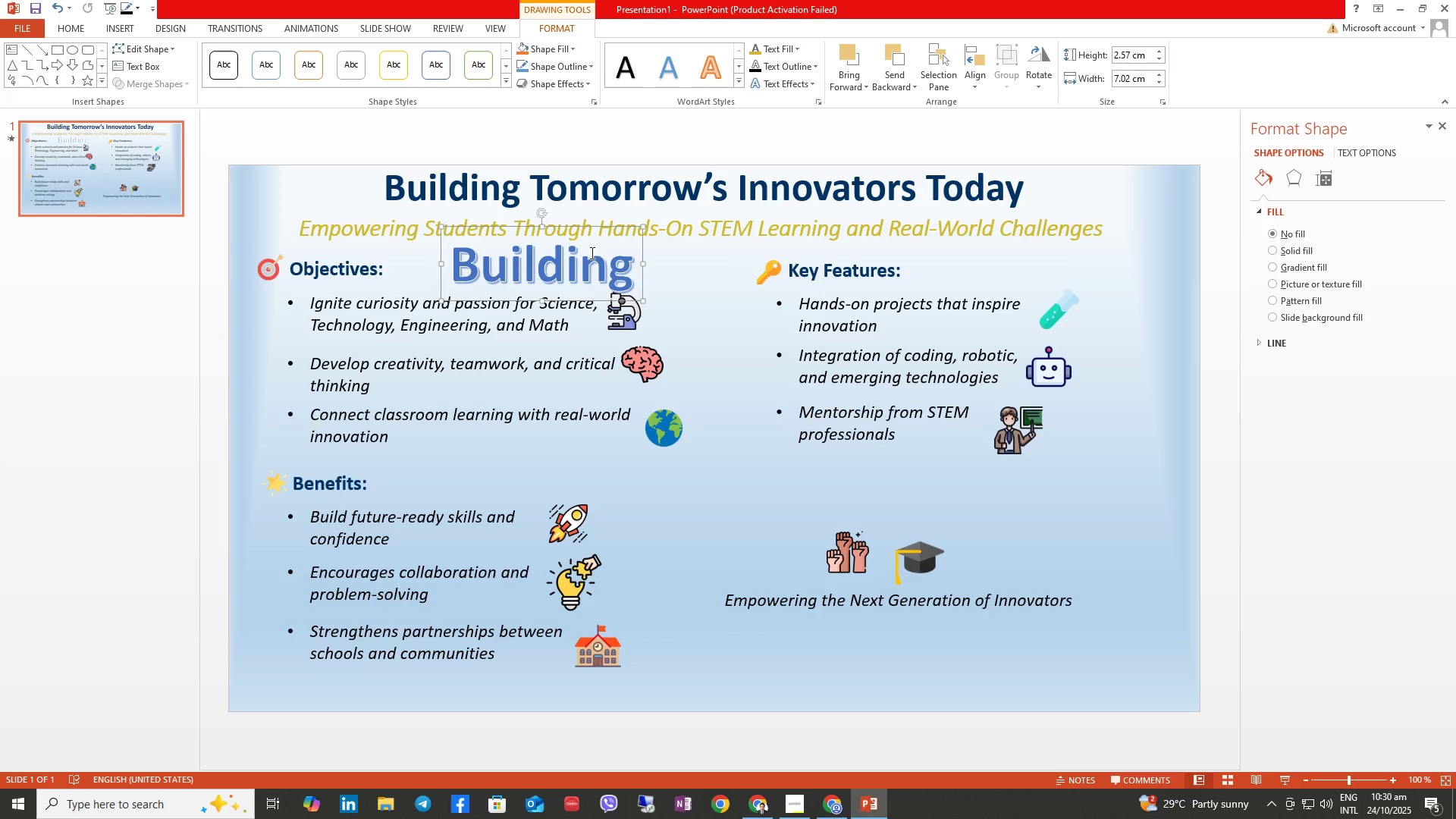 
right_click([591, 253])
 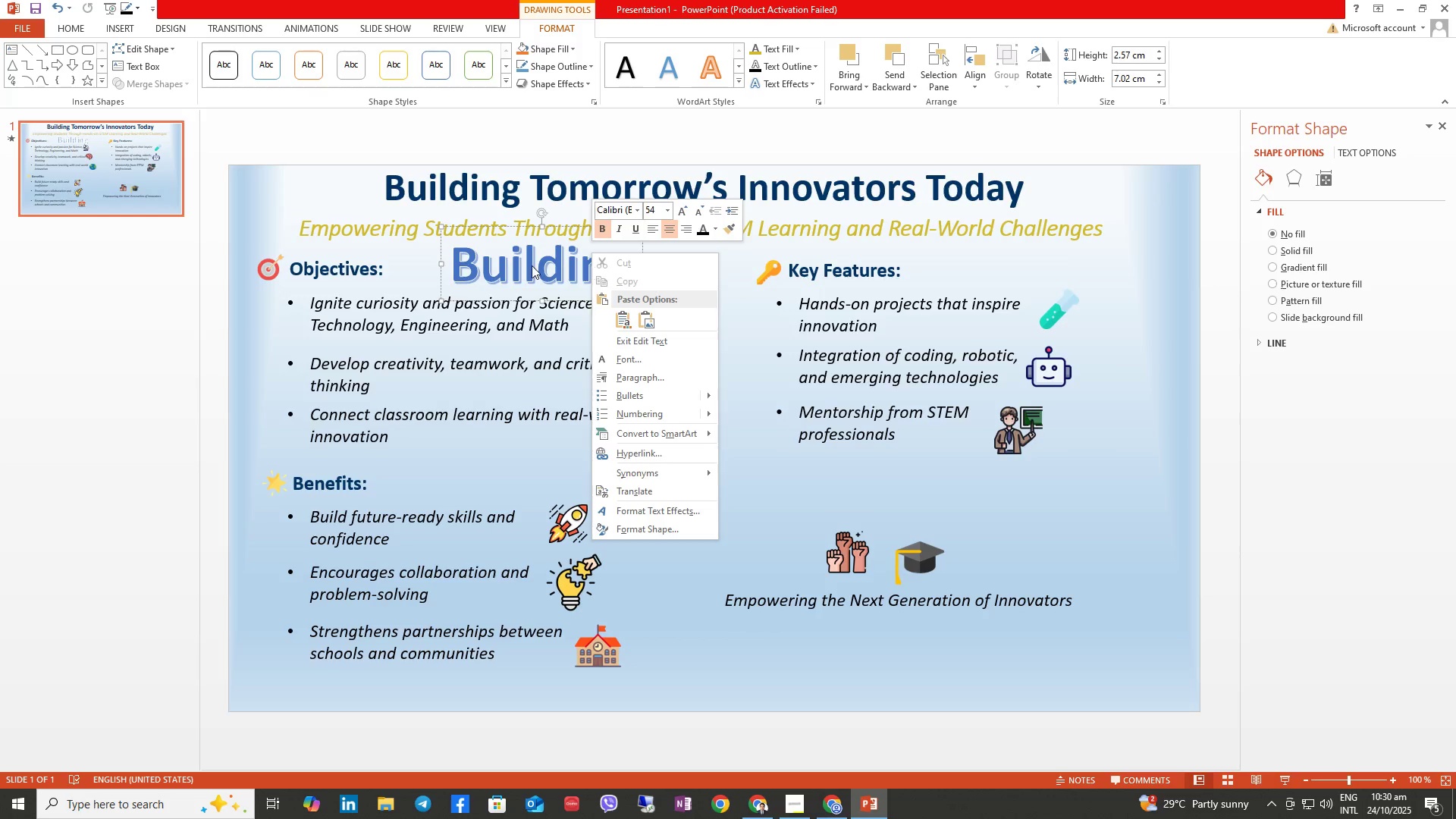 
left_click([530, 265])
 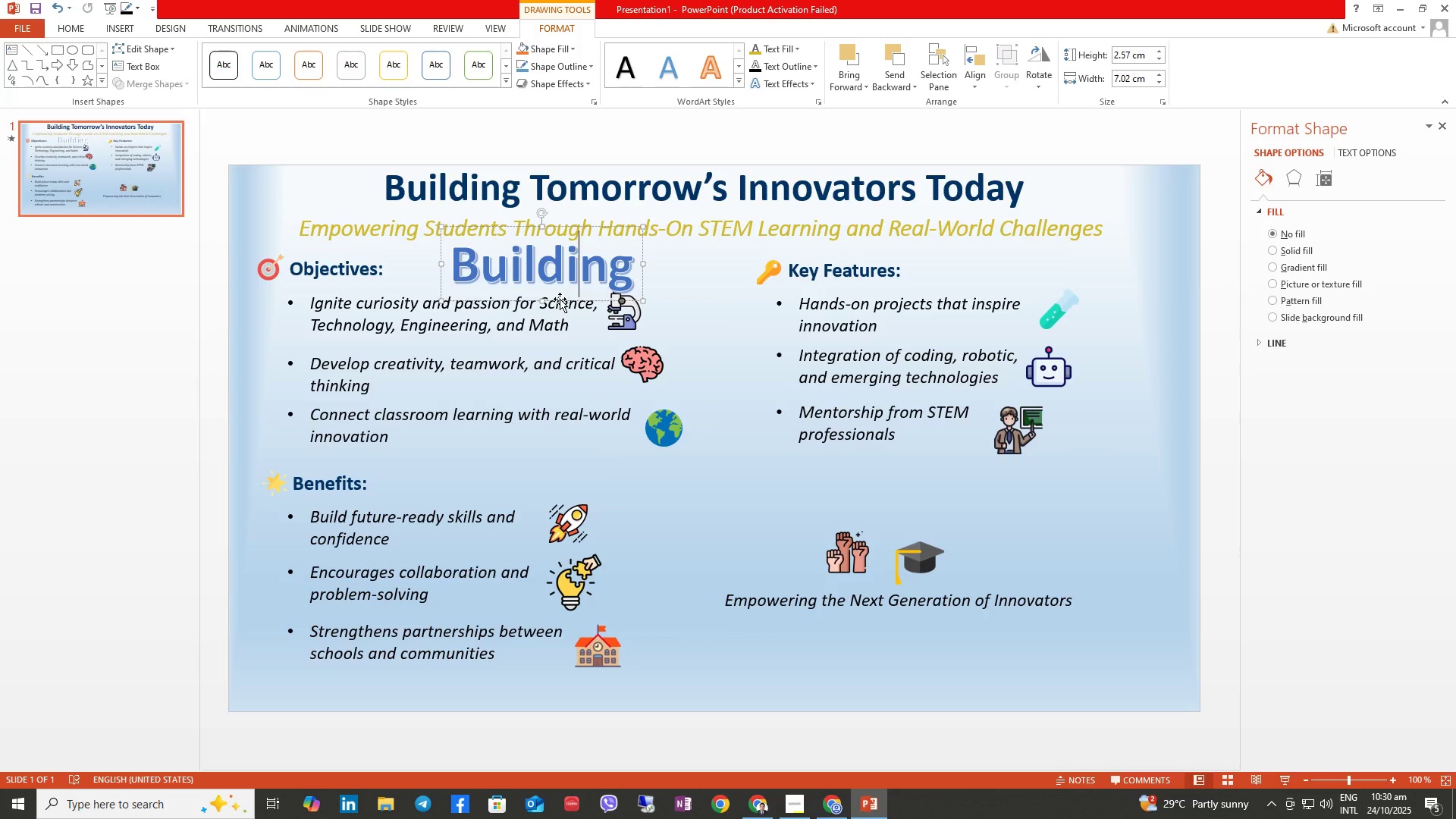 
right_click([560, 299])
 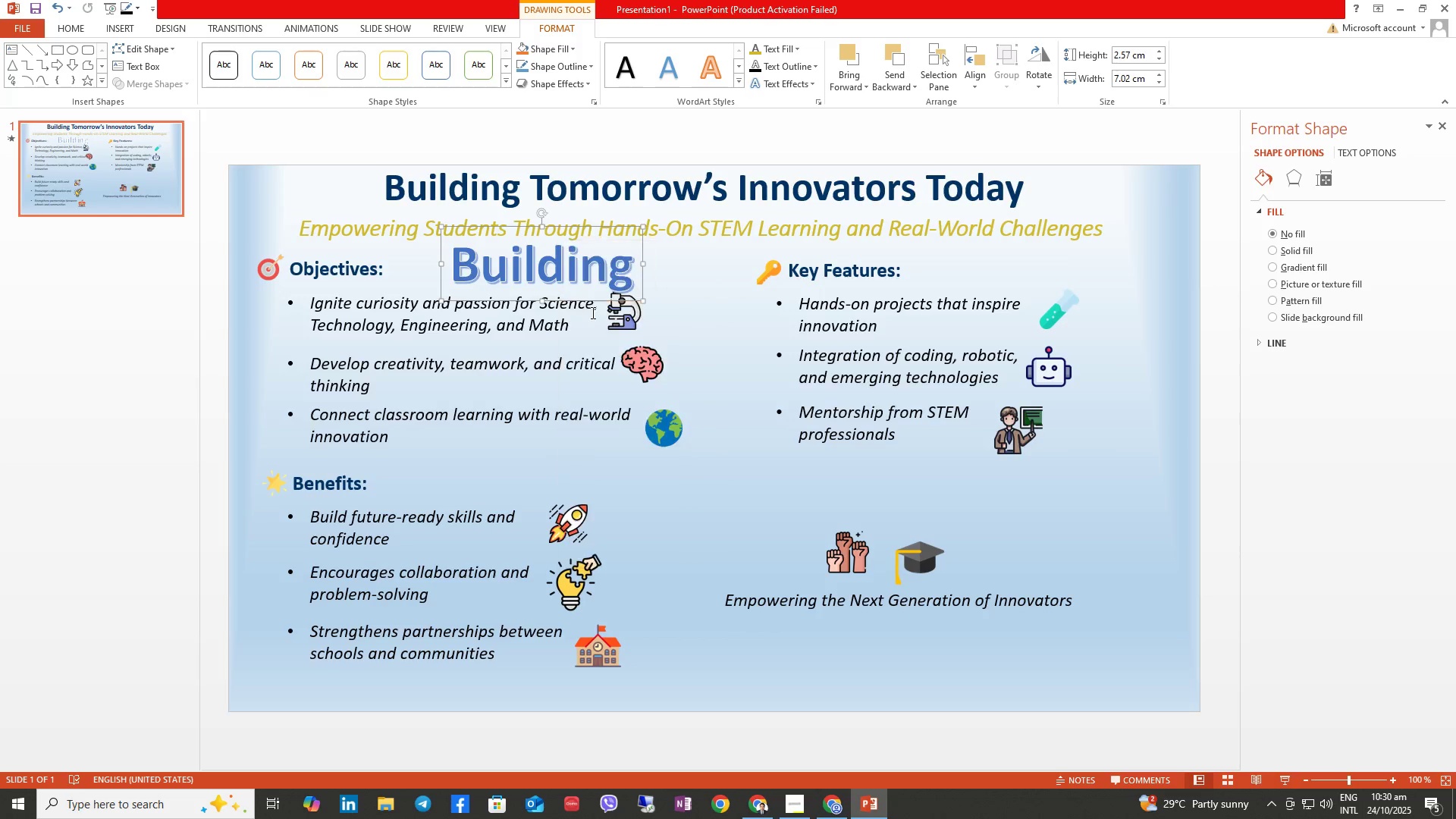 
left_click([592, 312])
 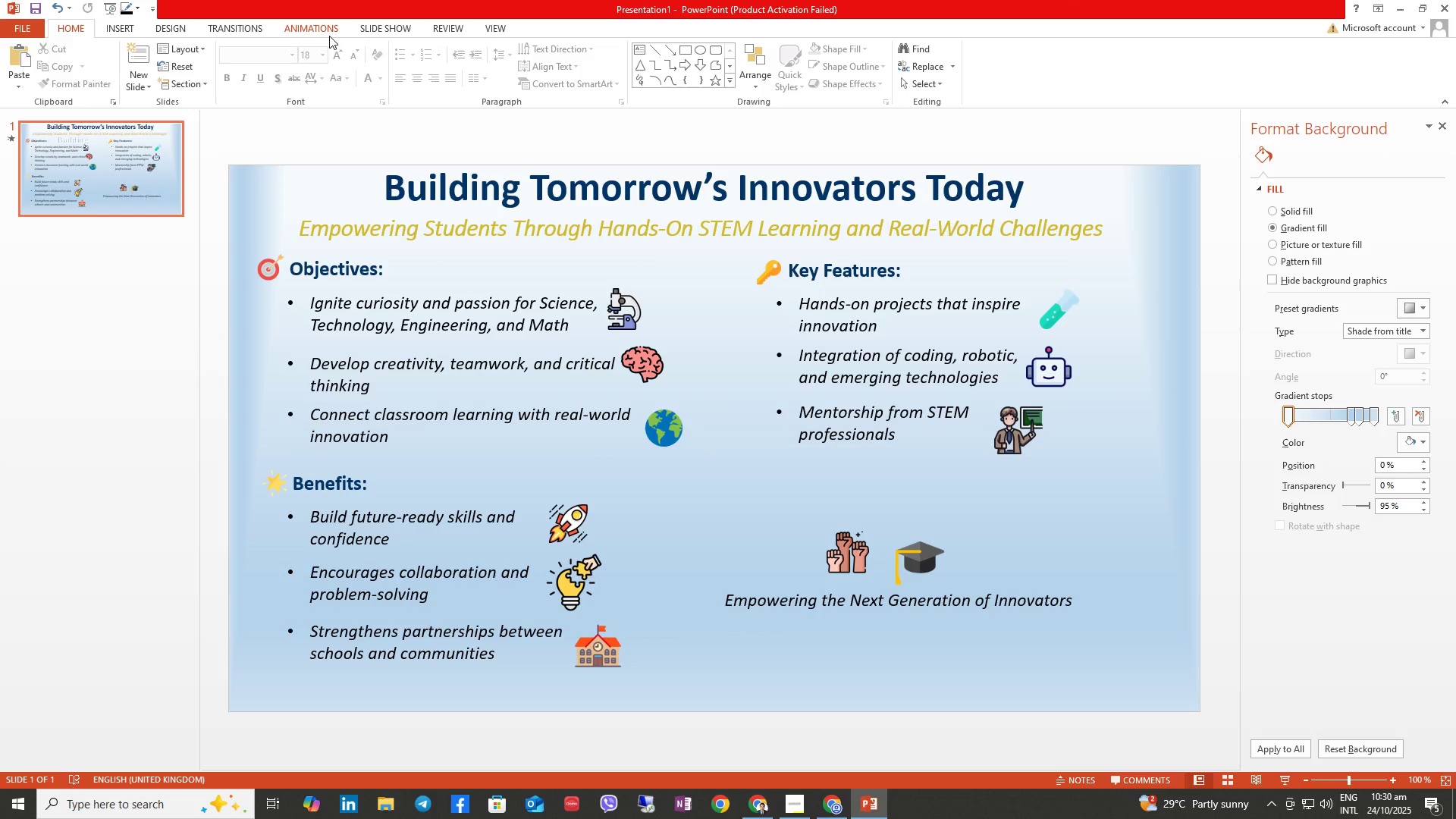 
left_click([329, 35])
 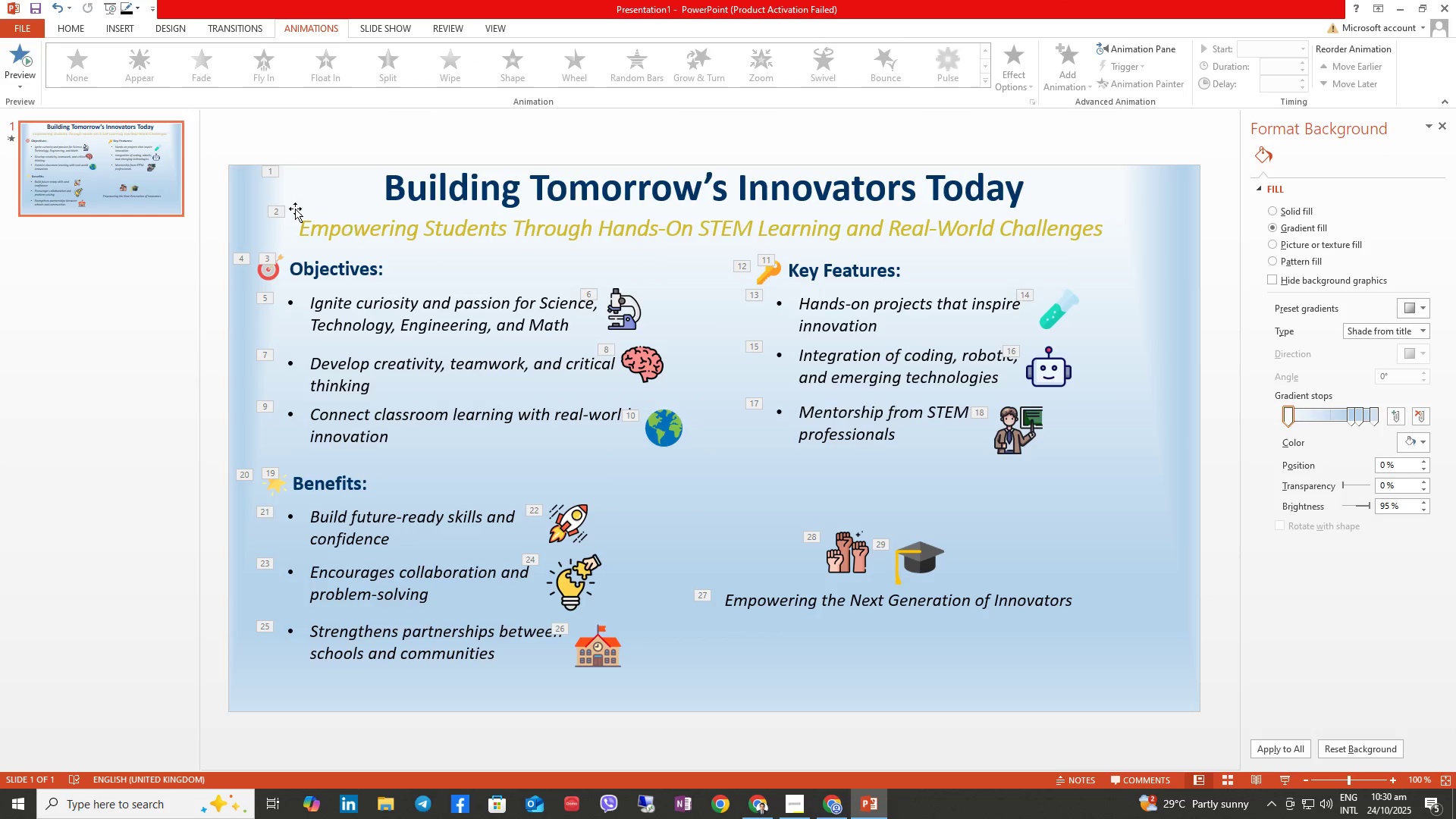 
left_click([278, 174])
 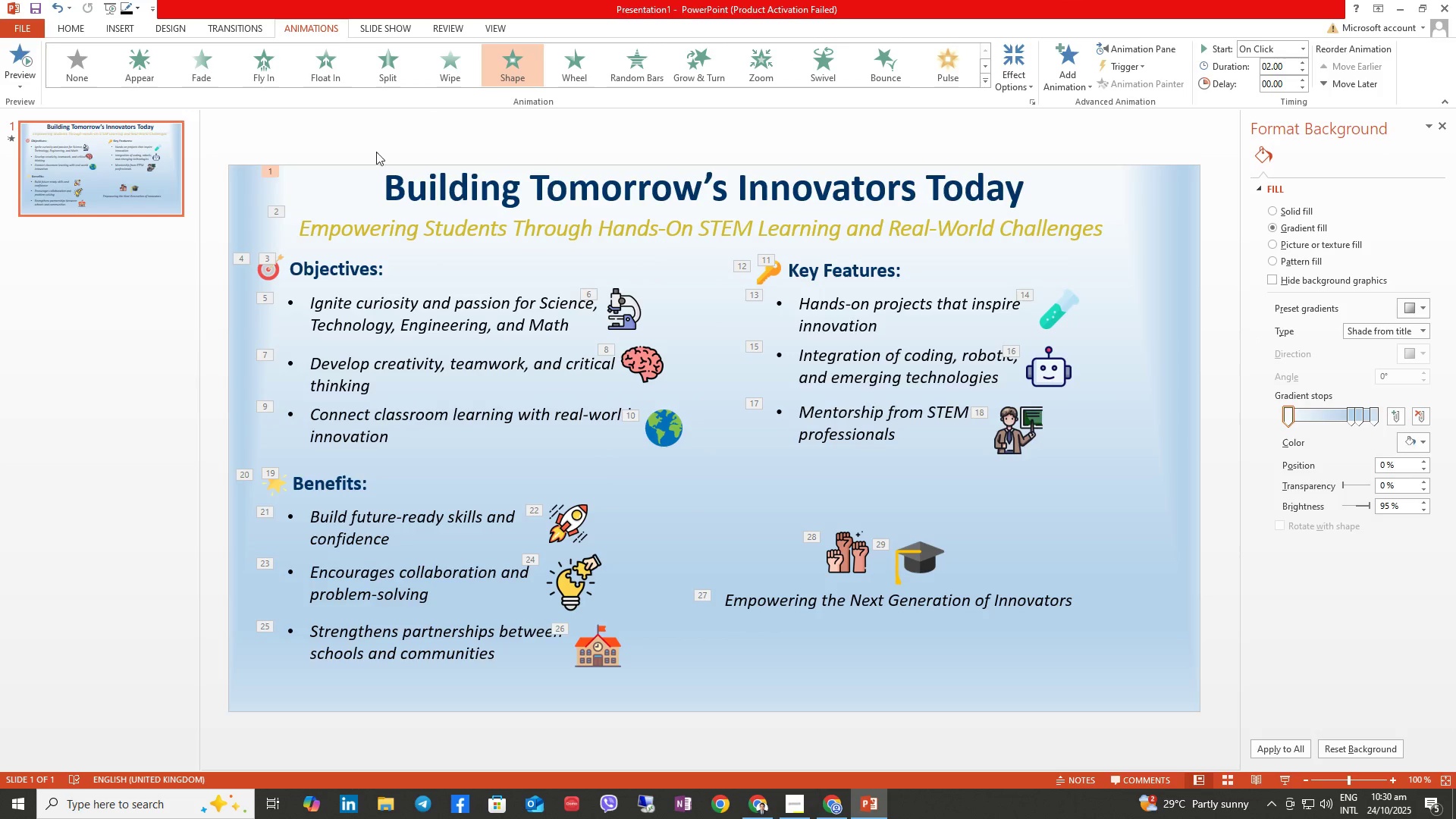 
mouse_move([1273, 67])
 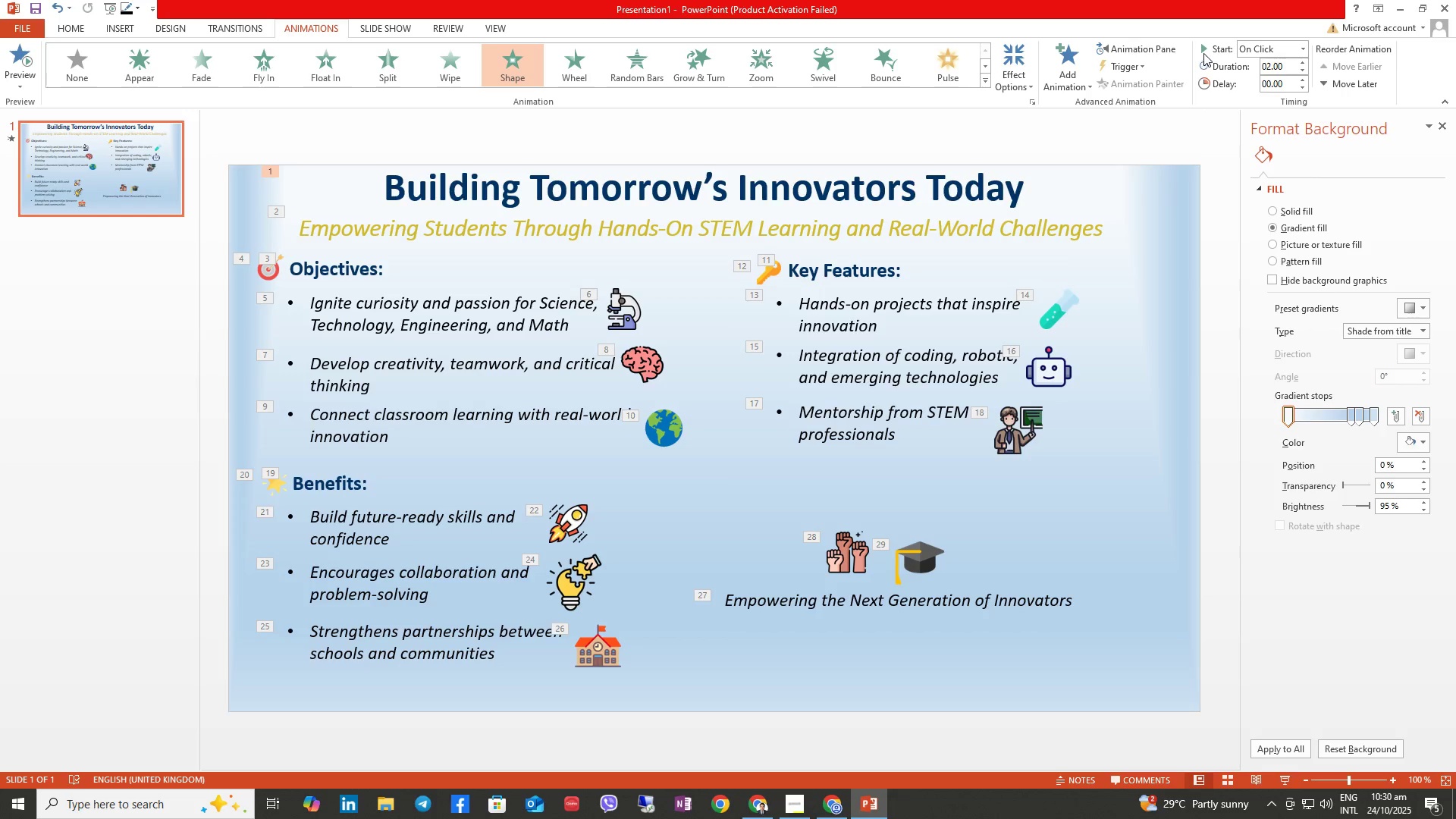 
double_click([1204, 50])
 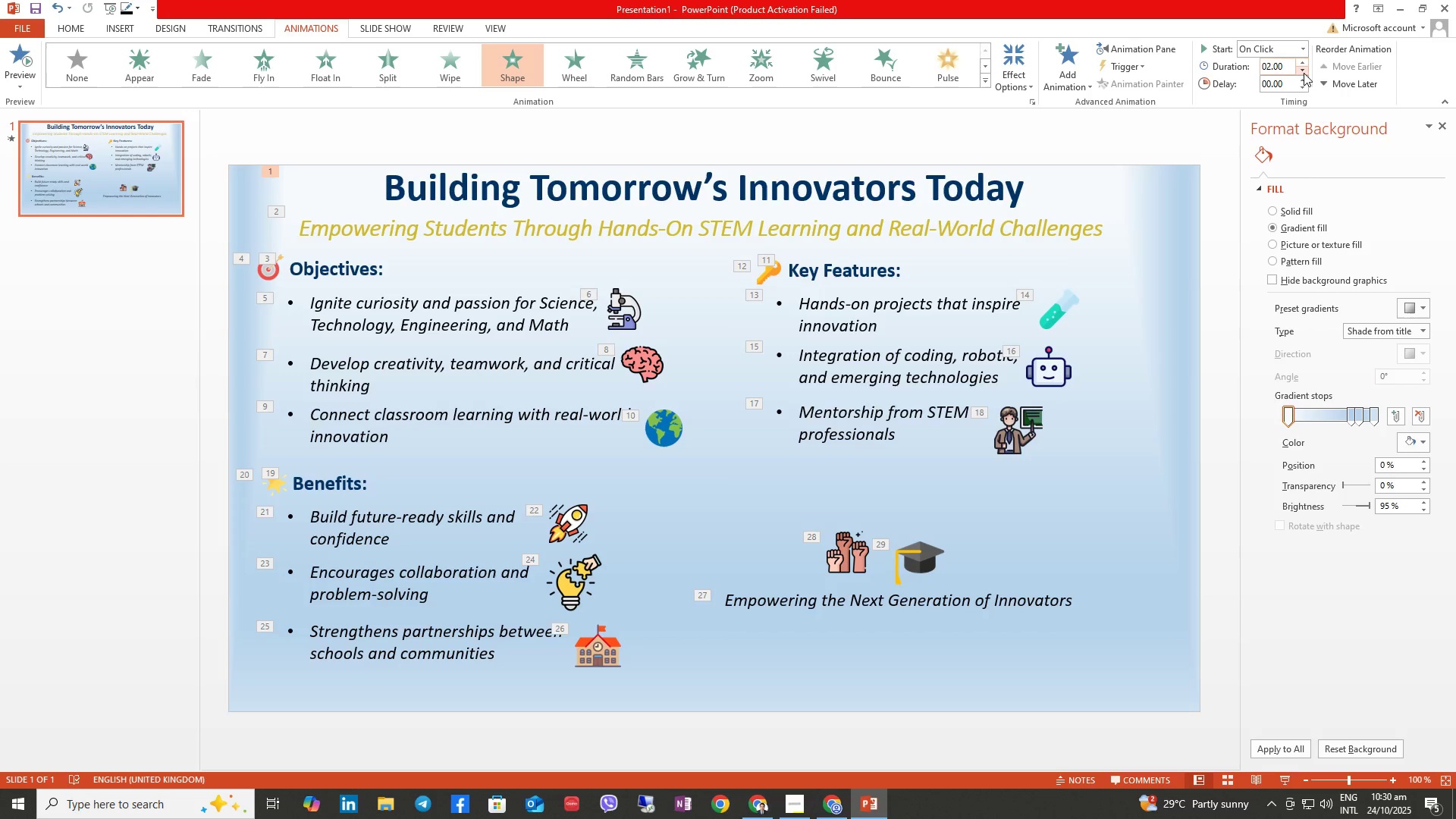 
double_click([1304, 72])
 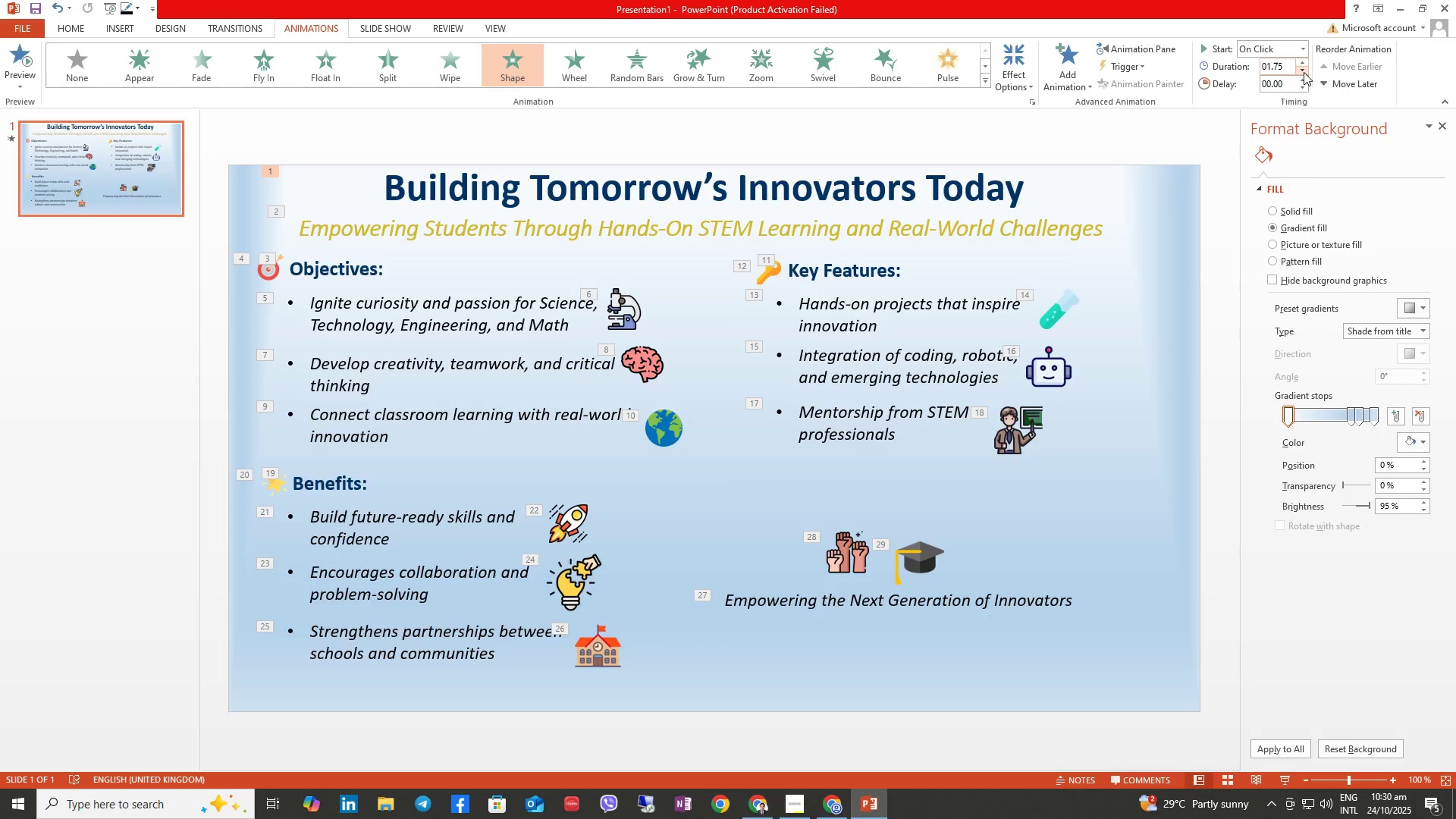 
triple_click([1304, 72])
 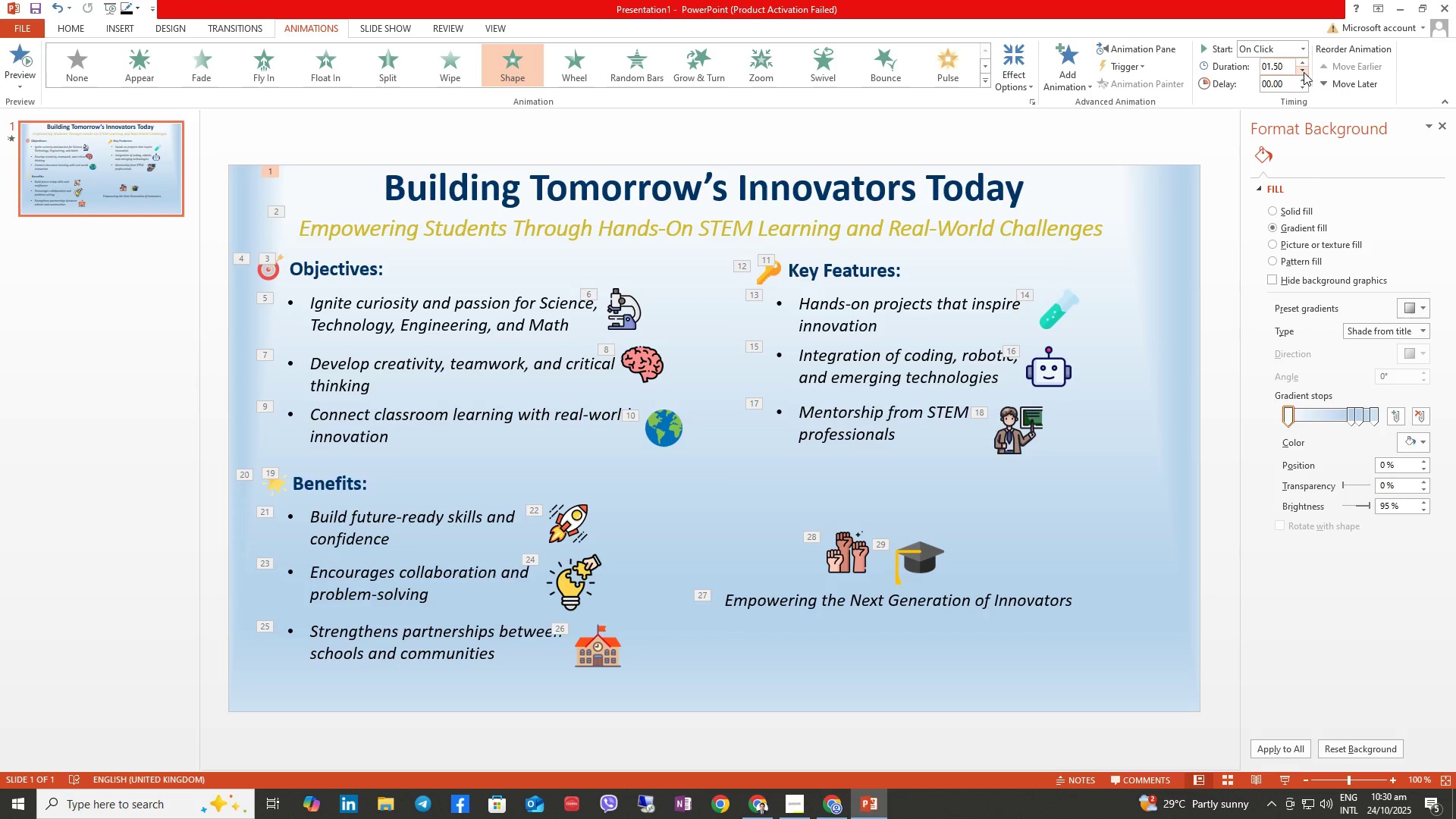 
triple_click([1304, 72])
 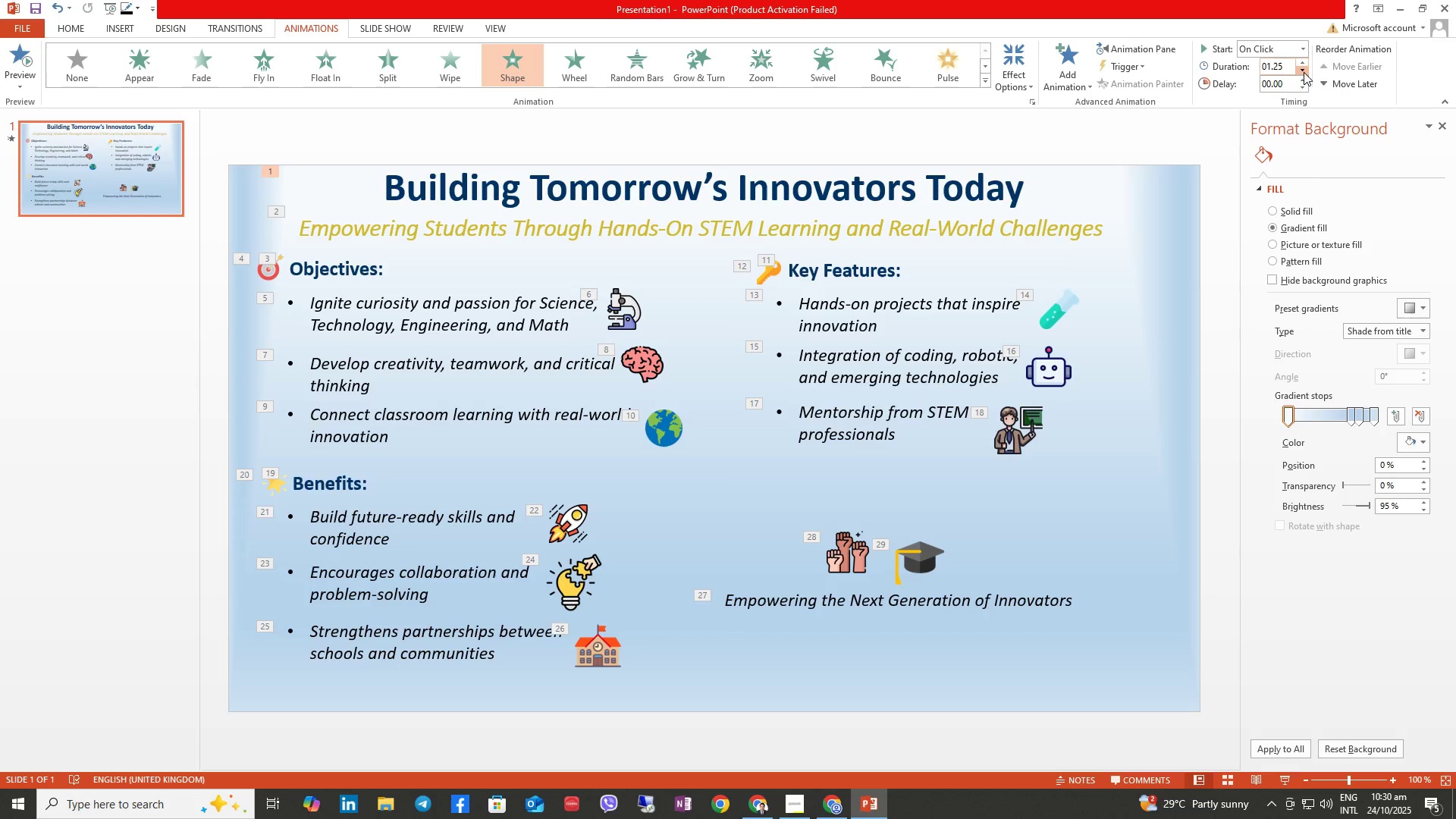 
left_click([1304, 72])
 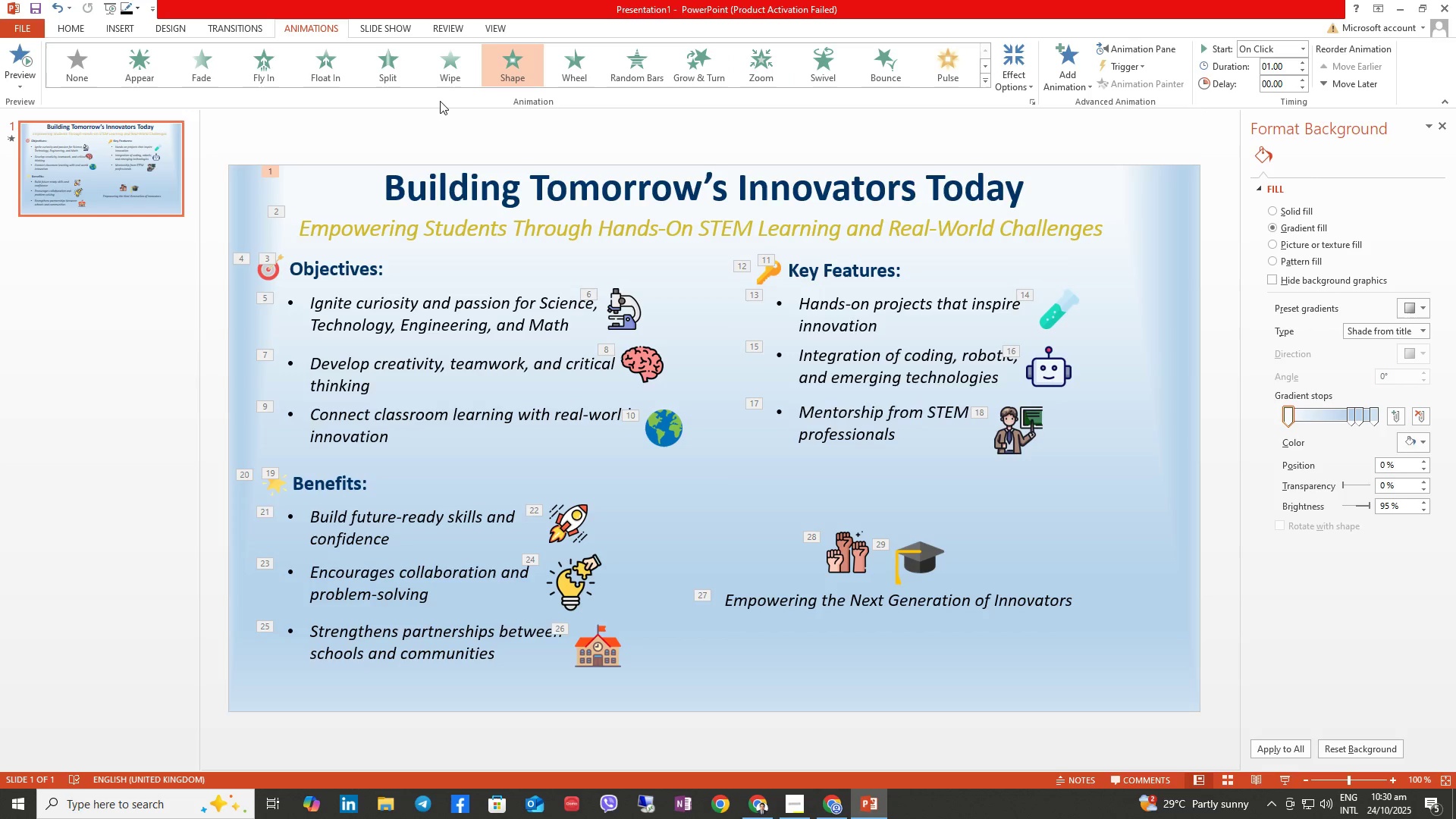 
left_click([26, 68])
 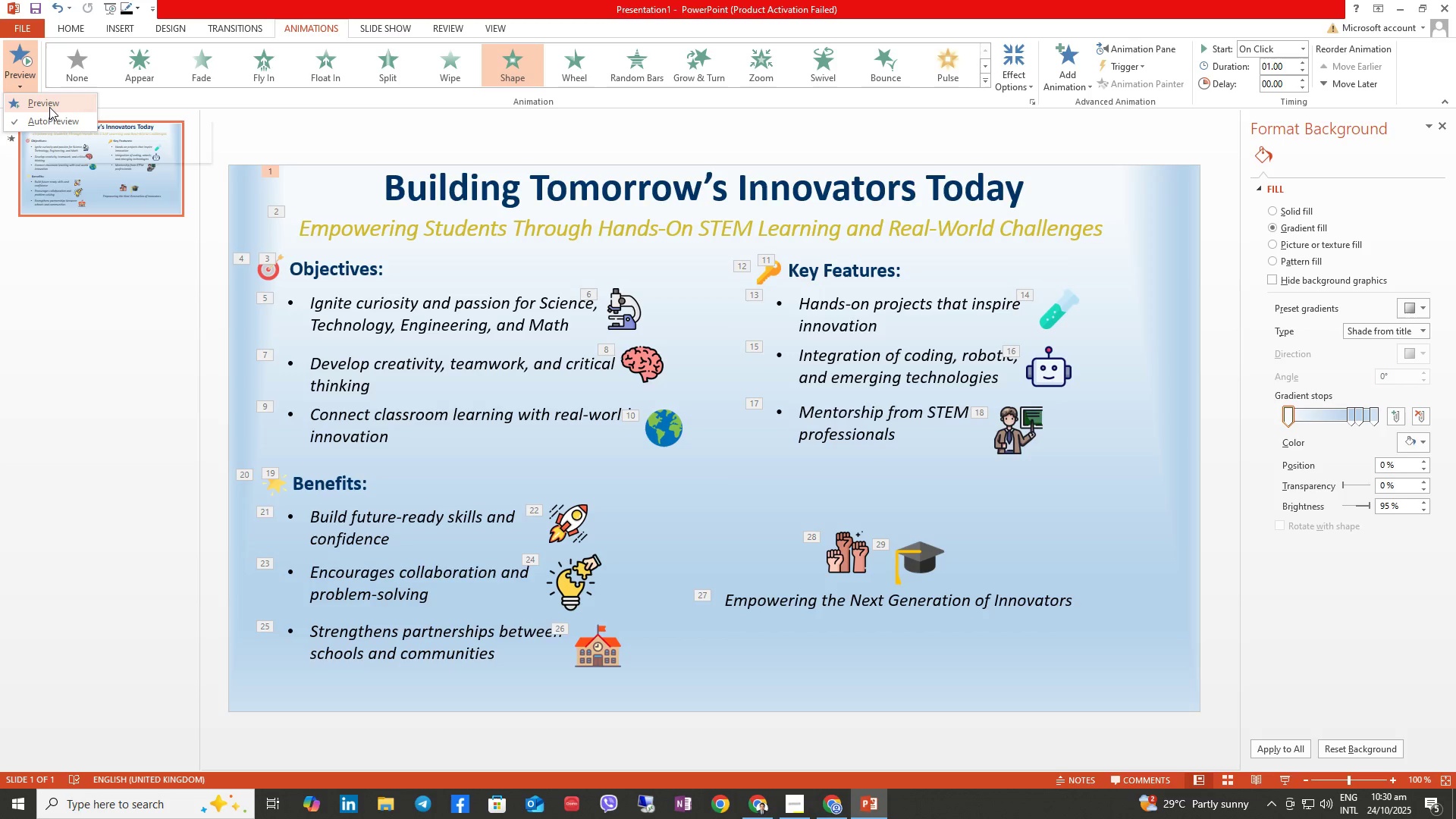 
left_click([49, 107])
 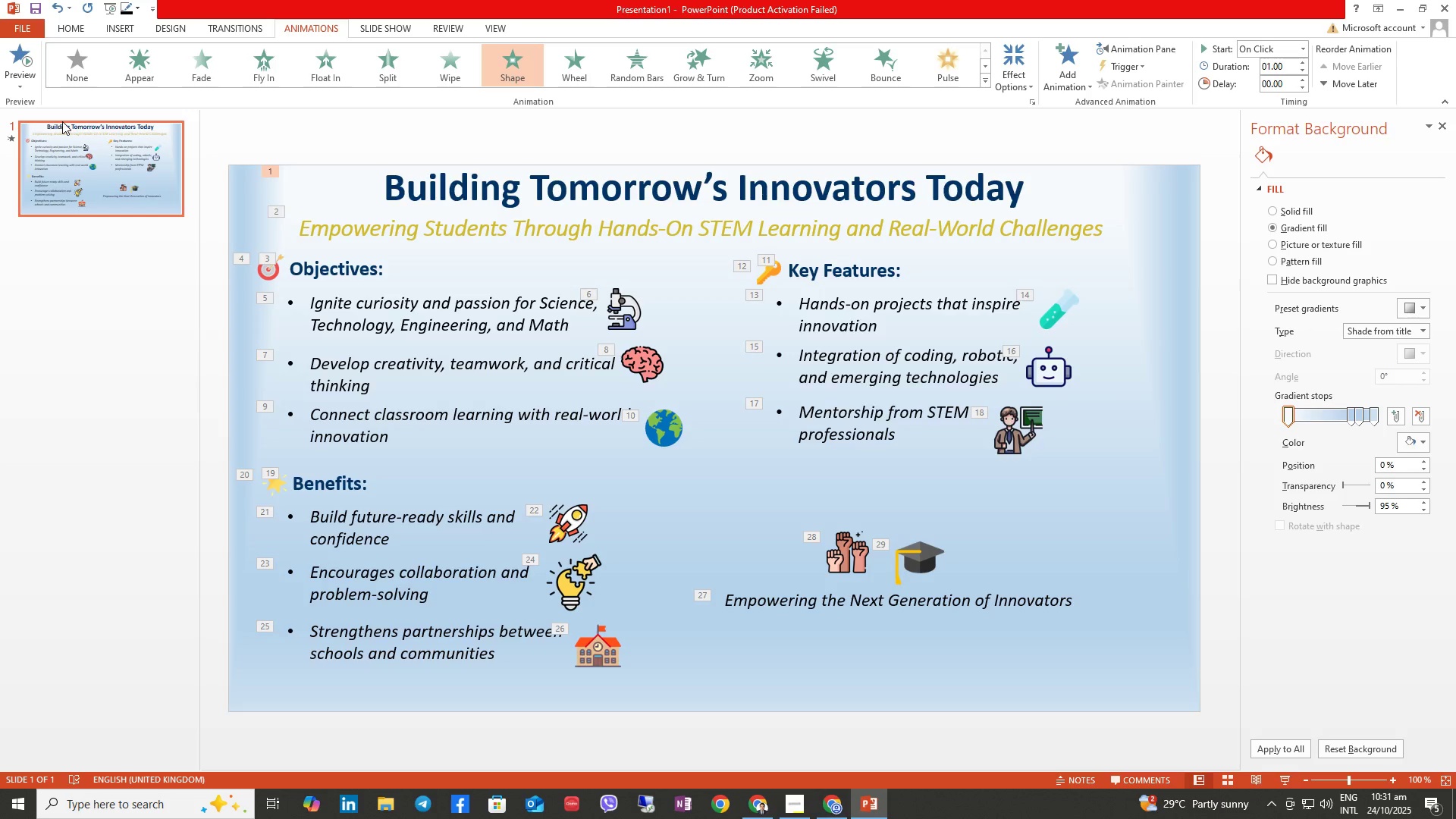 
wait(31.62)
 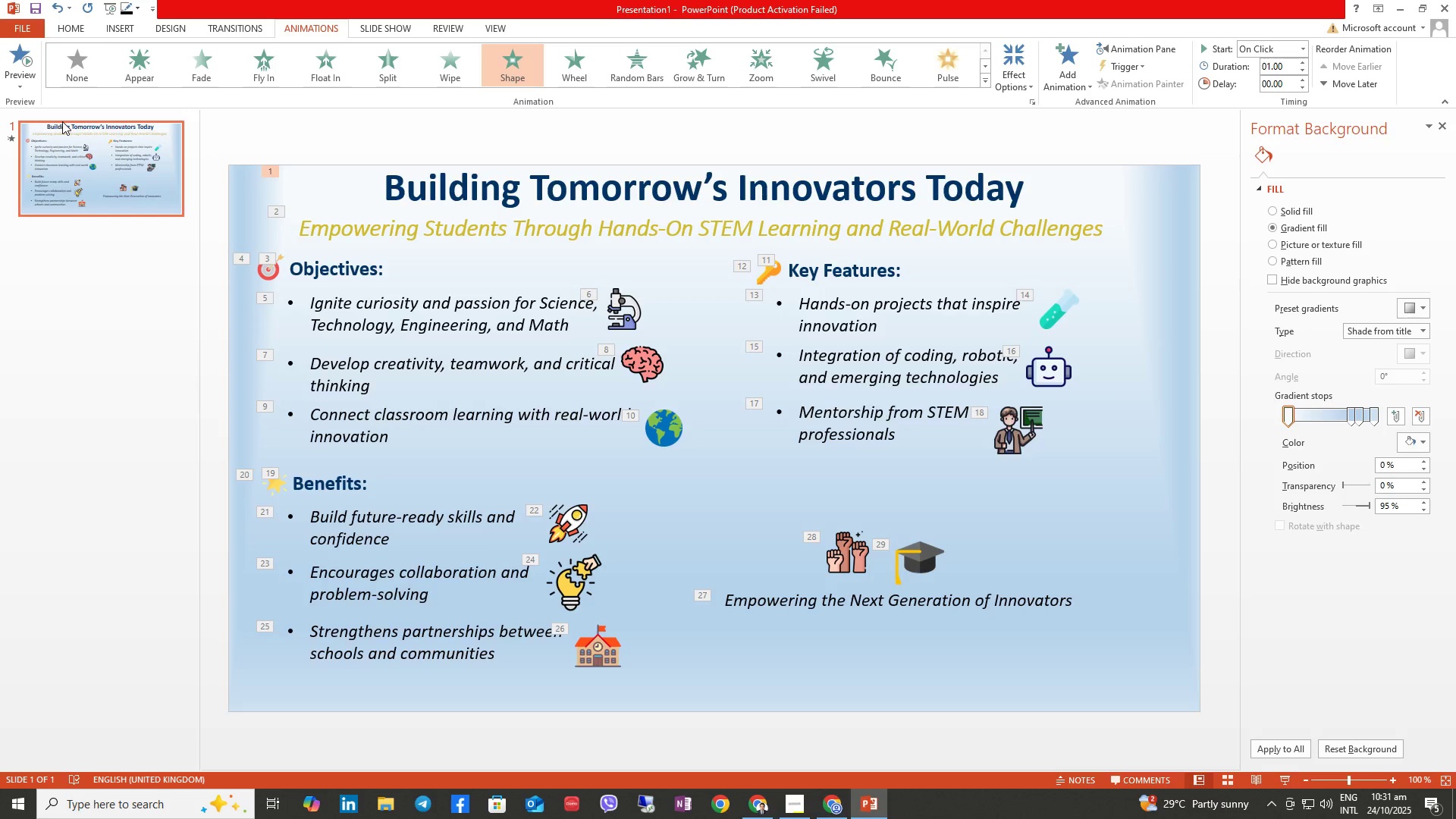 
left_click([67, 25])
 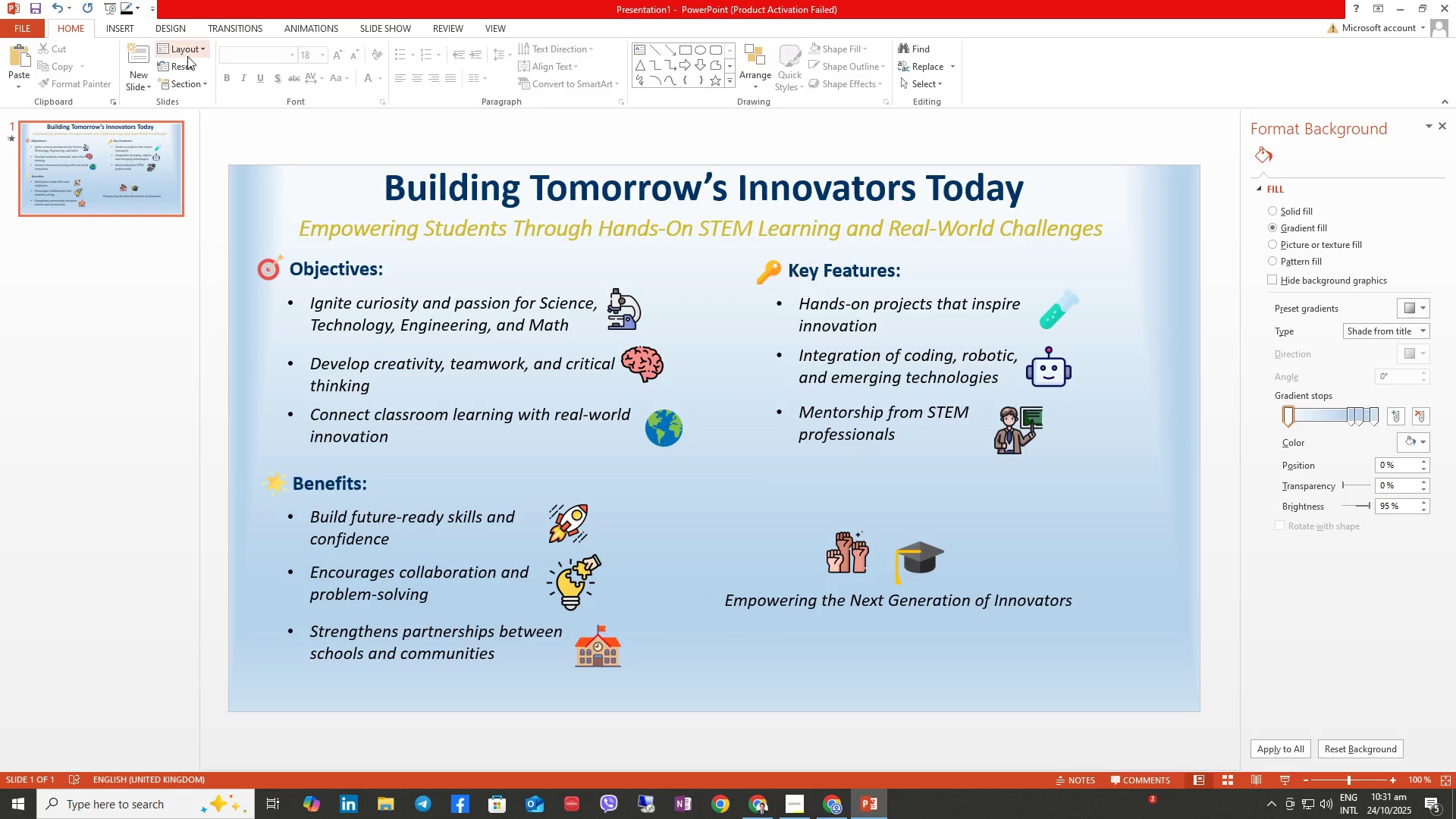 
left_click([136, 26])
 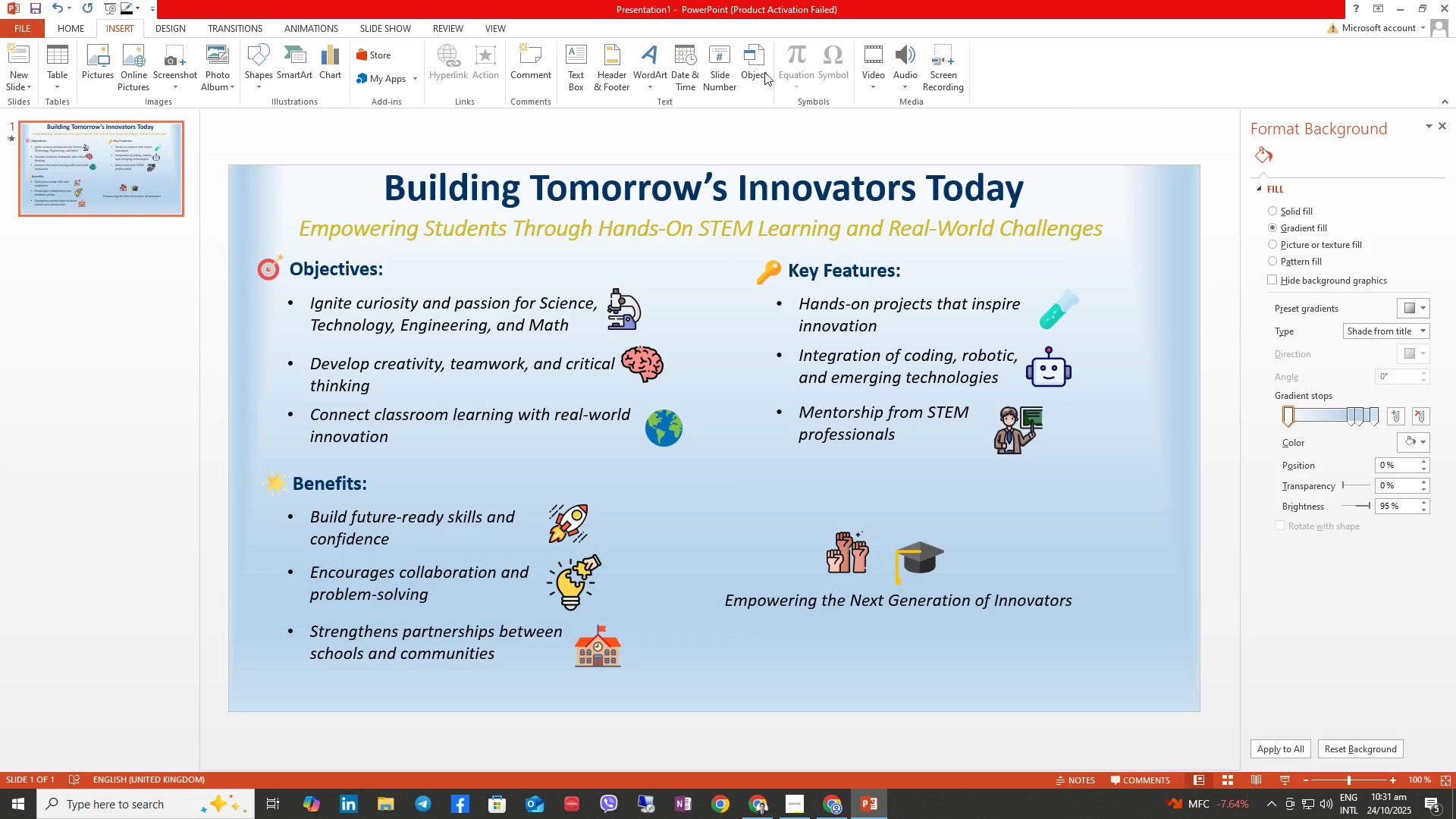 
left_click([582, 61])
 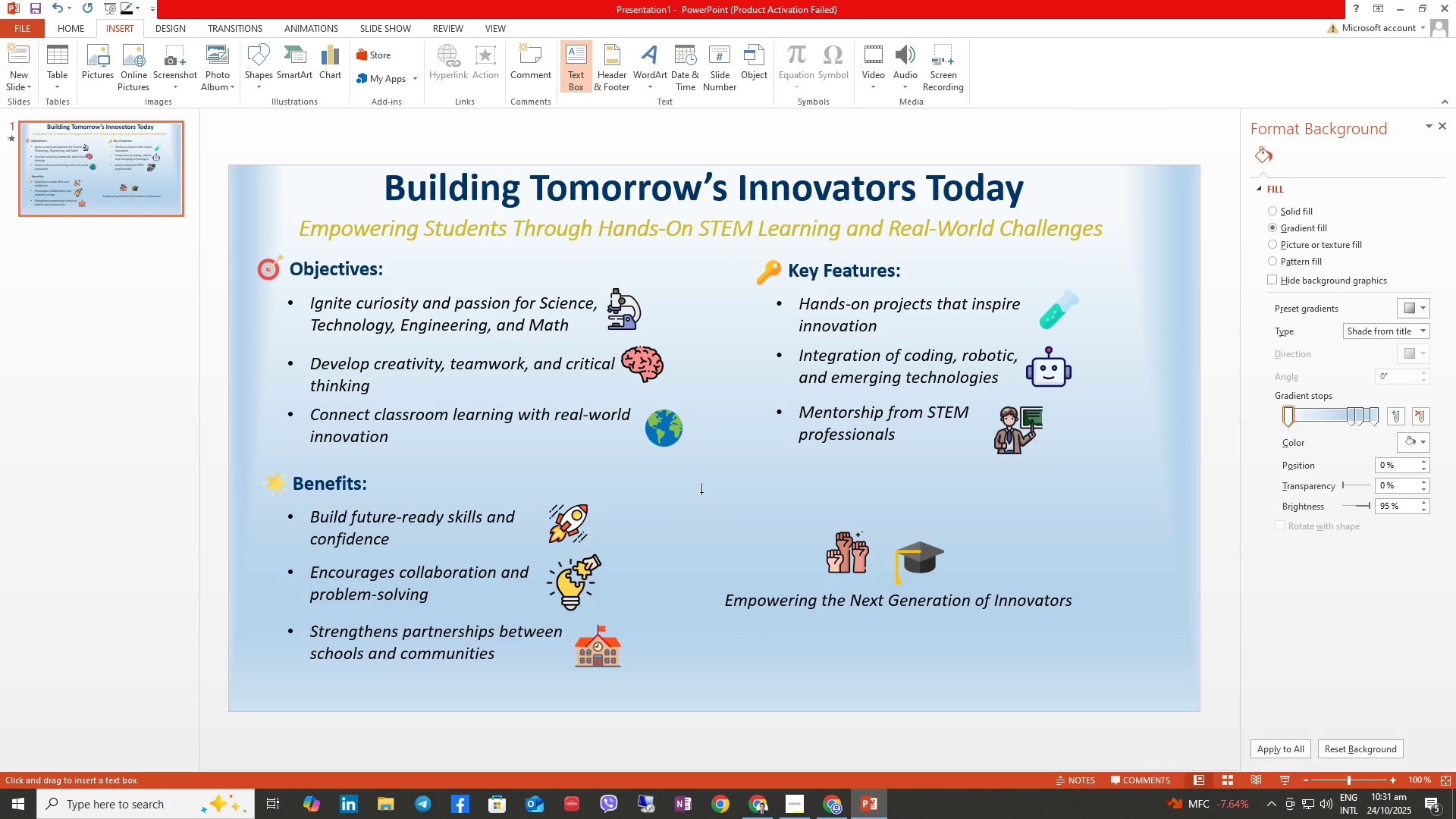 
left_click_drag(start_coordinate=[686, 485], to_coordinate=[1102, 515])
 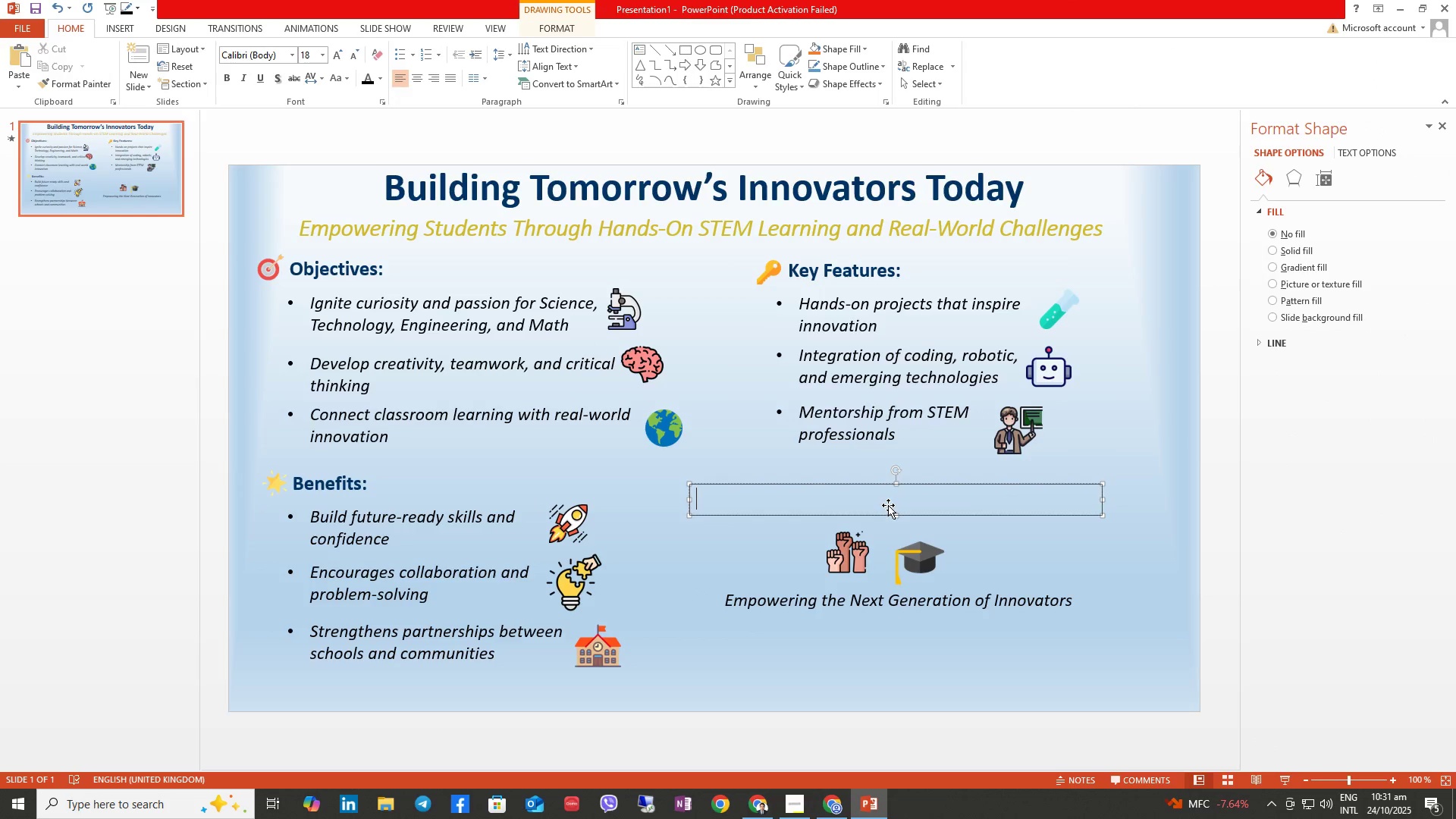 
left_click([886, 500])
 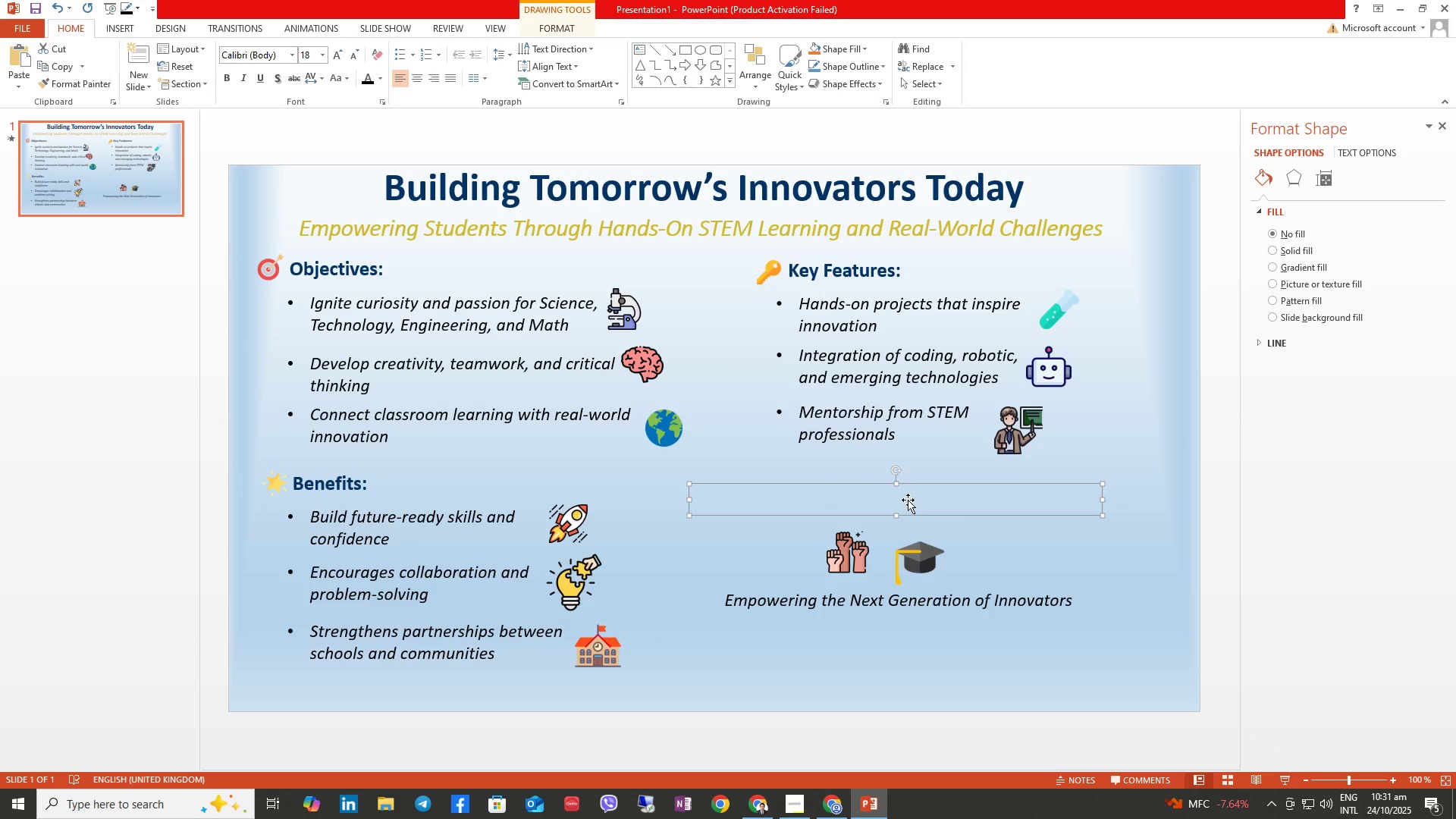 
wait(11.25)
 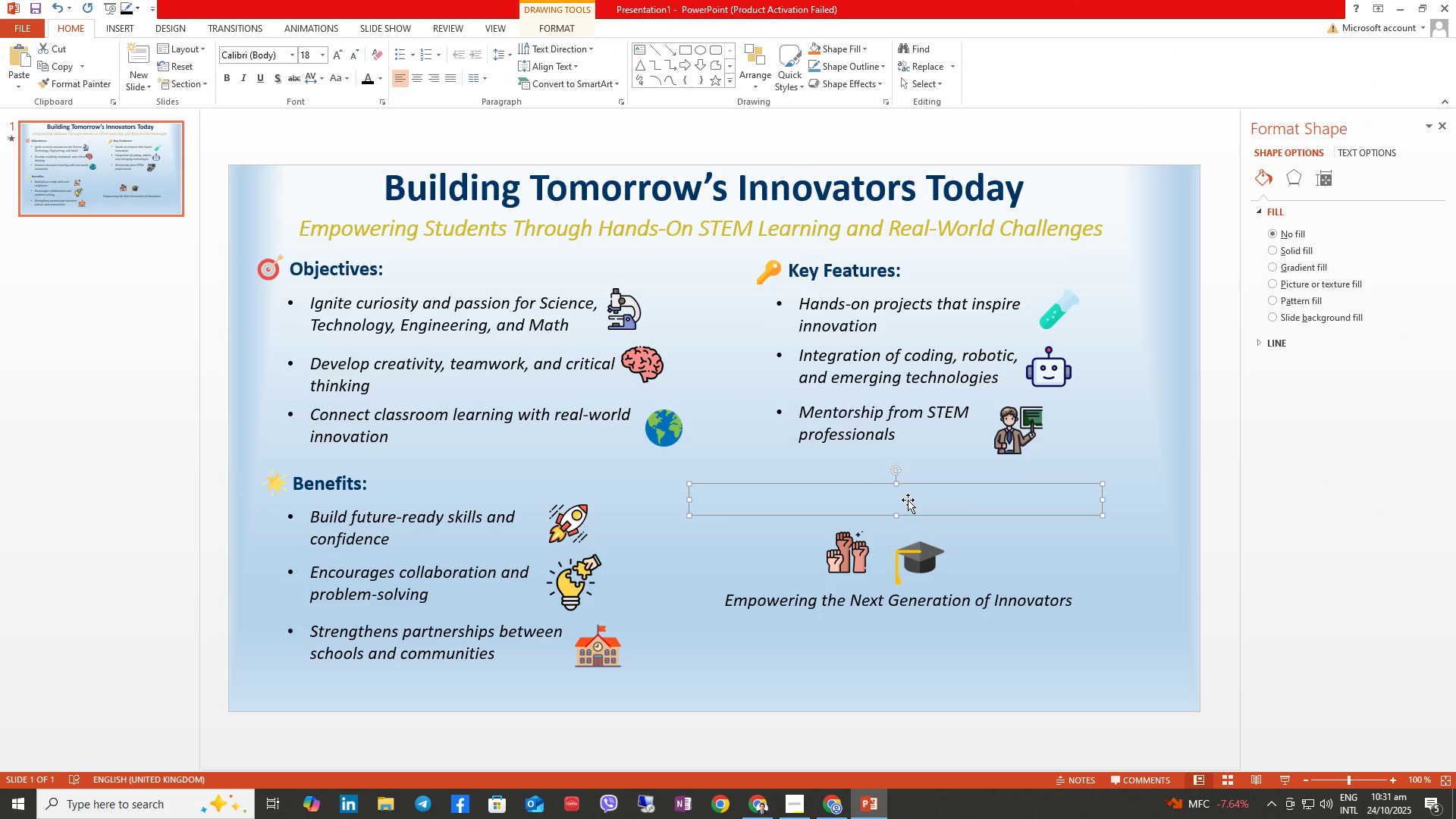 
right_click([953, 481])
 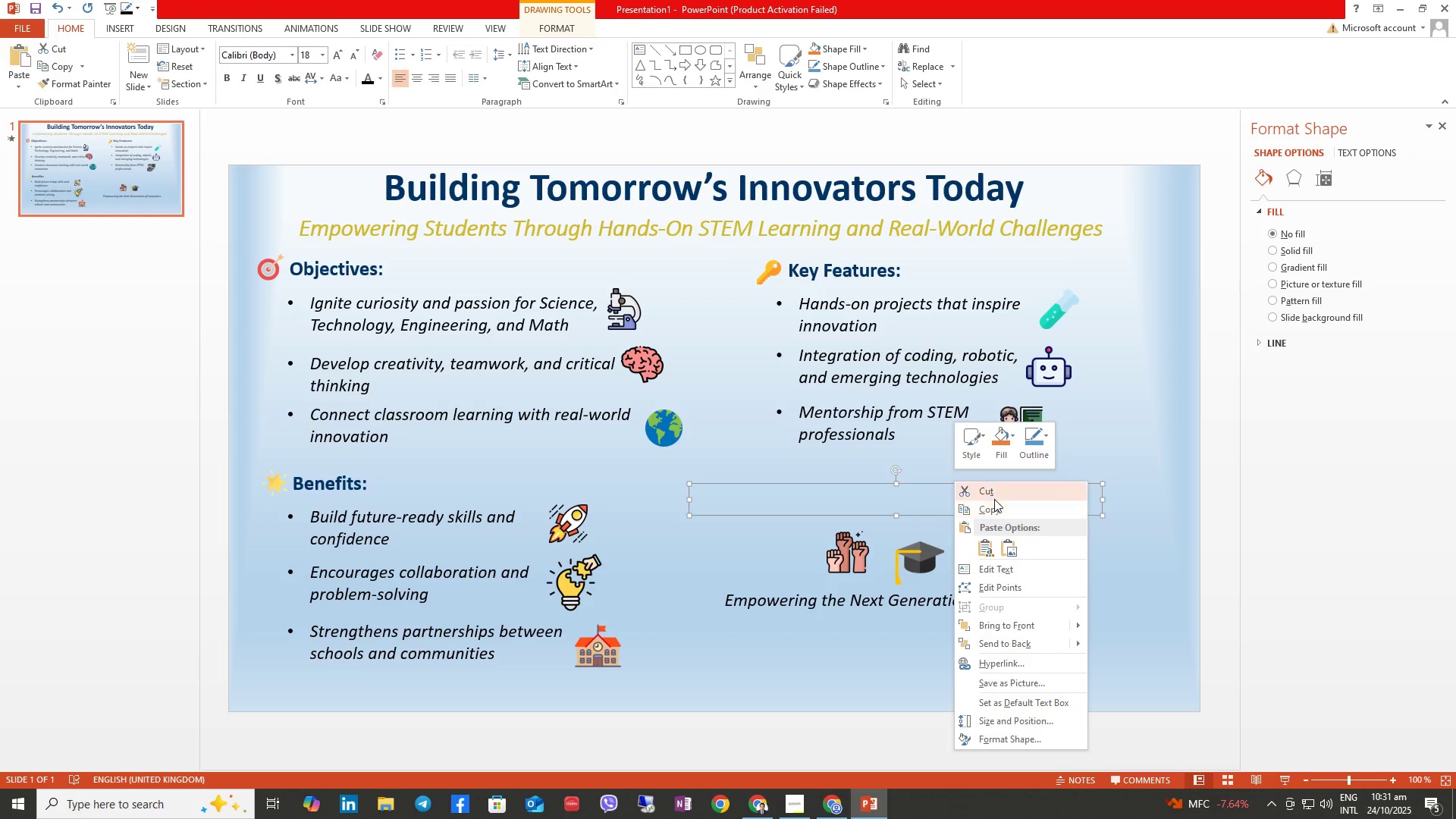 
left_click([994, 499])
 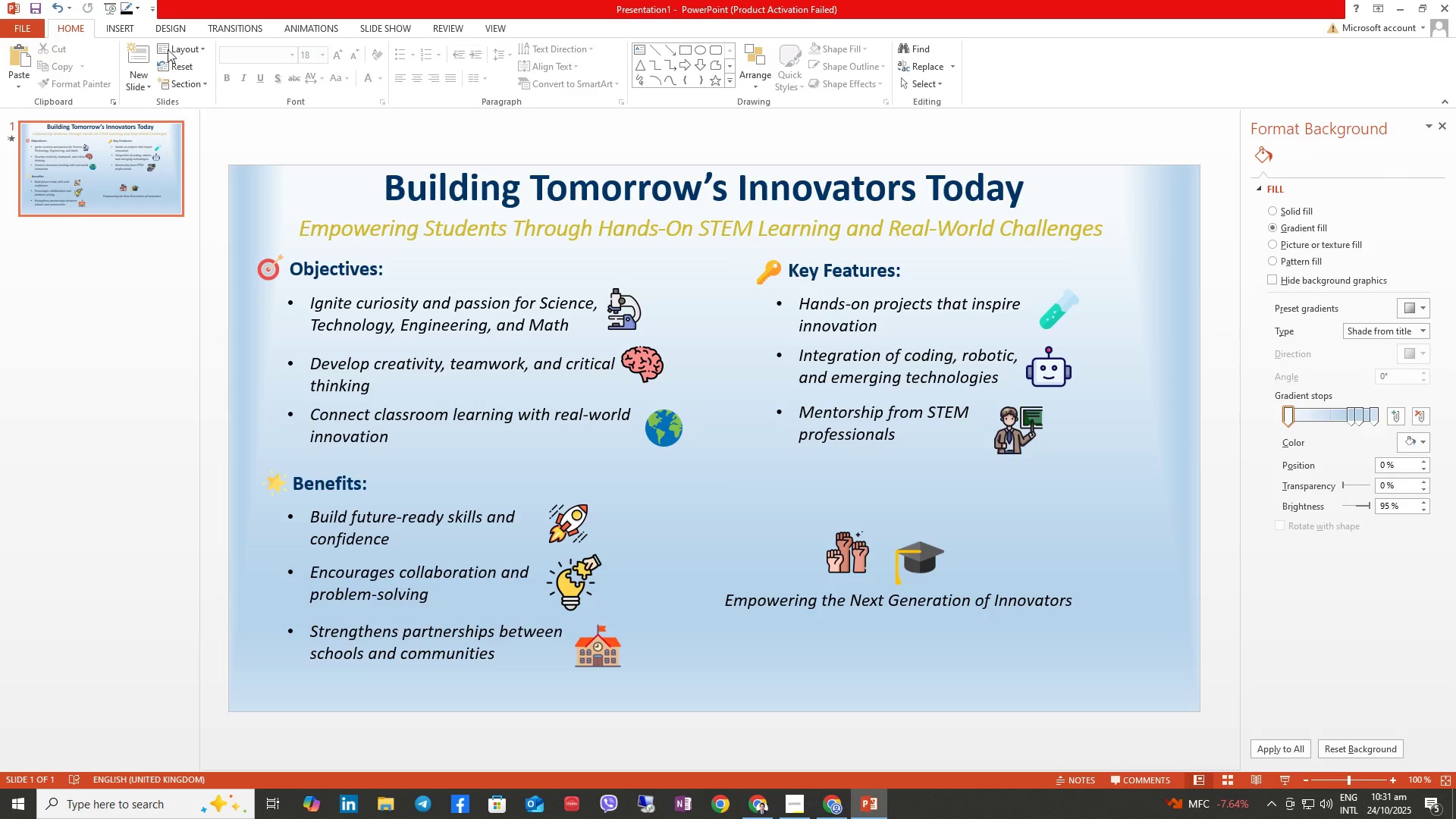 
left_click([177, 25])
 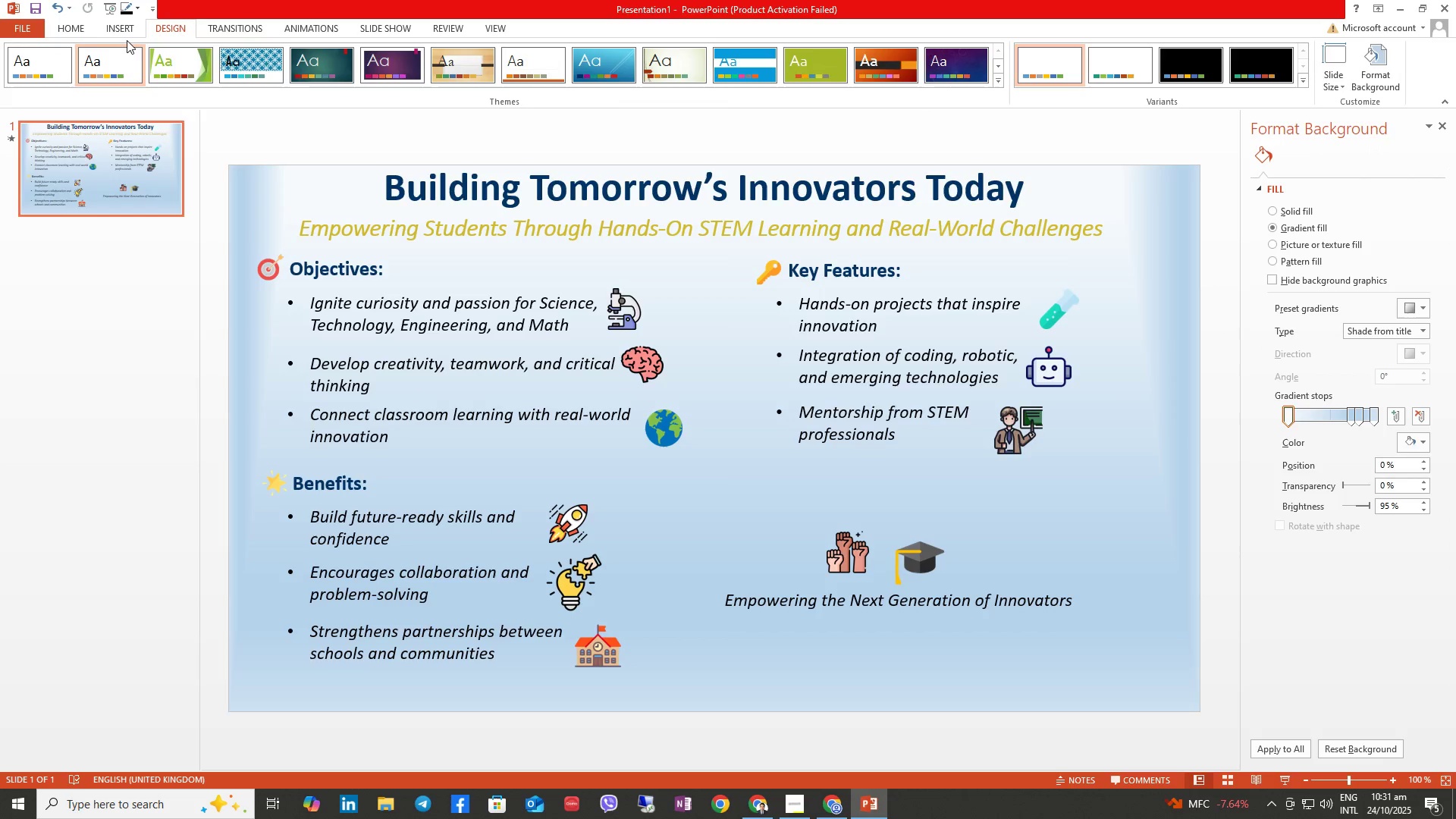 
left_click([126, 36])
 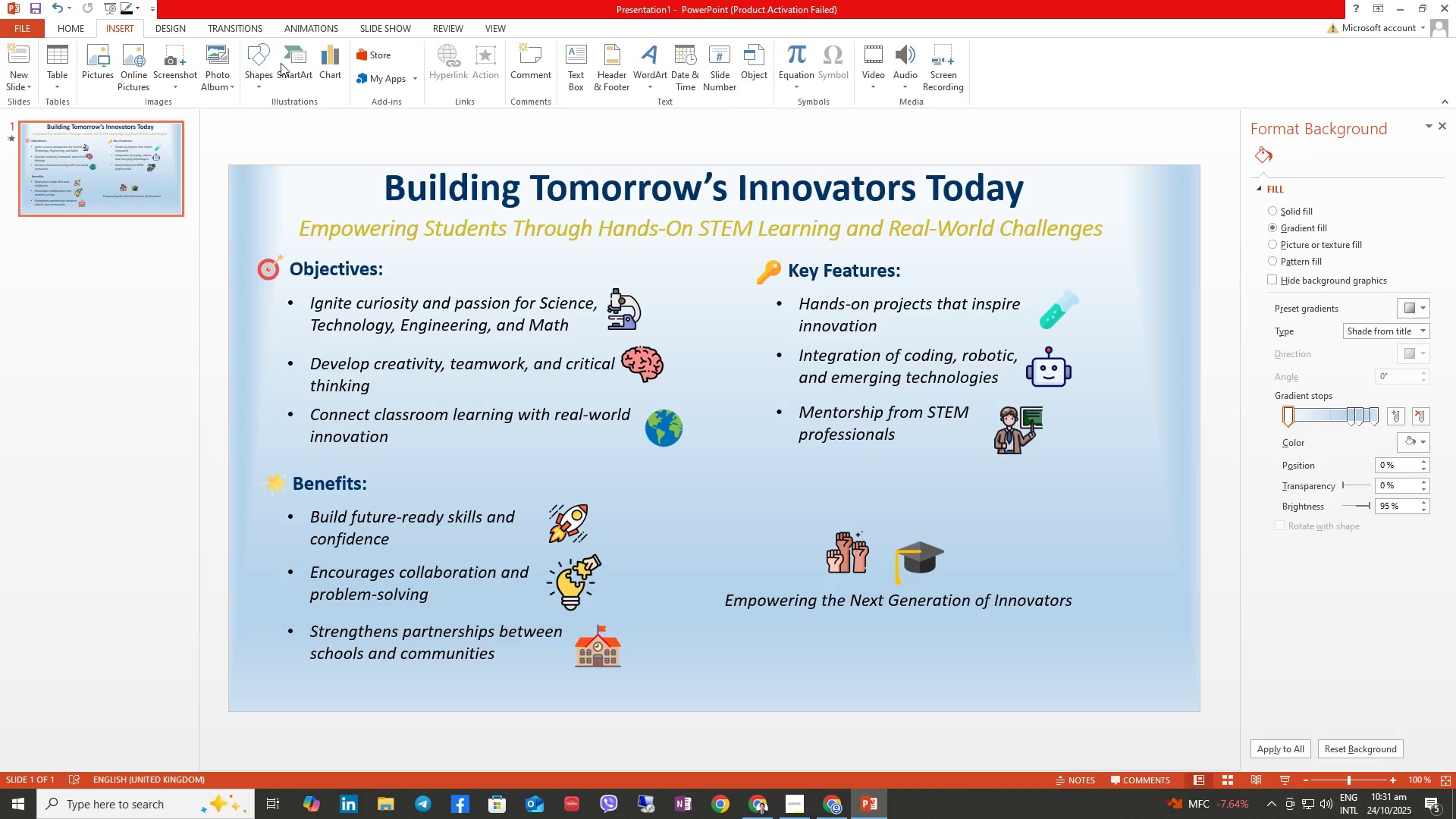 
left_click([299, 61])
 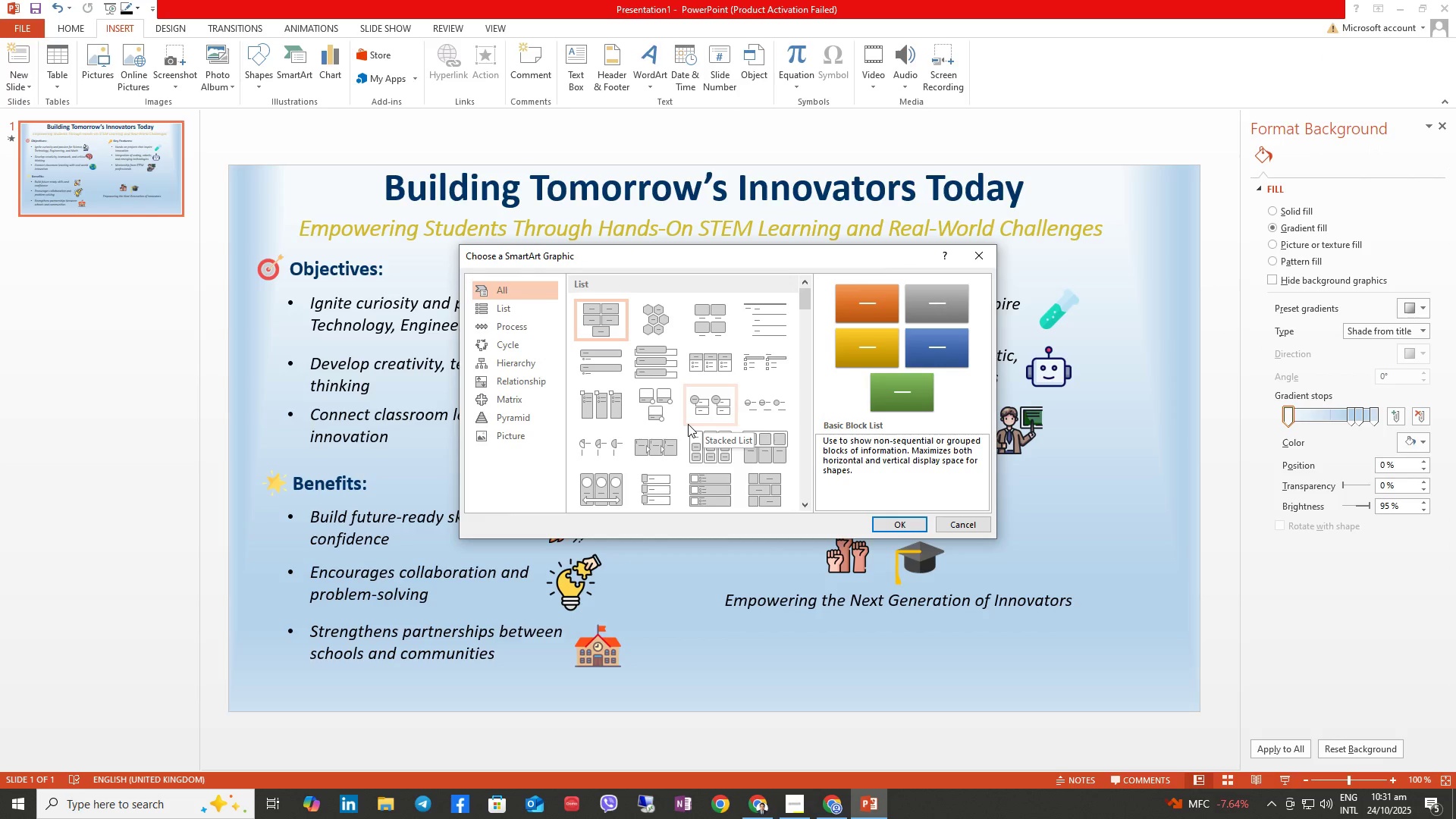 
wait(14.39)
 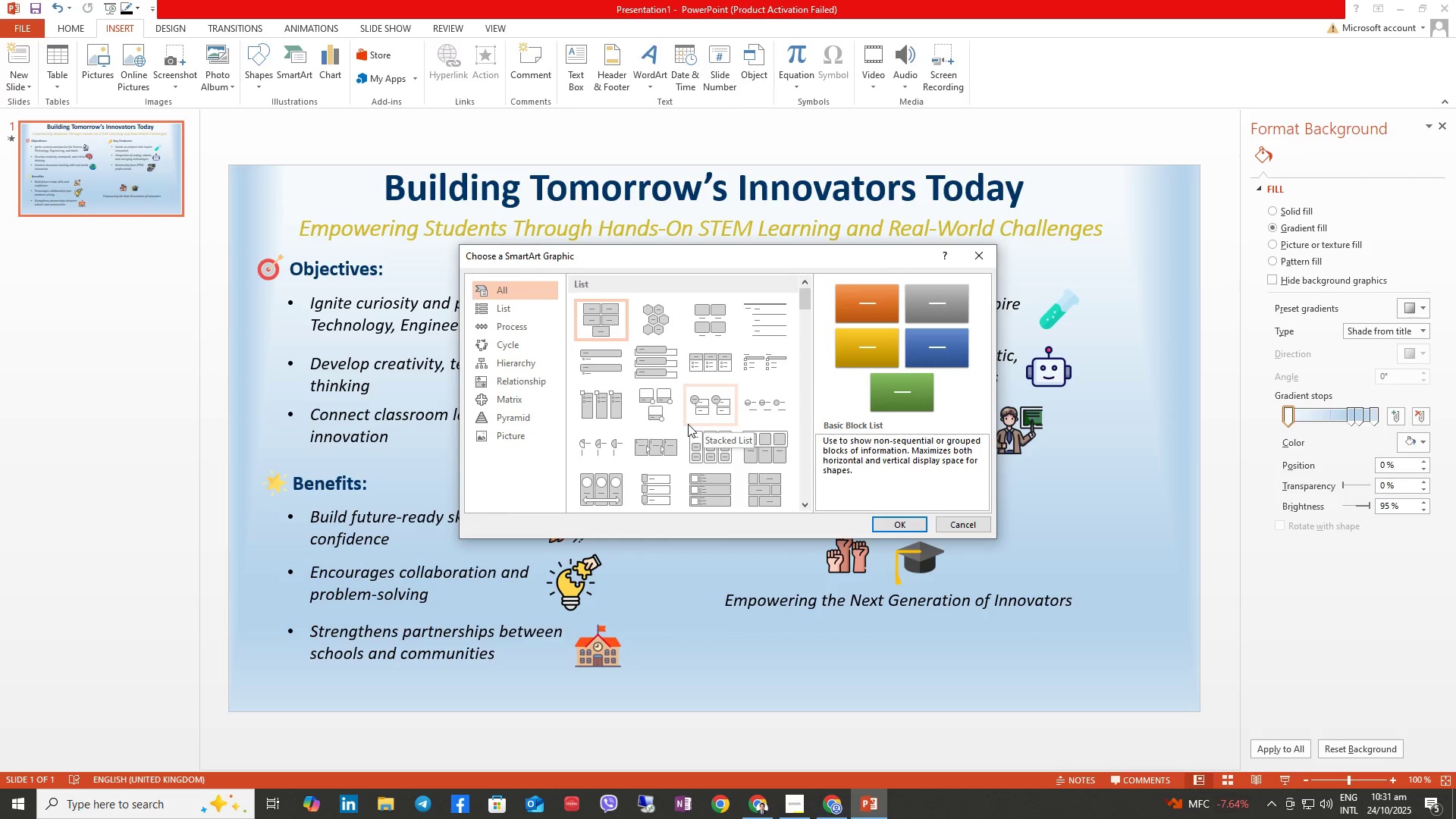 
scroll: coordinate [878, 589], scroll_direction: down, amount: 5.0
 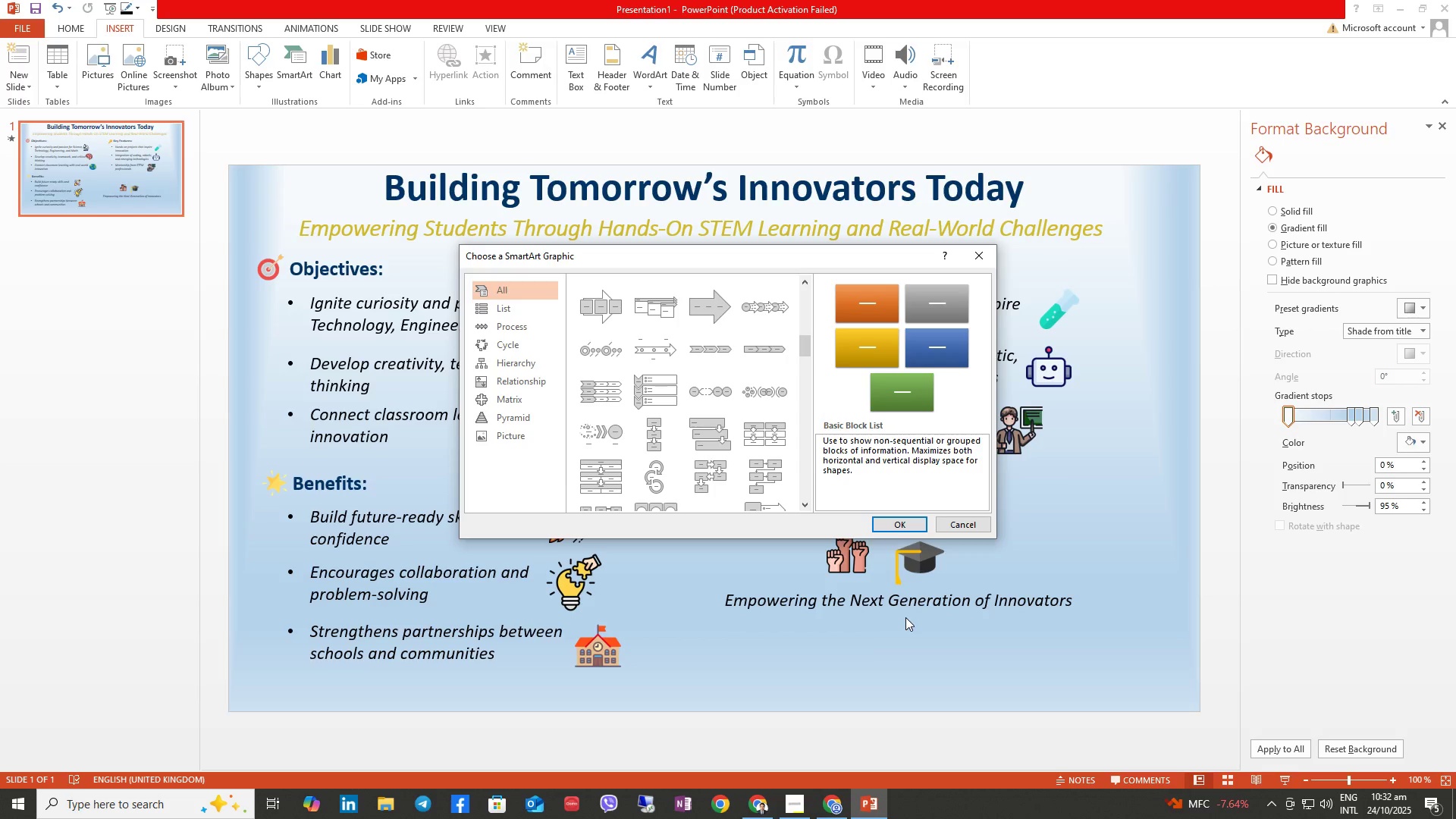 
scroll: coordinate [910, 592], scroll_direction: down, amount: 2.0
 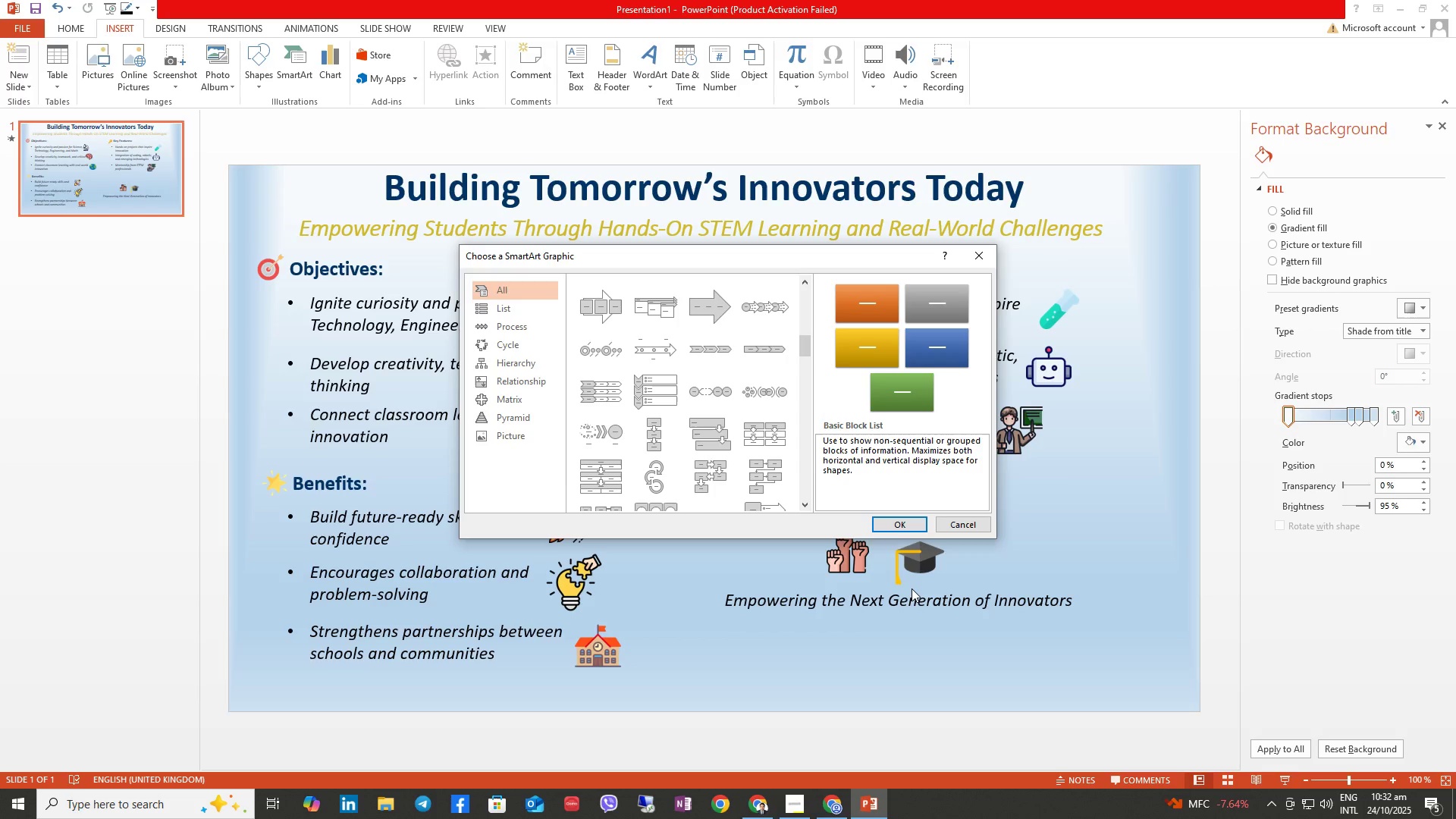 
scroll: coordinate [912, 588], scroll_direction: up, amount: 1.0
 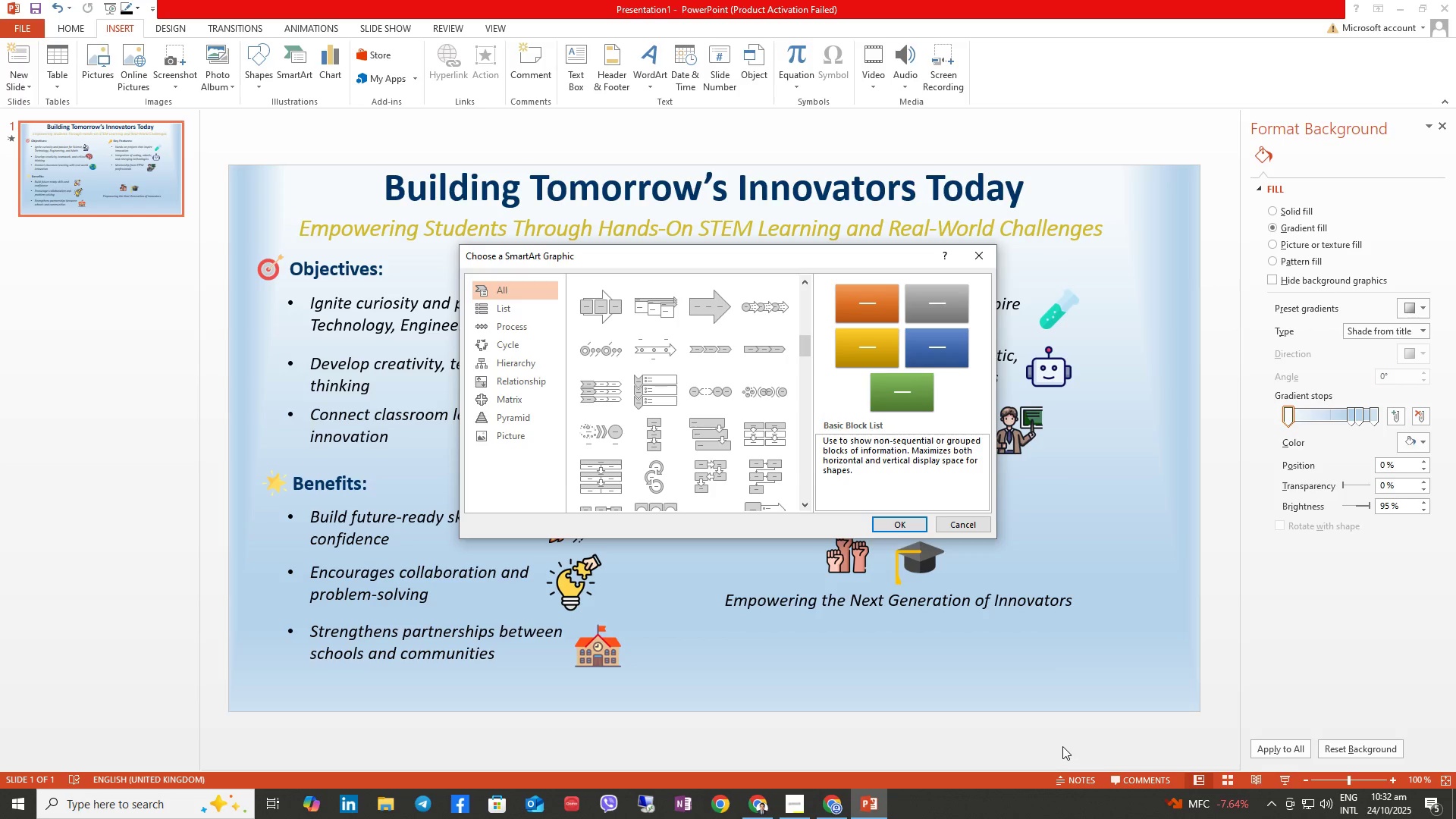 
scroll: coordinate [1078, 700], scroll_direction: down, amount: 1.0
 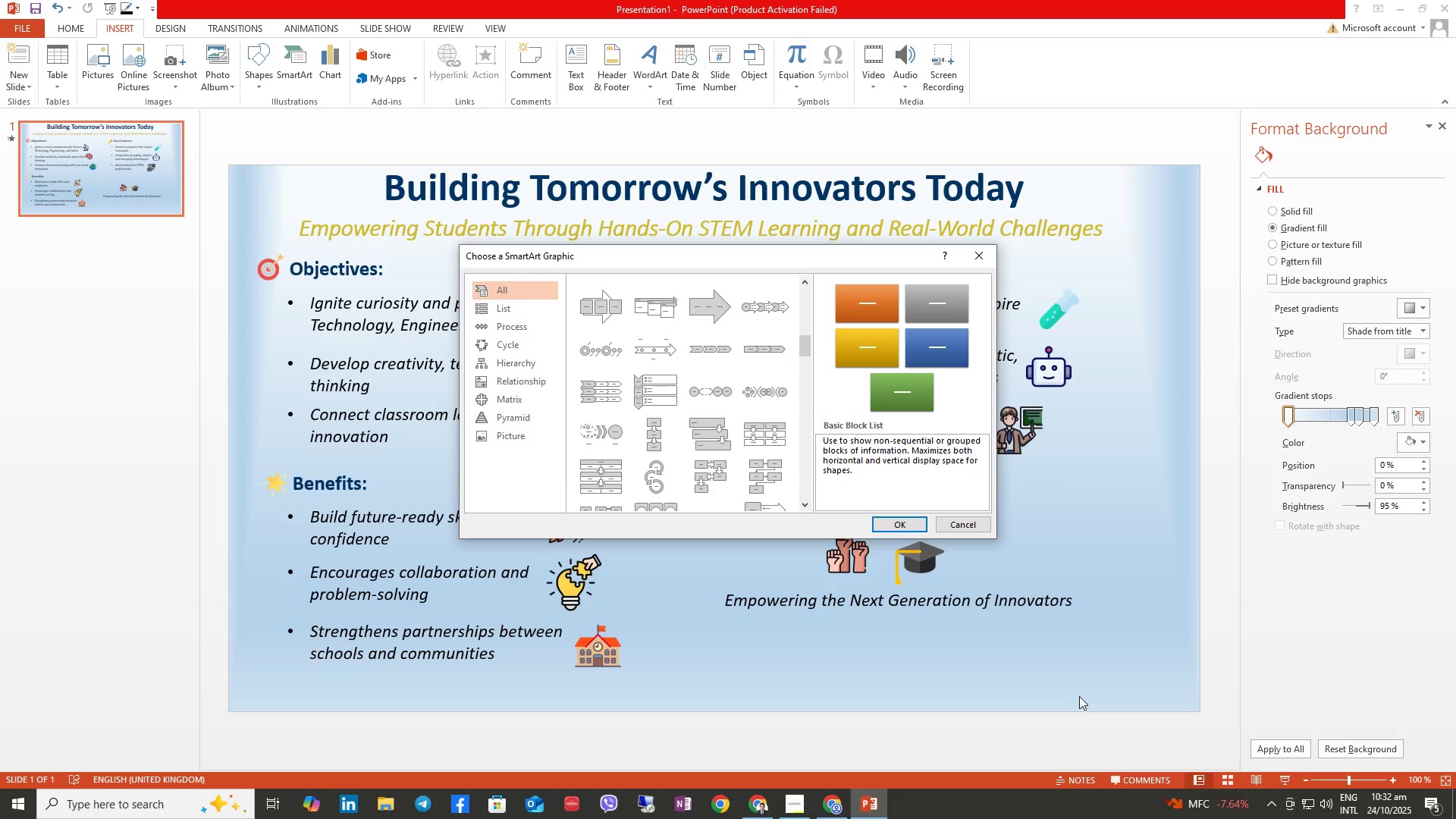 
wait(12.59)
 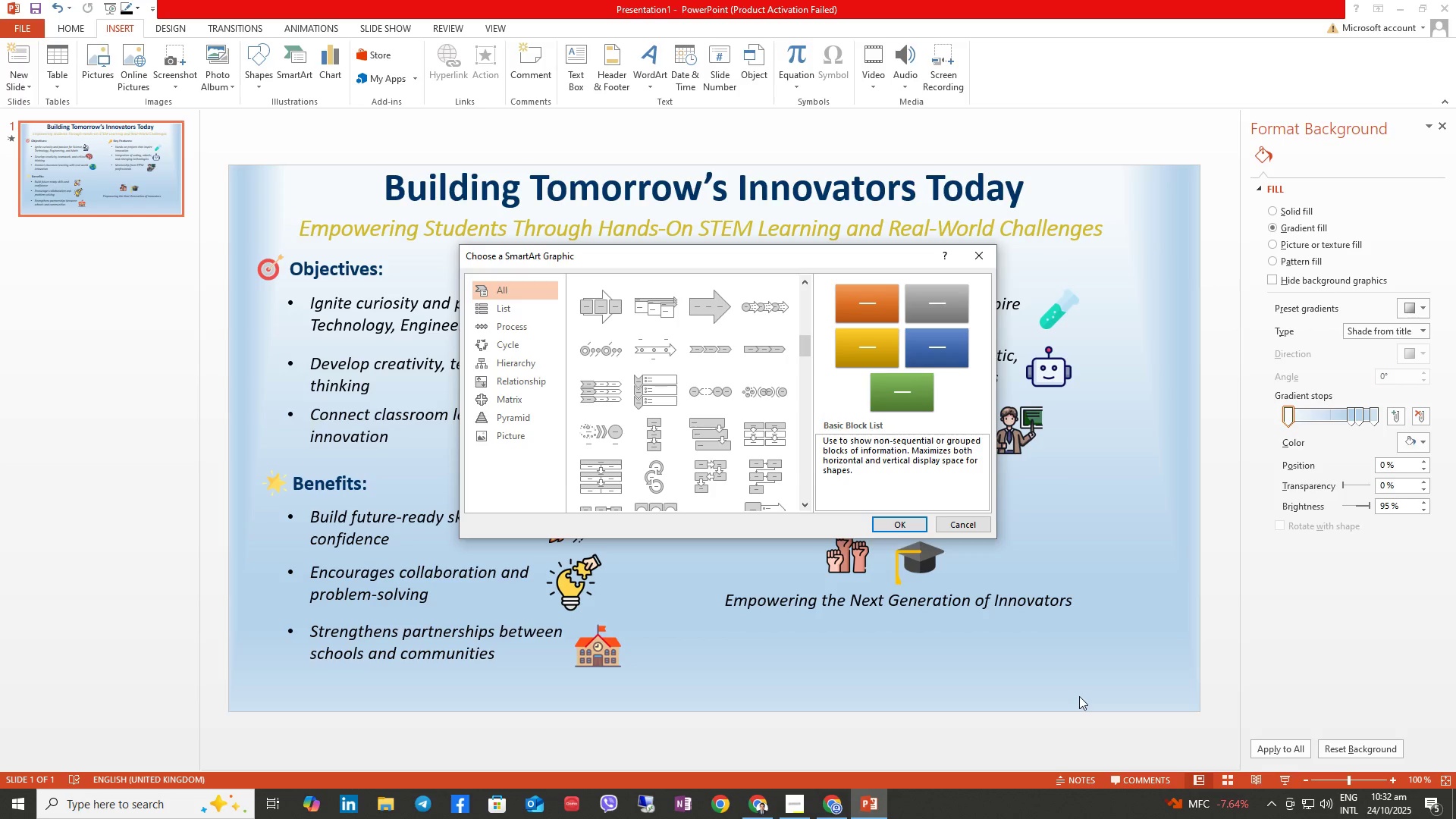 
scroll: coordinate [1145, 654], scroll_direction: down, amount: 2.0
 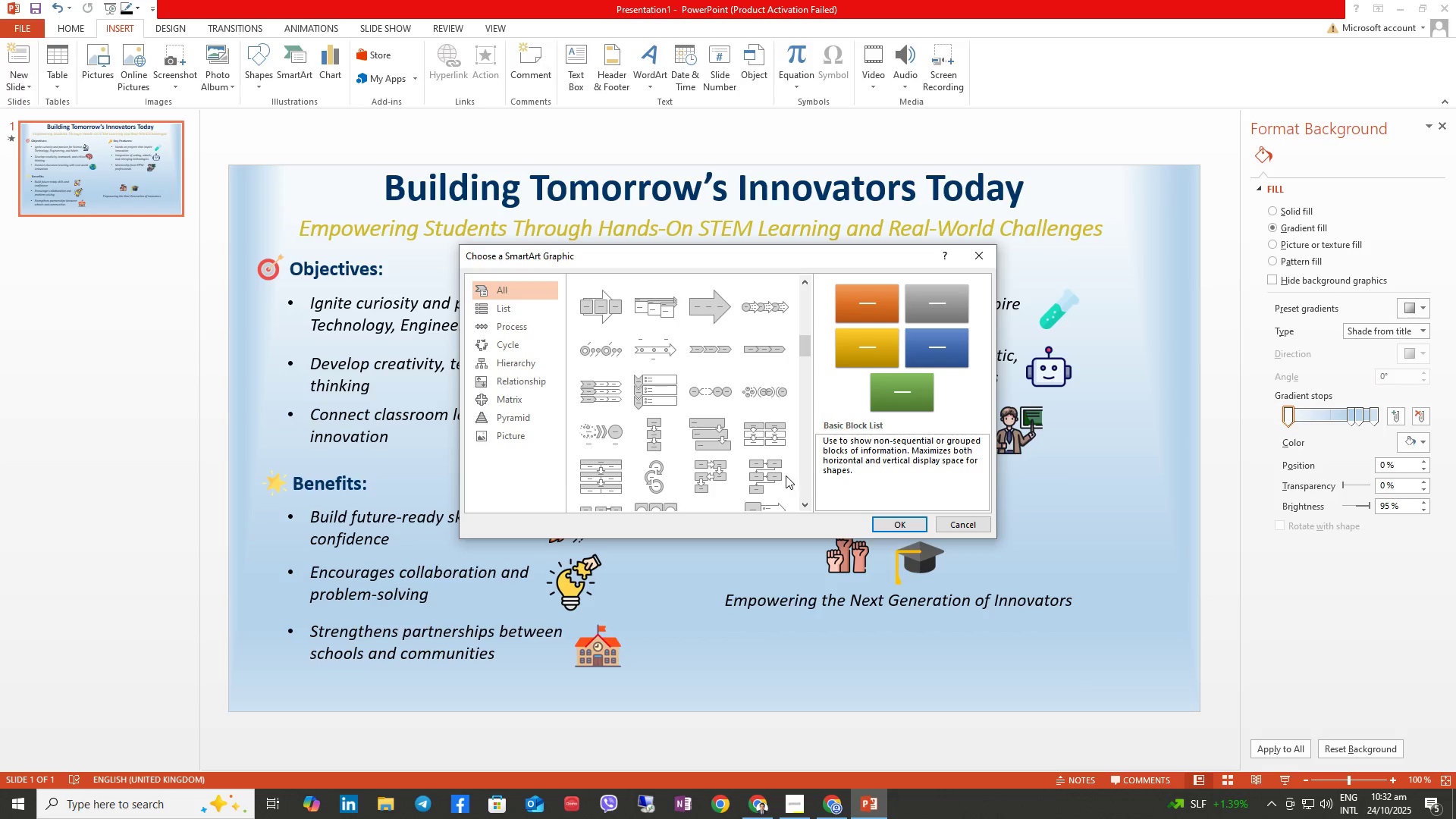 
scroll: coordinate [783, 450], scroll_direction: up, amount: 3.0
 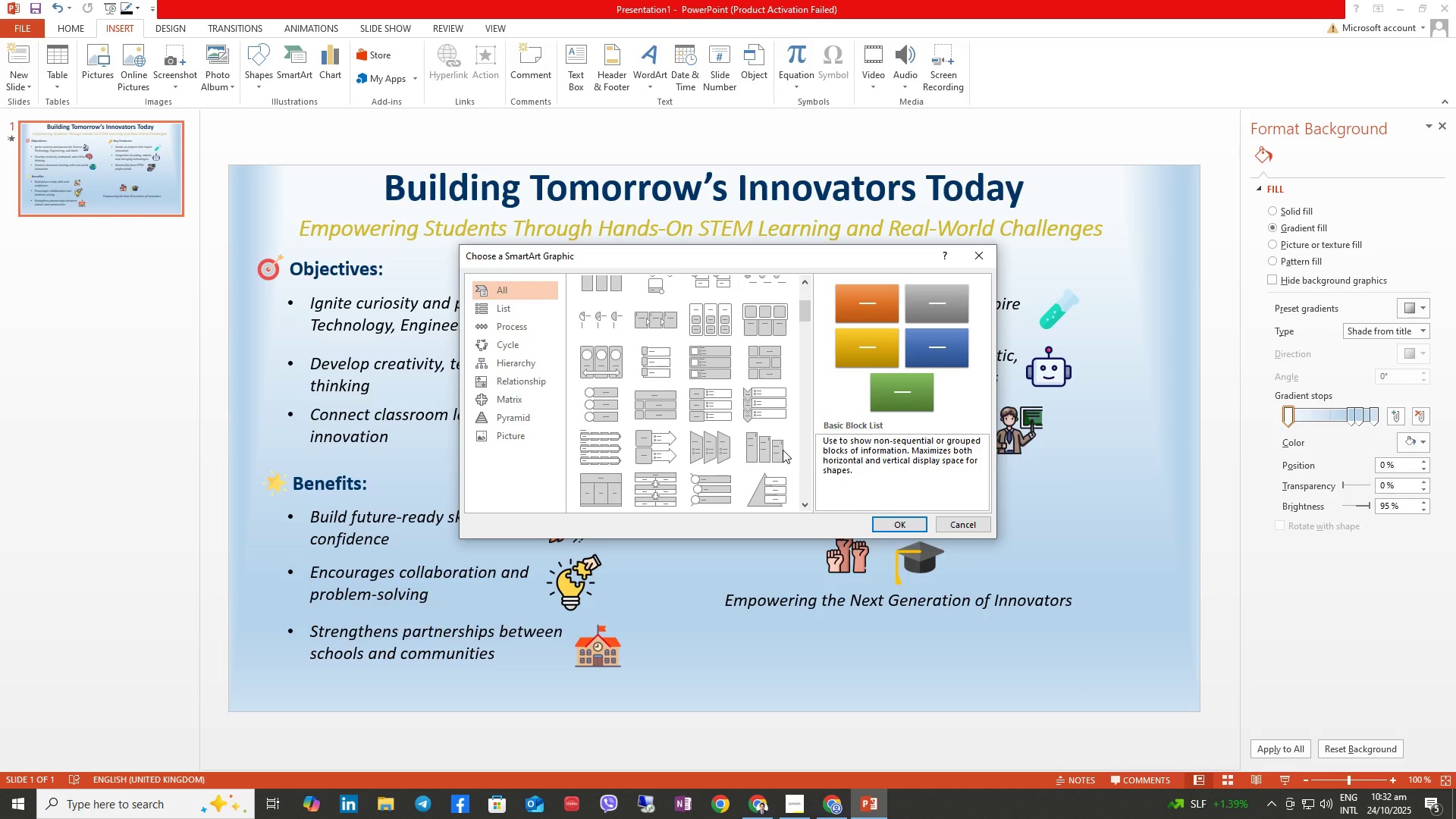 
scroll: coordinate [783, 450], scroll_direction: down, amount: 1.0
 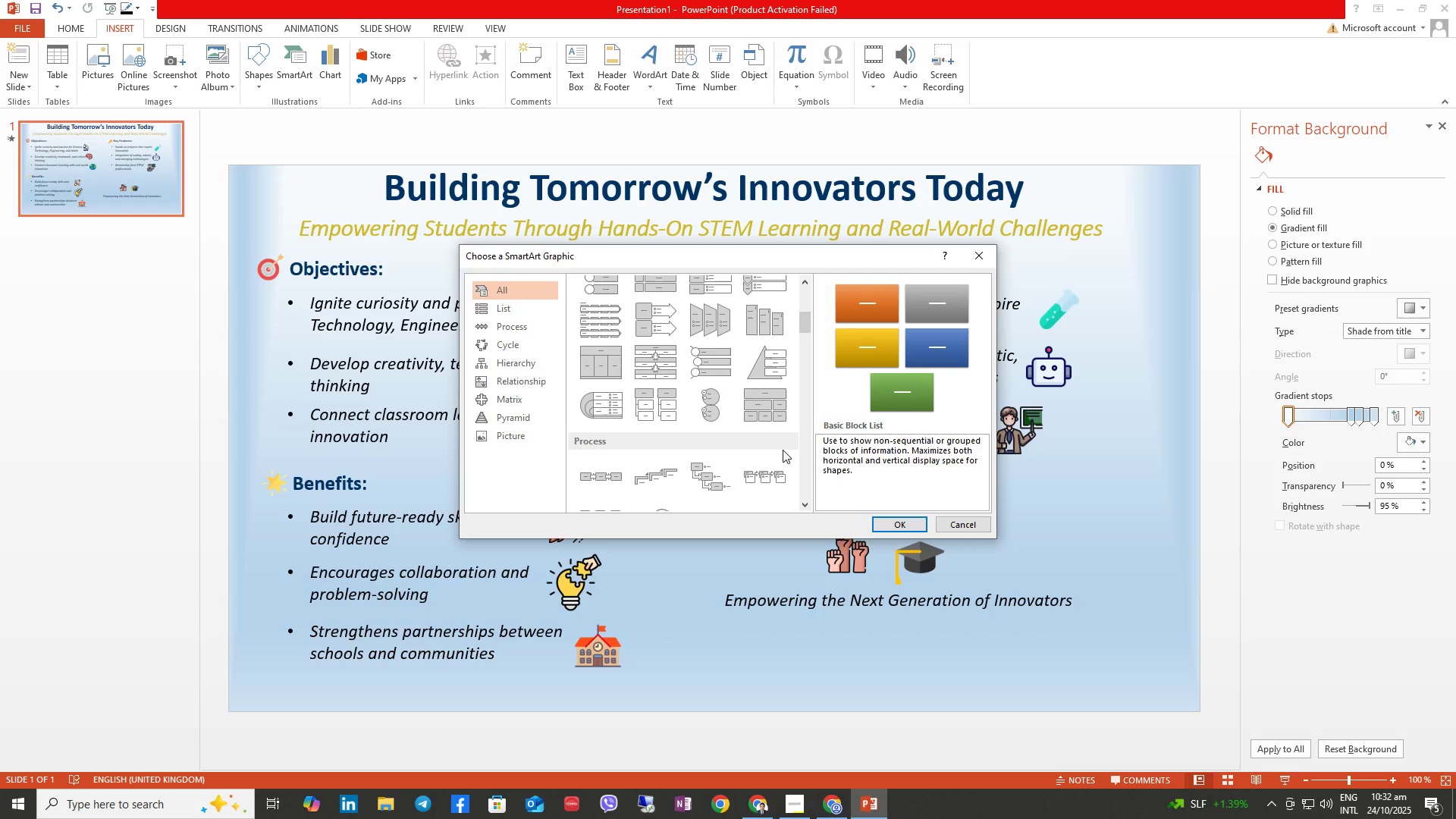 
scroll: coordinate [783, 450], scroll_direction: up, amount: 1.0
 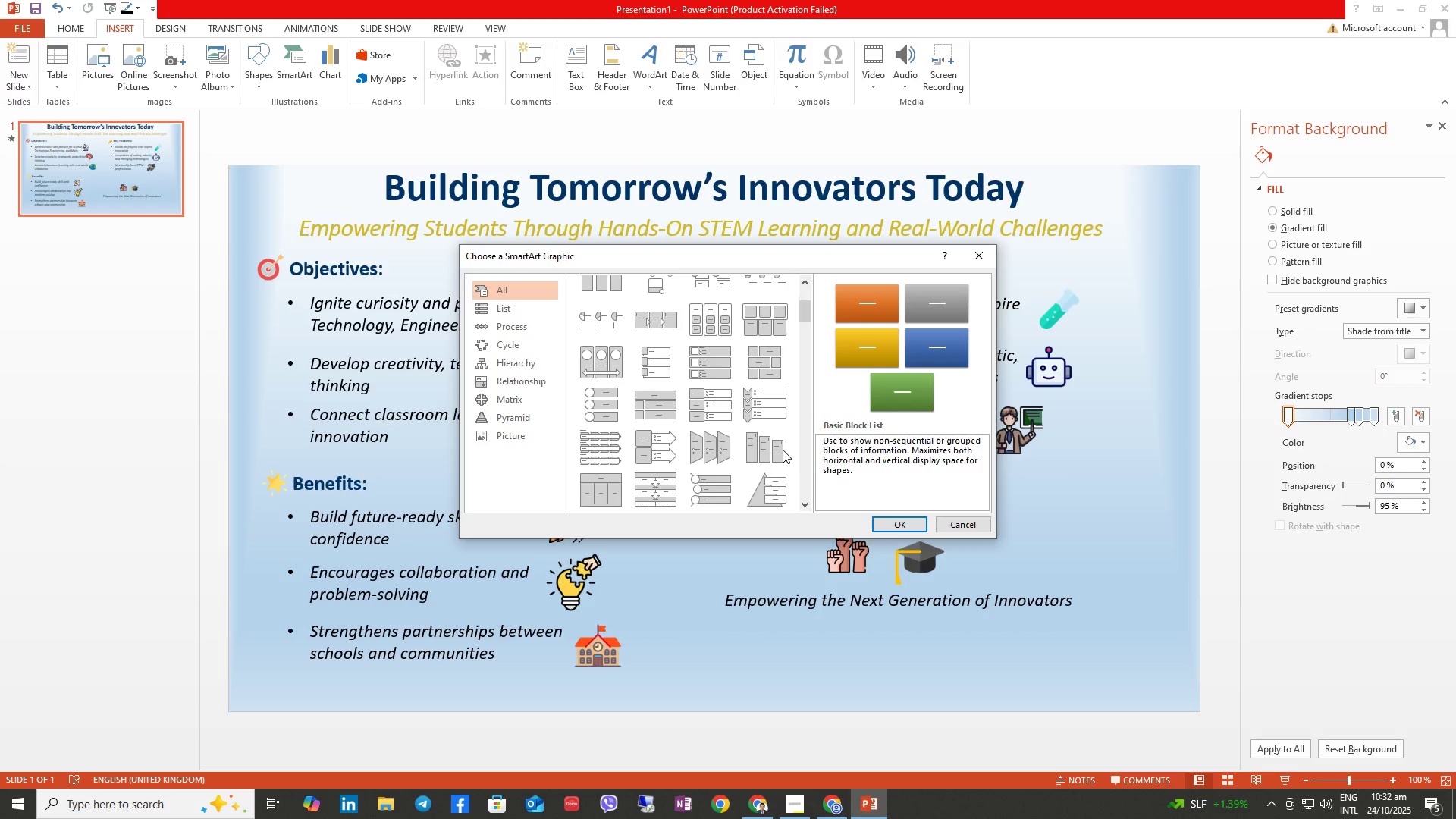 
wait(17.72)
 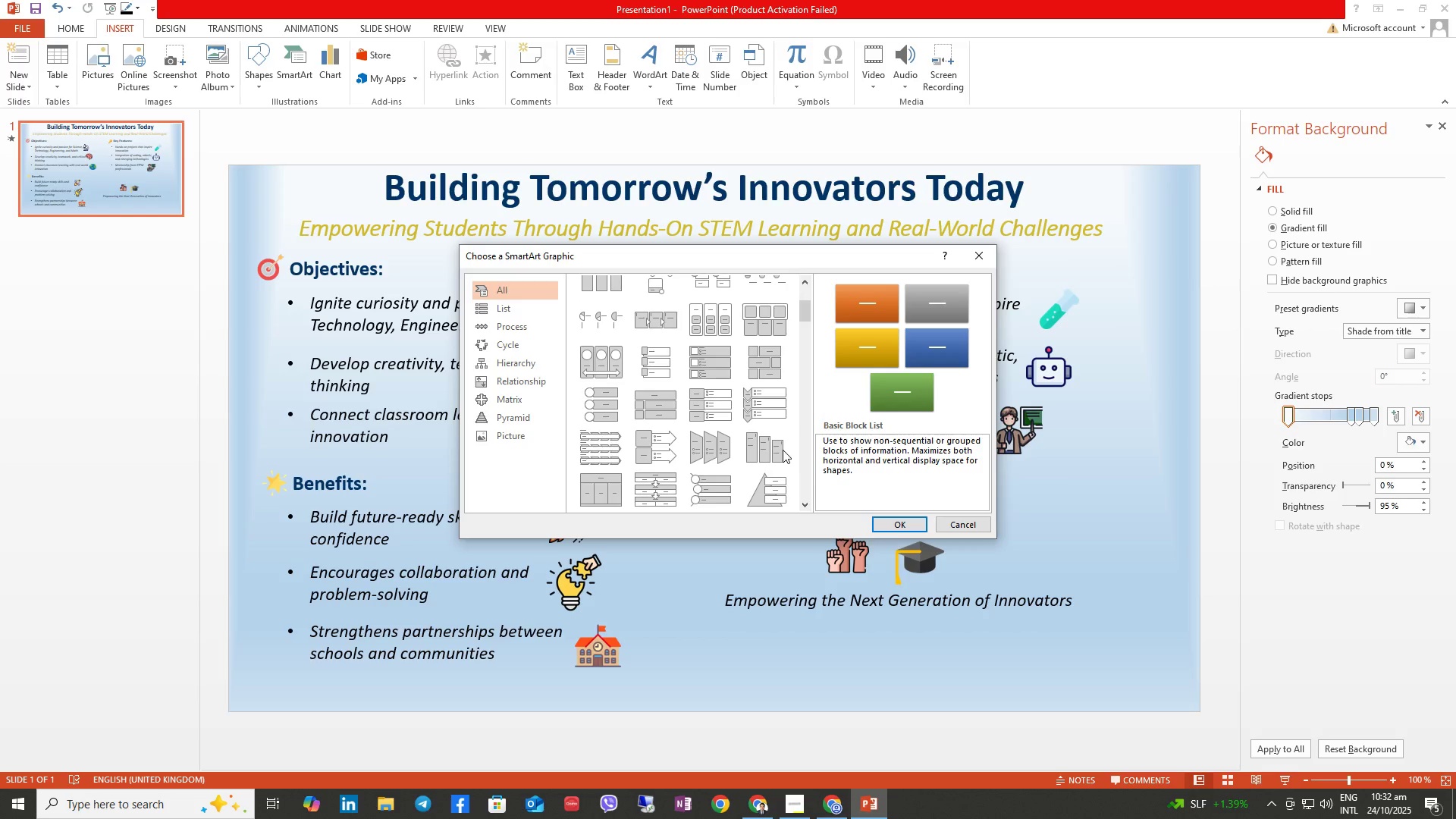 
scroll: coordinate [783, 450], scroll_direction: down, amount: 1.0
 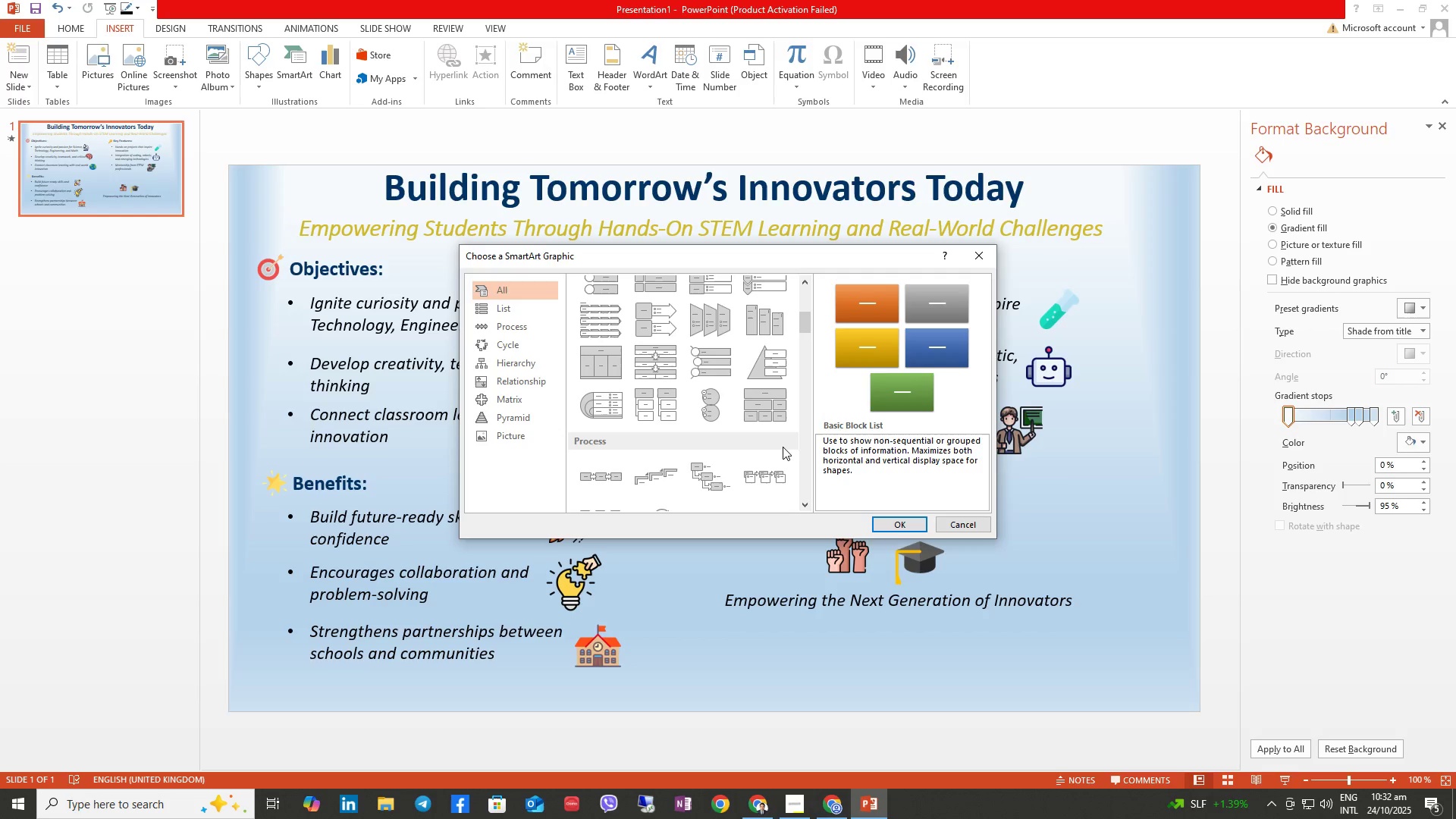 
wait(7.64)
 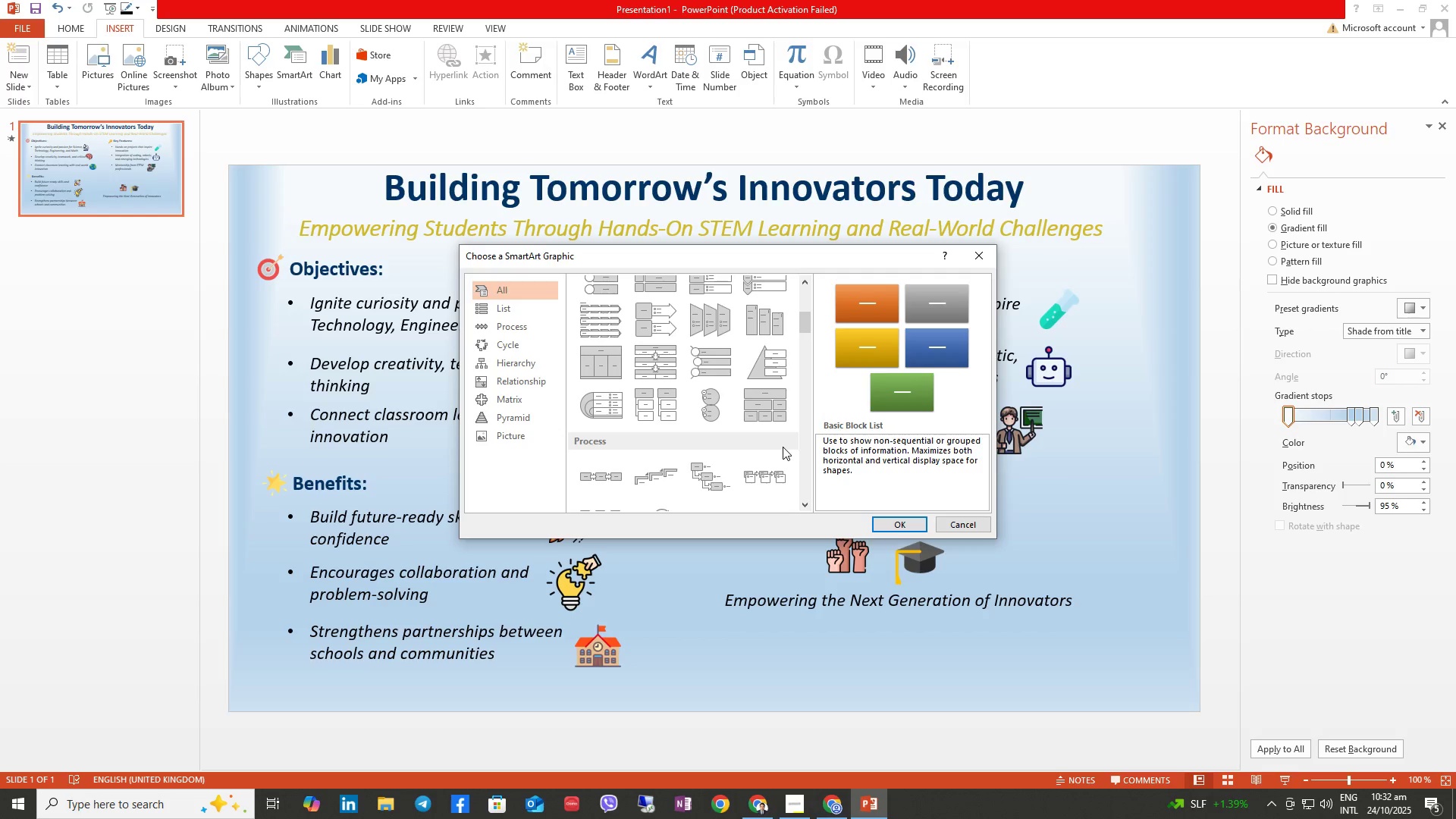 
scroll: coordinate [821, 401], scroll_direction: down, amount: 1.0
 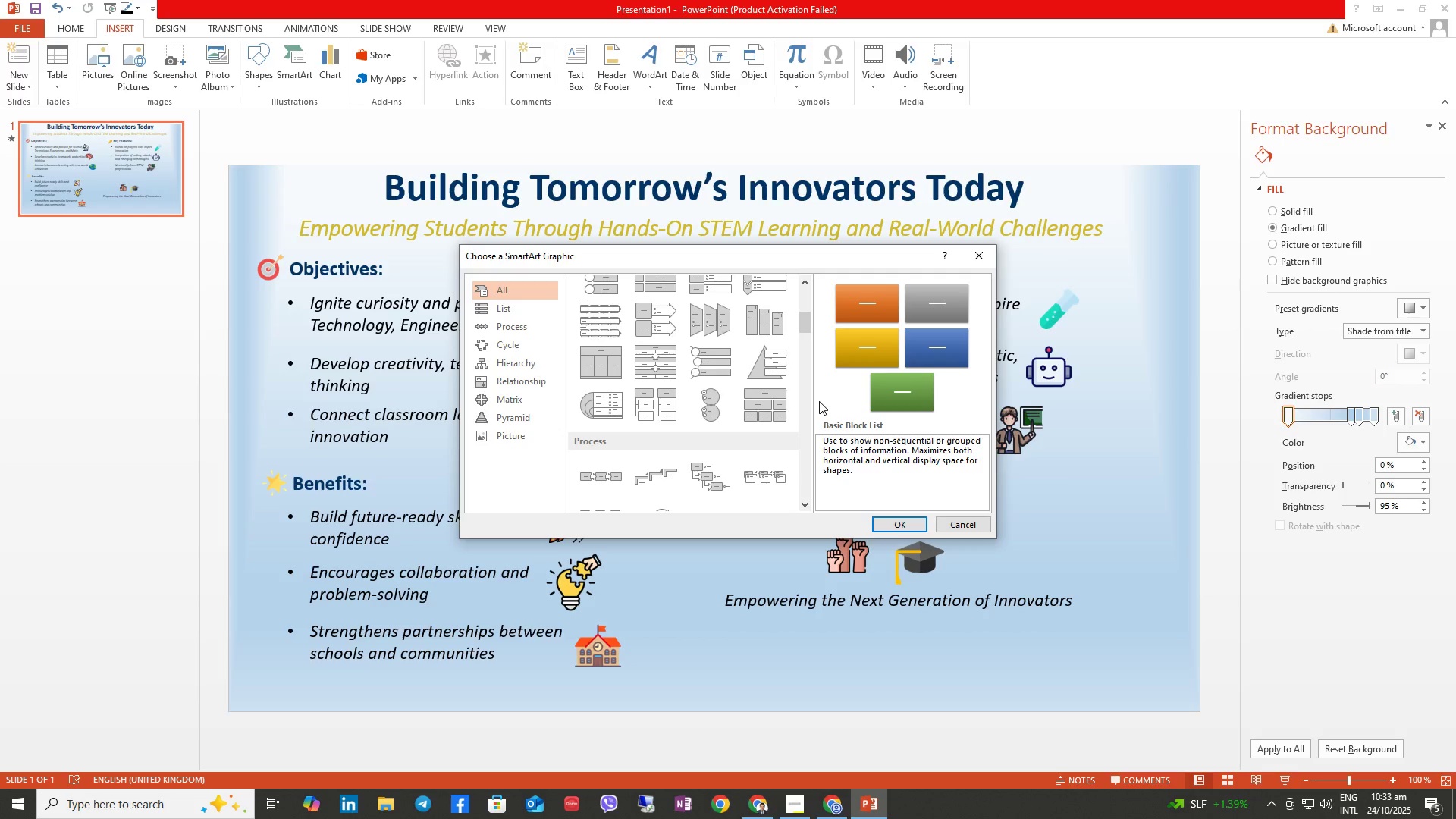 
wait(8.82)
 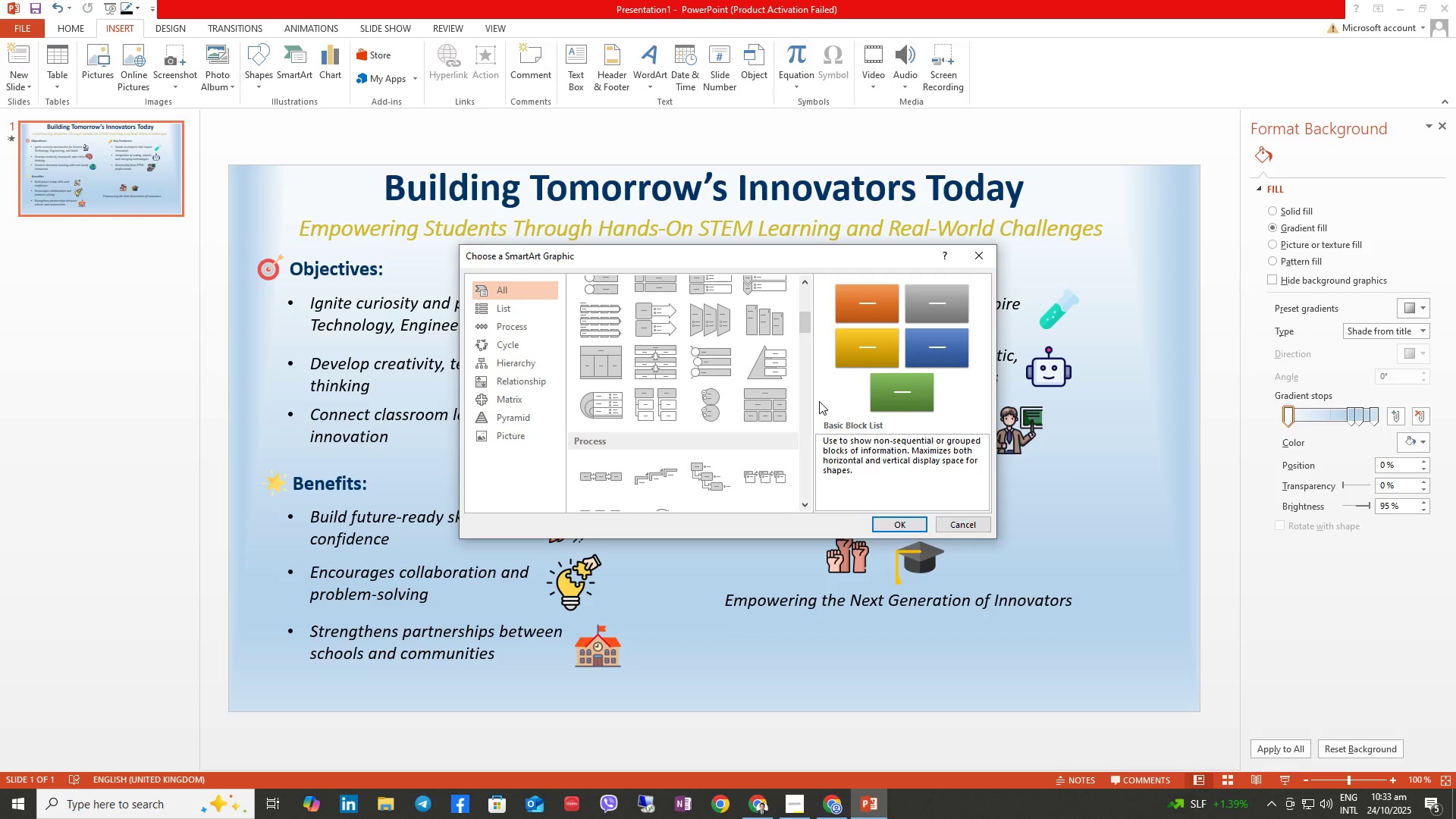 
scroll: coordinate [819, 401], scroll_direction: up, amount: 1.0
 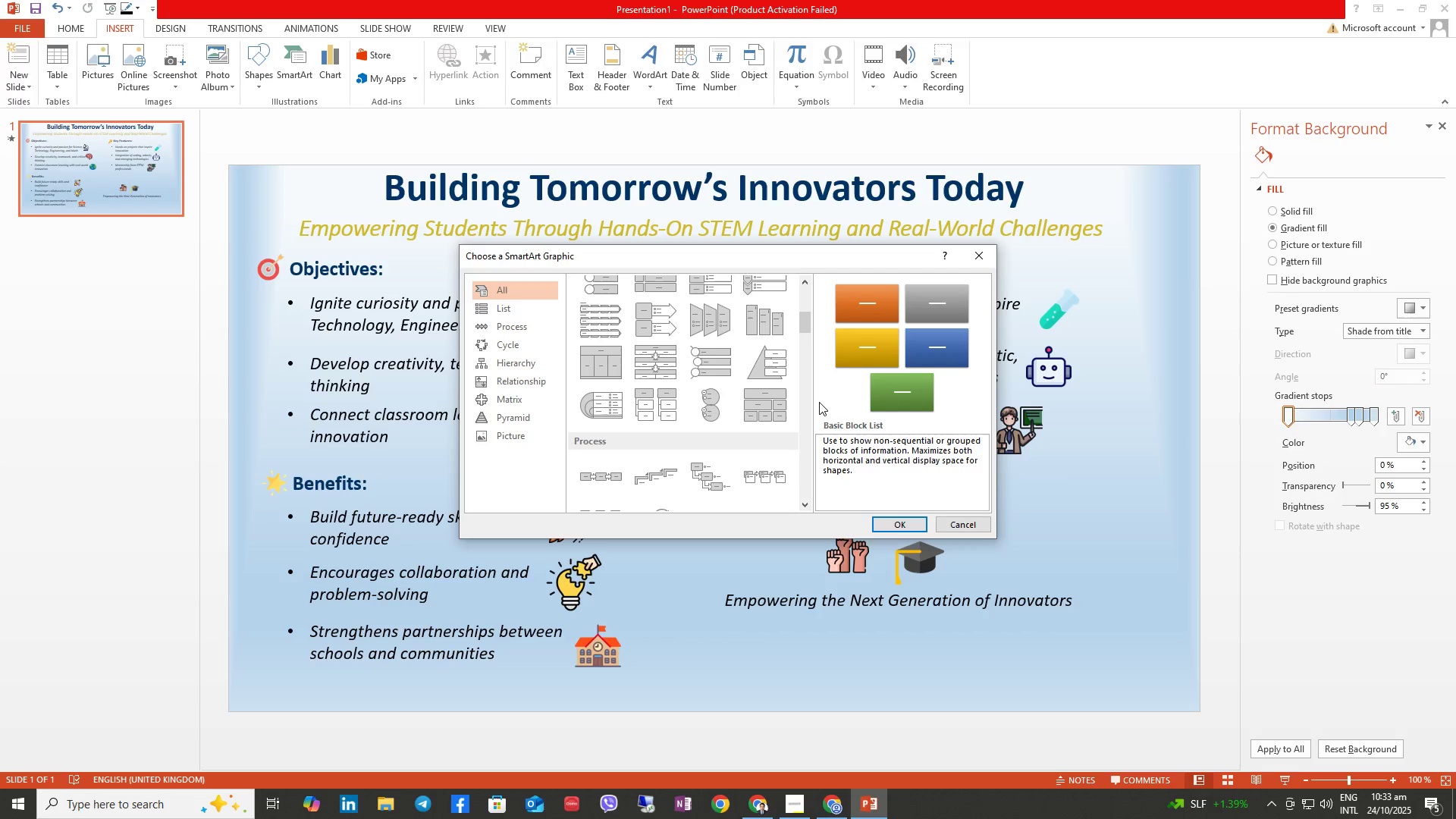 
scroll: coordinate [819, 402], scroll_direction: down, amount: 1.0
 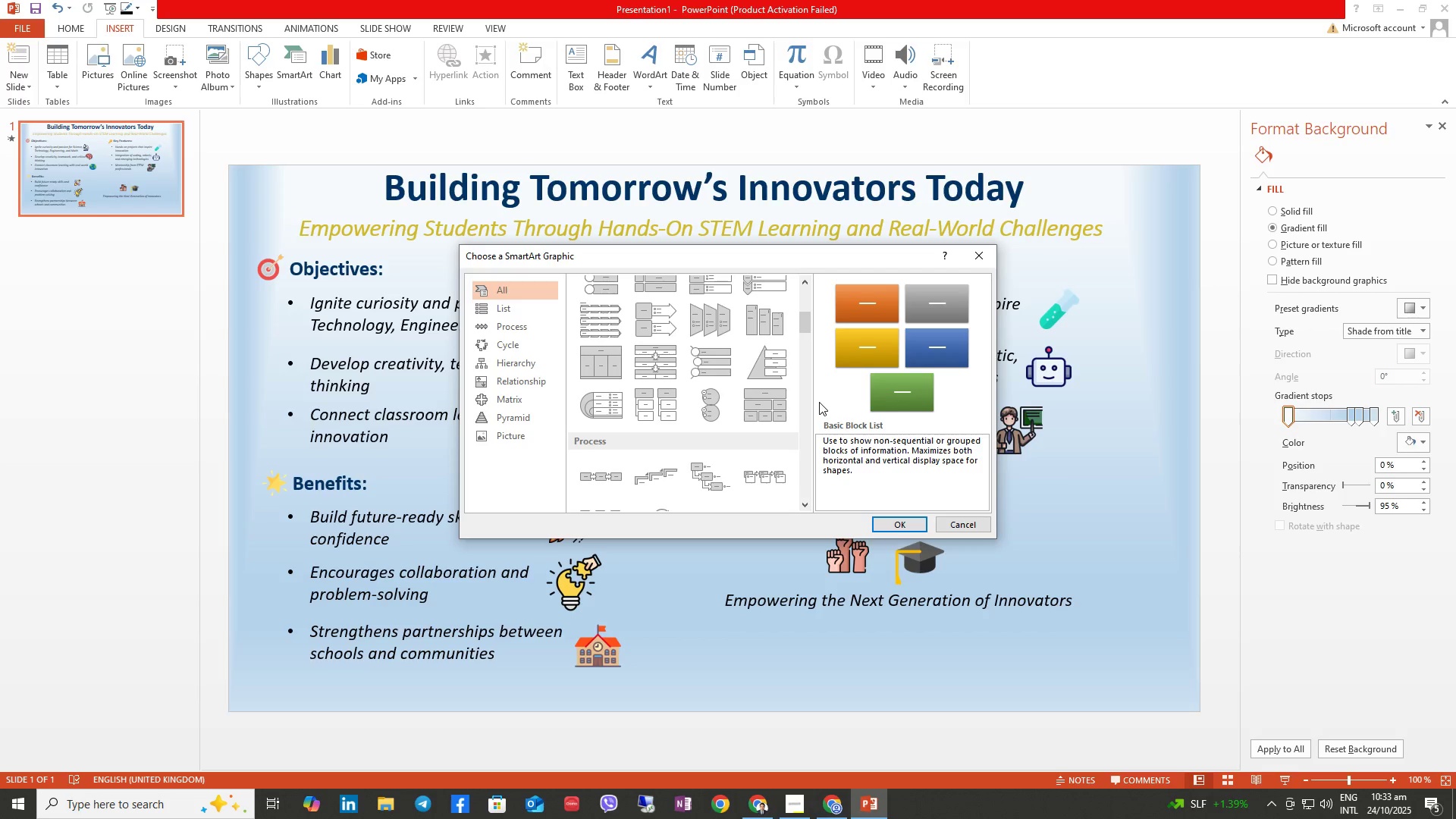 
wait(9.38)
 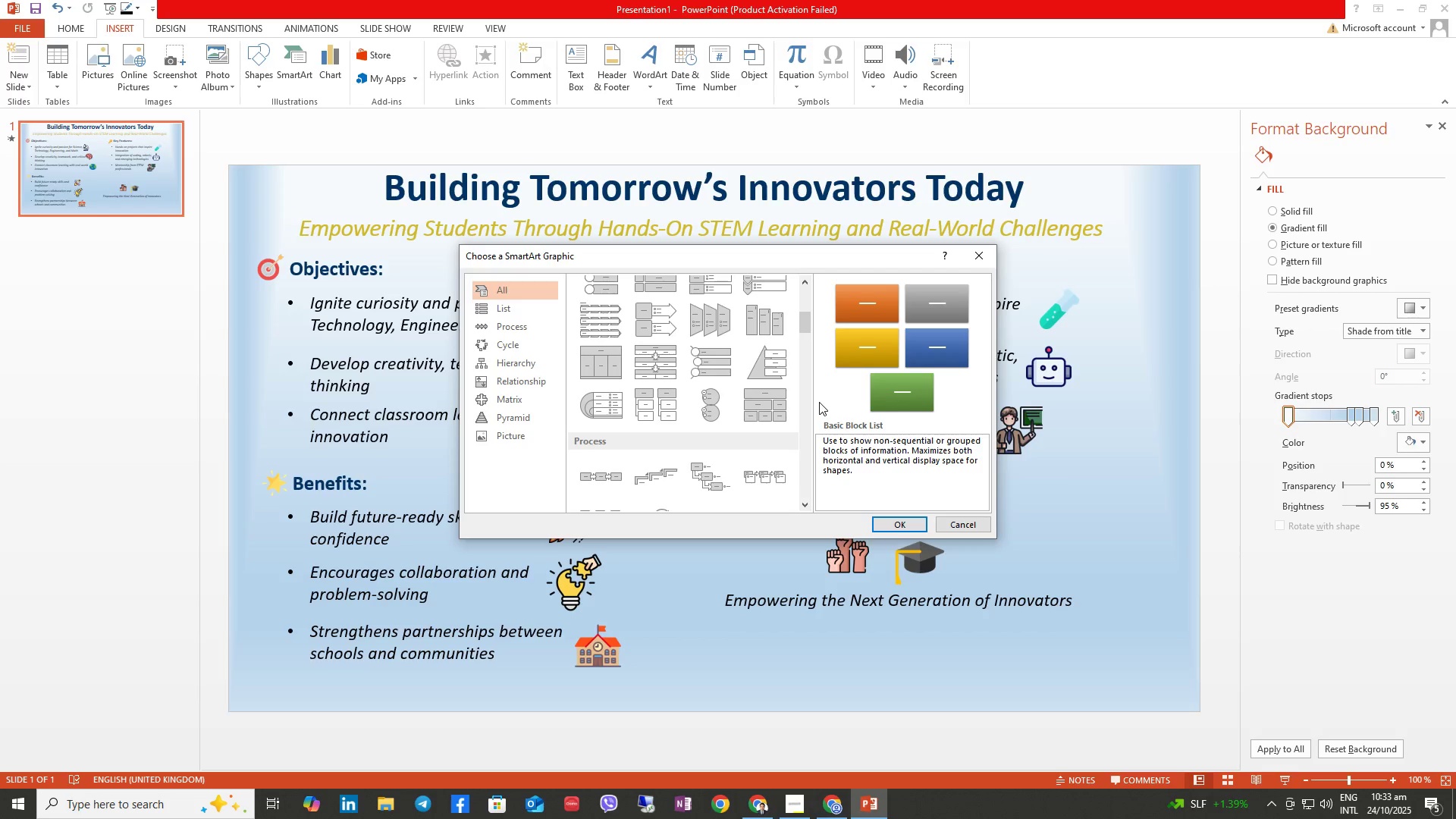 
scroll: coordinate [843, 526], scroll_direction: up, amount: 2.0
 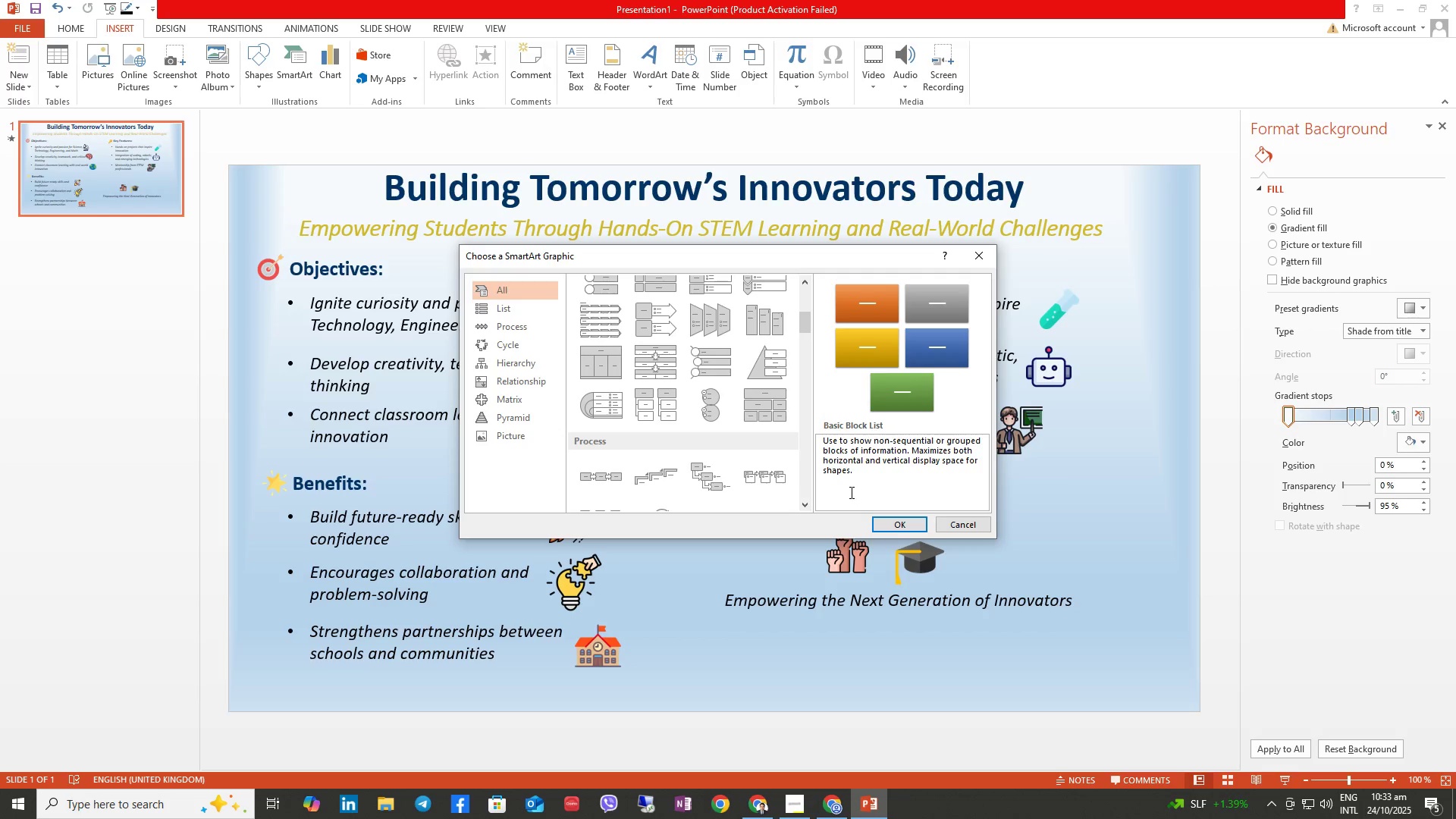 
scroll: coordinate [764, 473], scroll_direction: down, amount: 7.0
 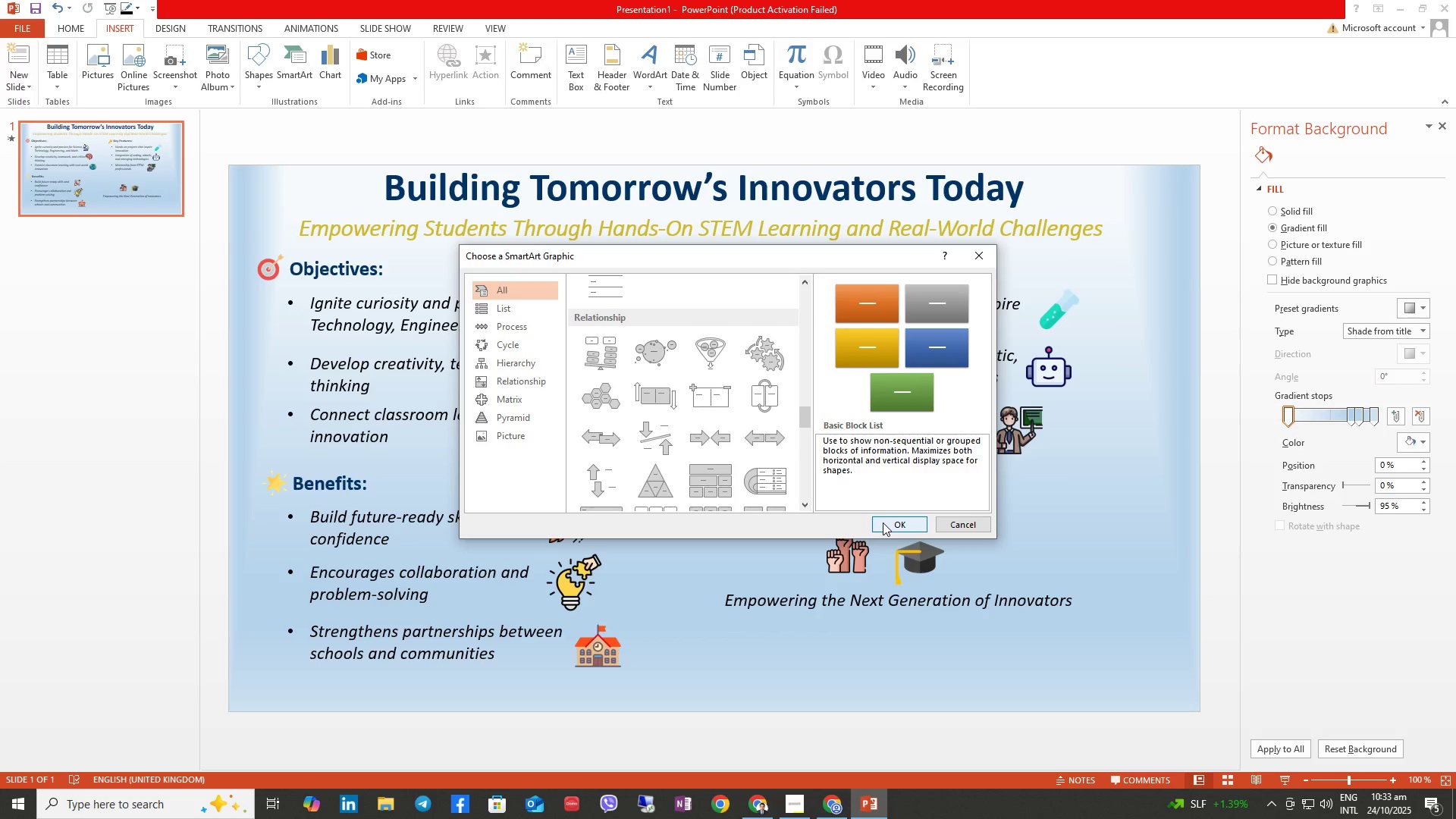 
left_click([883, 522])
 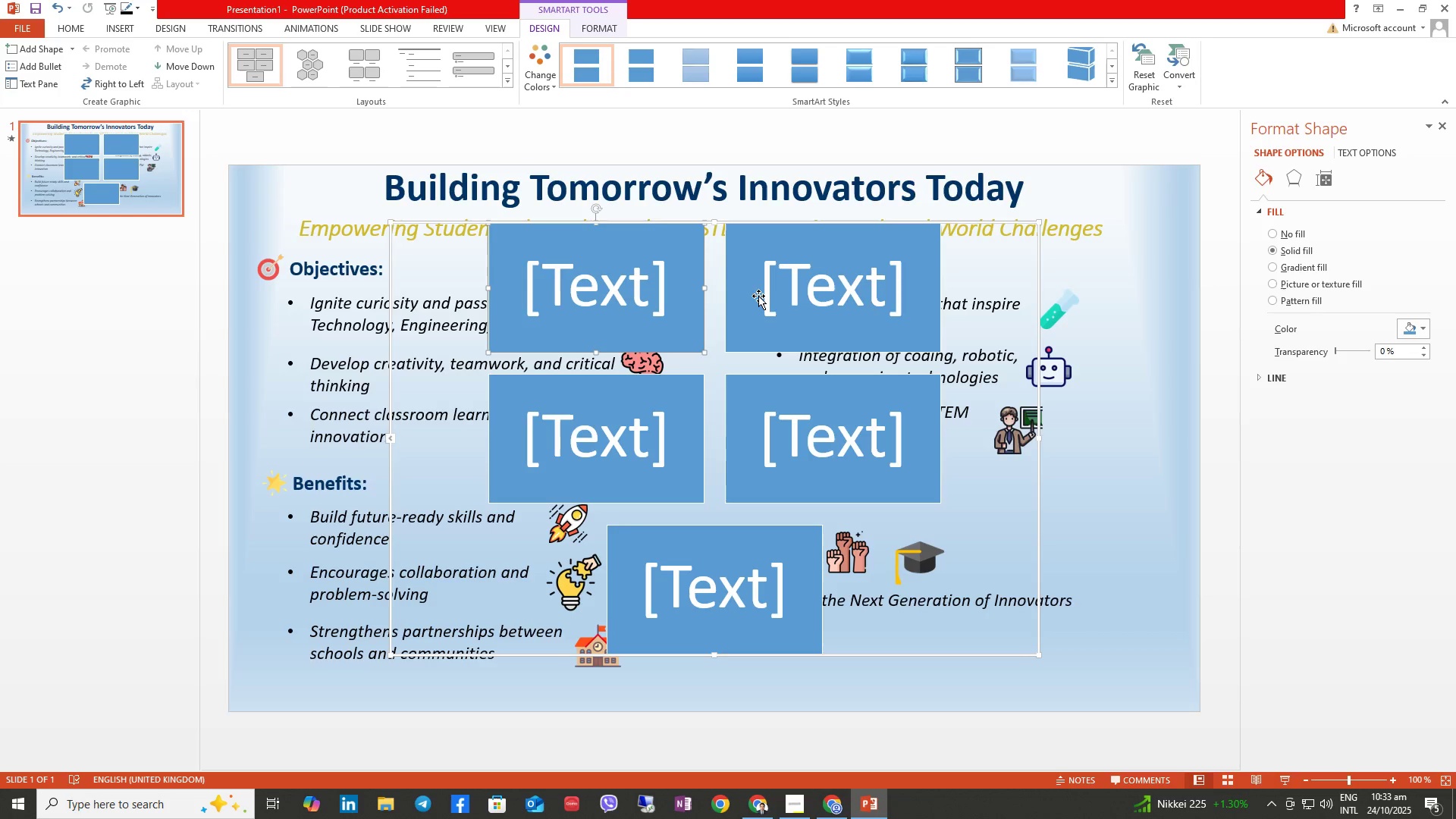 
wait(24.0)
 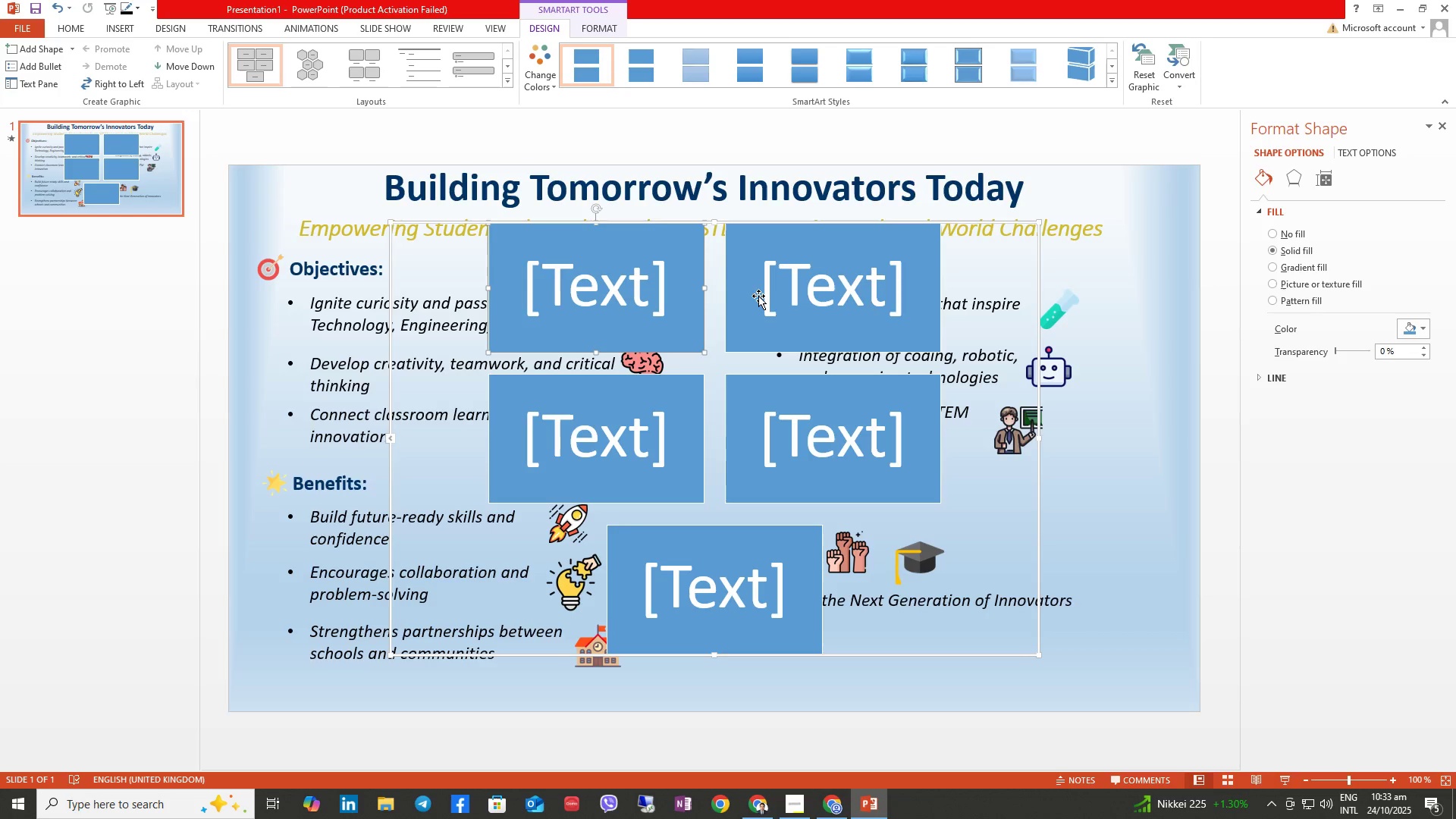 
scroll: coordinate [809, 258], scroll_direction: down, amount: 2.0
 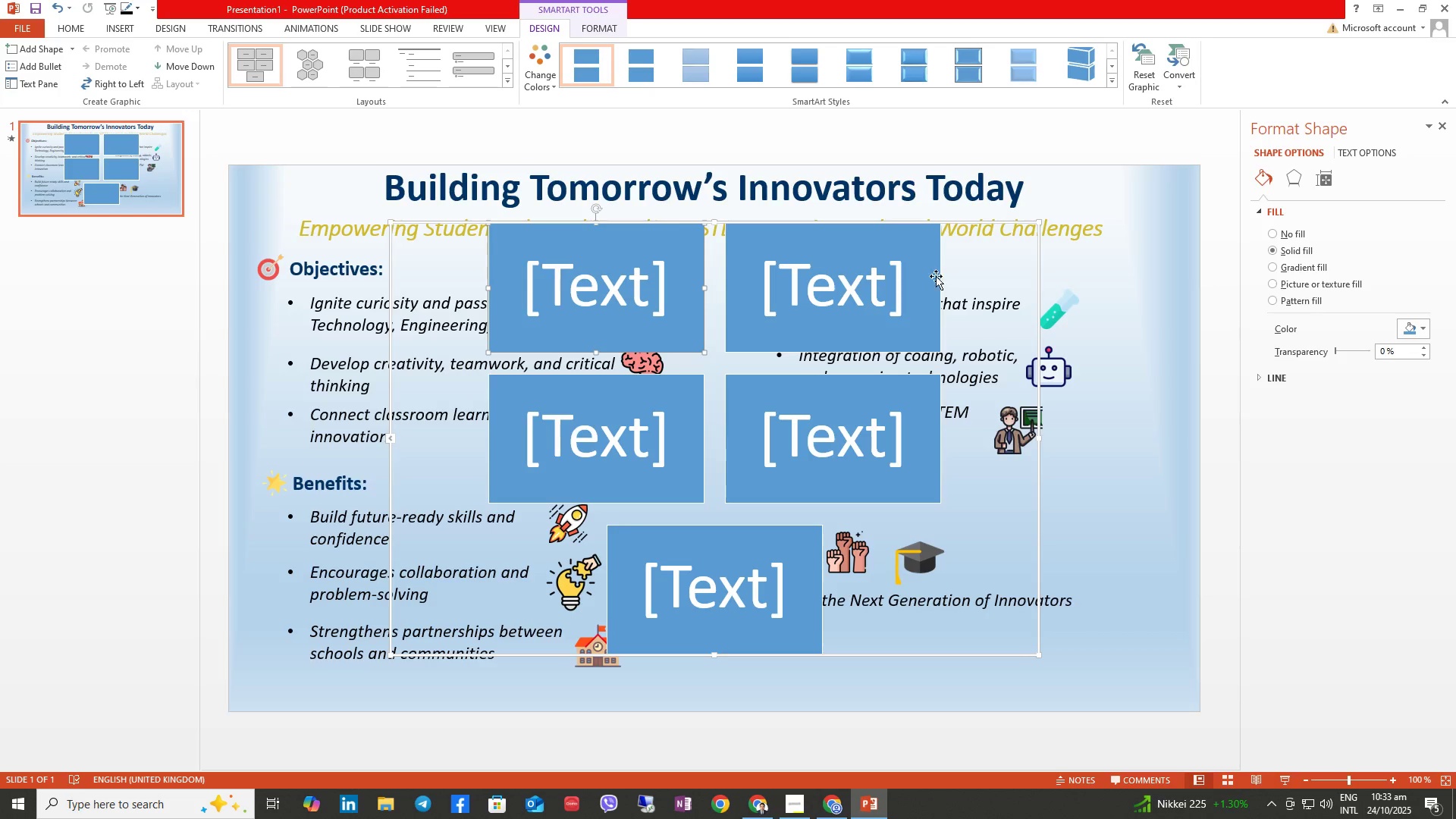 
left_click([881, 287])
 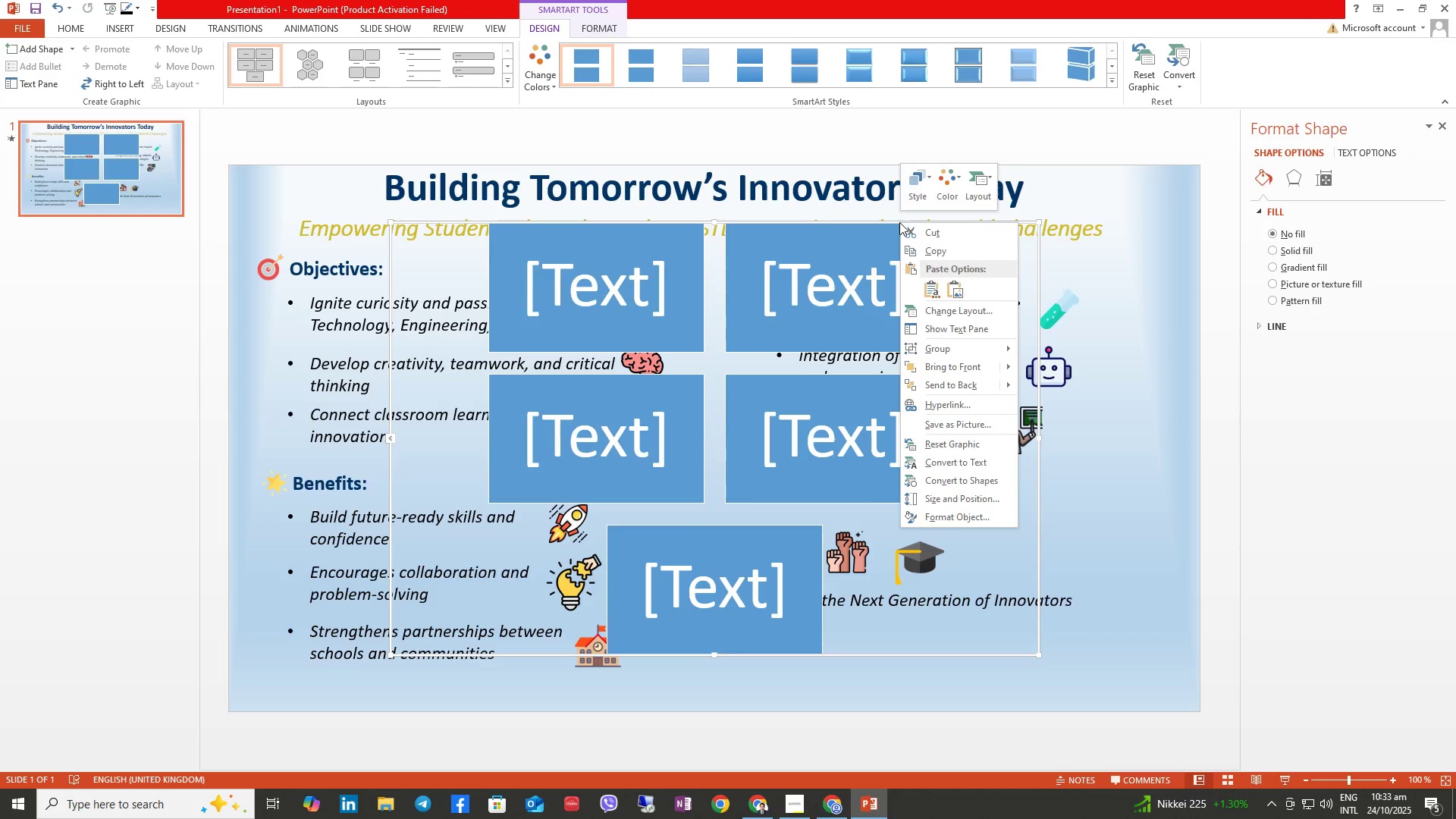 
left_click([912, 237])
 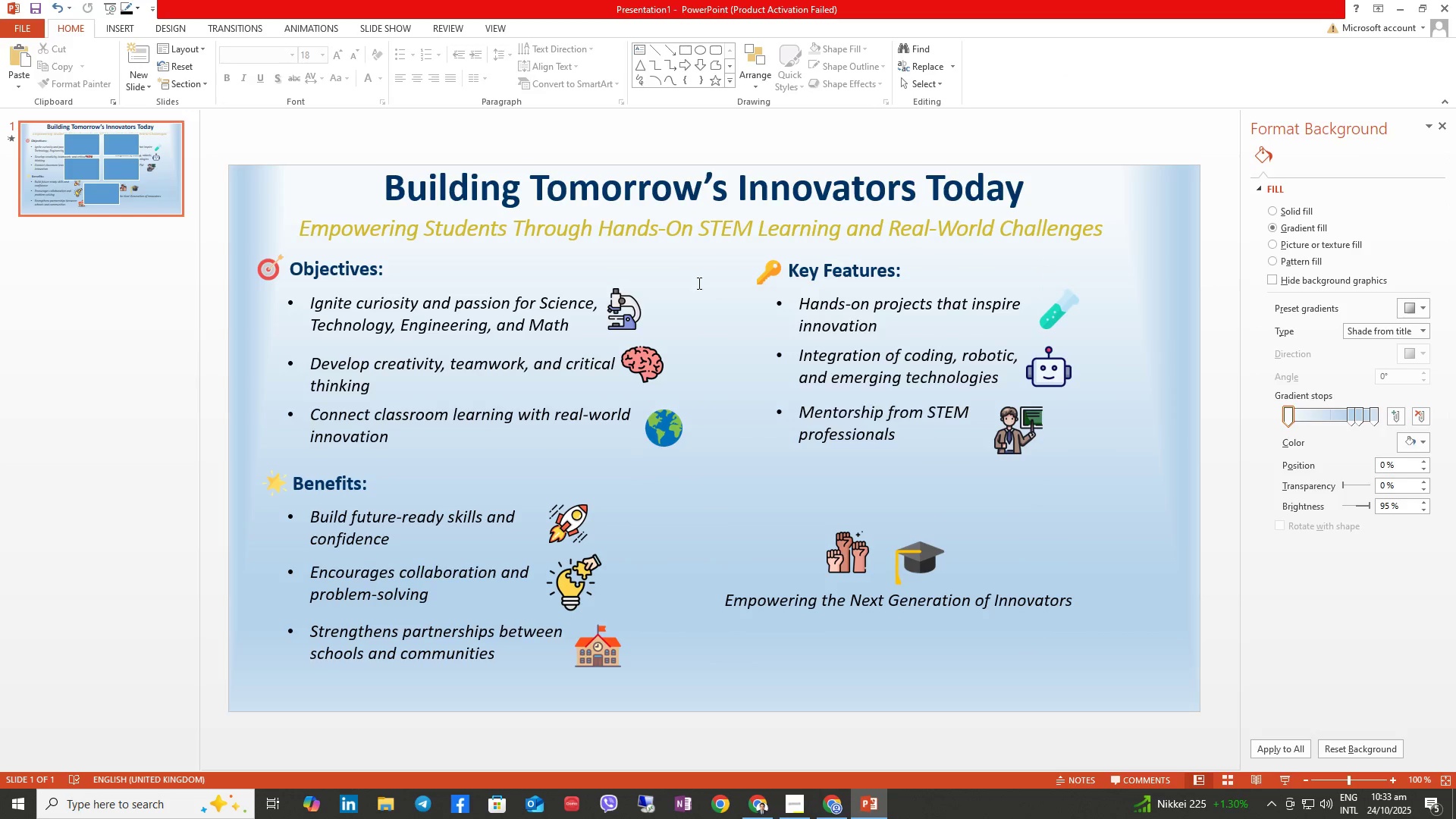 
left_click([697, 284])
 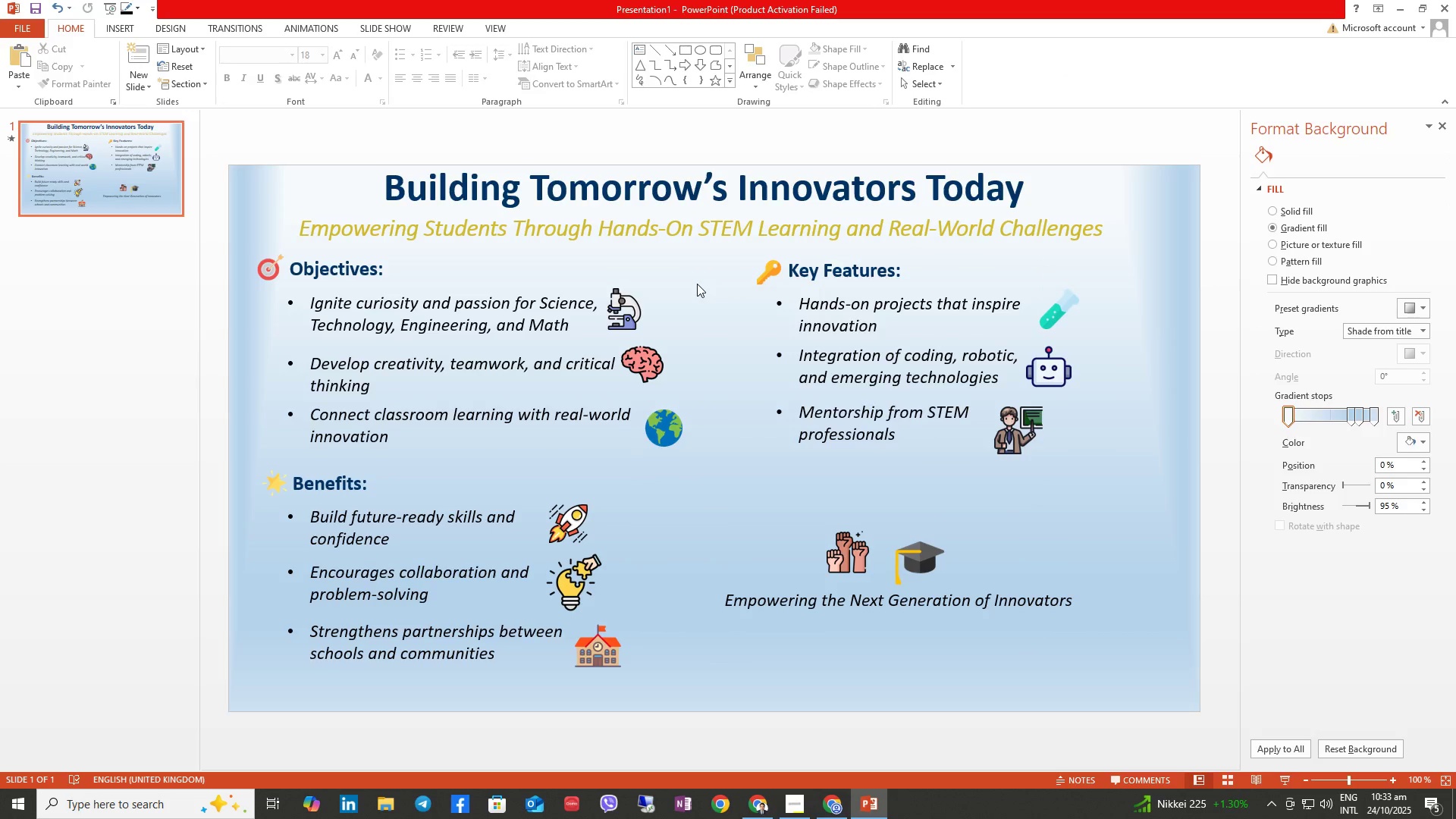 
key(Control+S)
 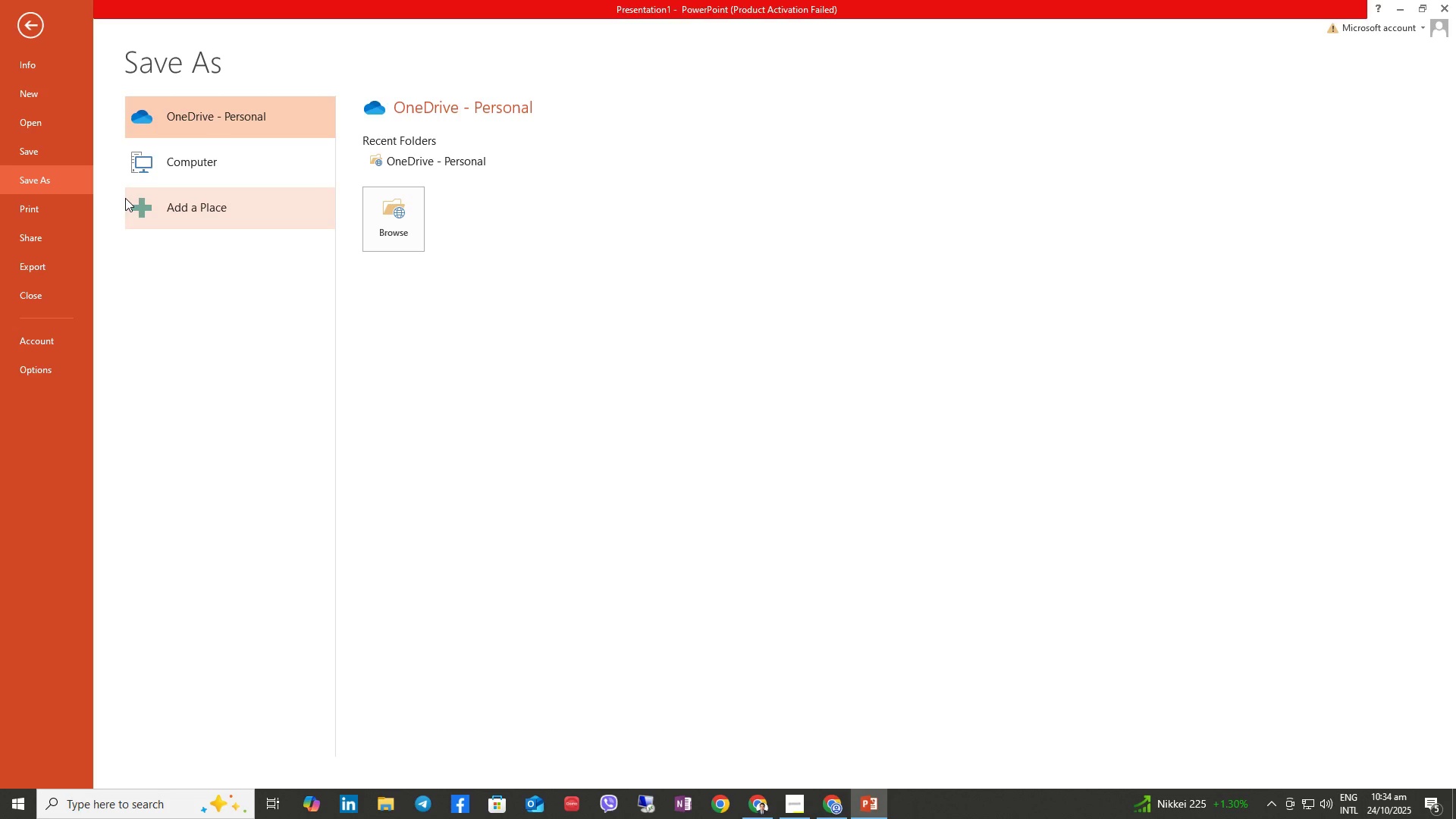 
wait(7.54)
 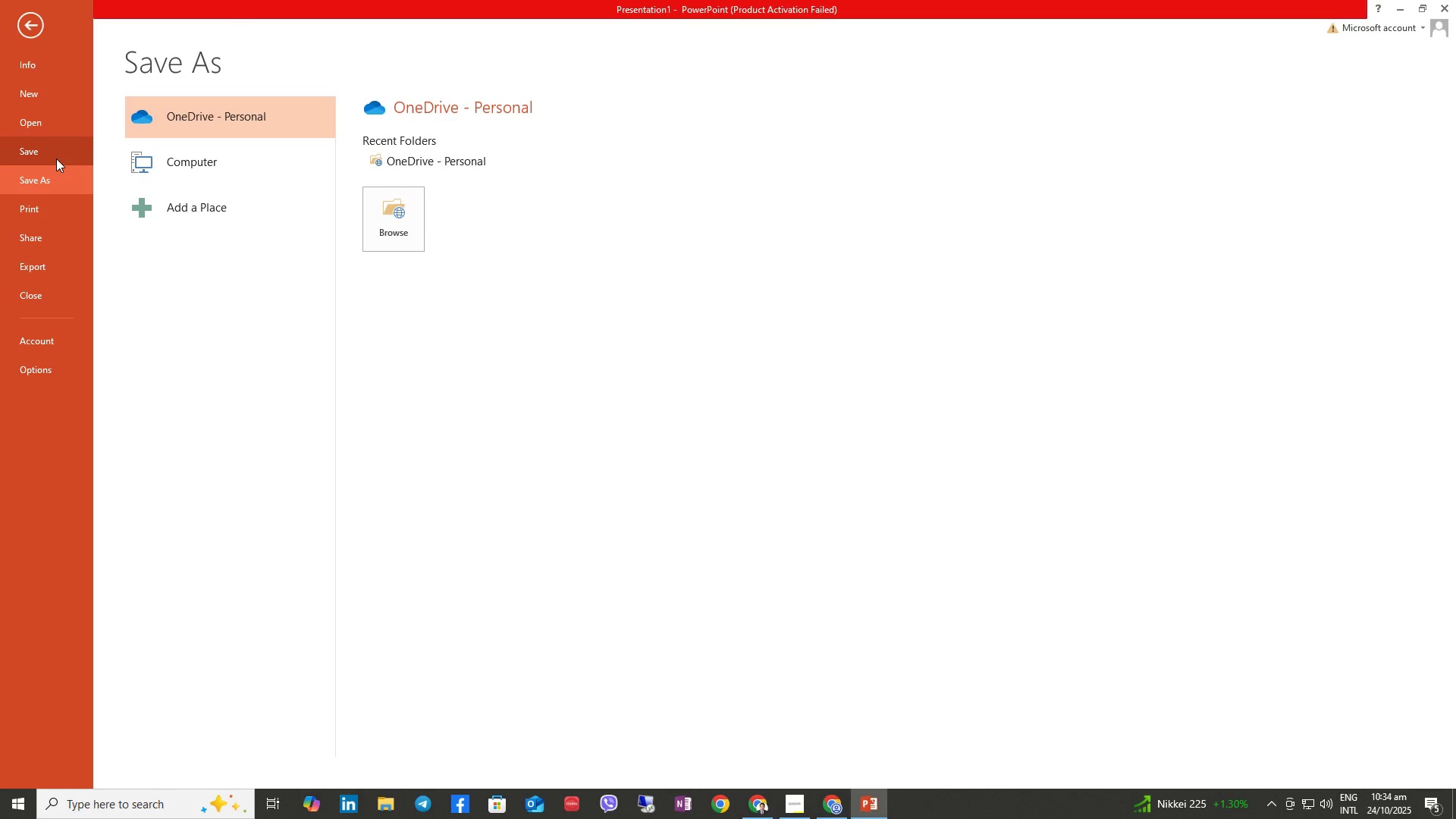 
left_click([228, 155])
 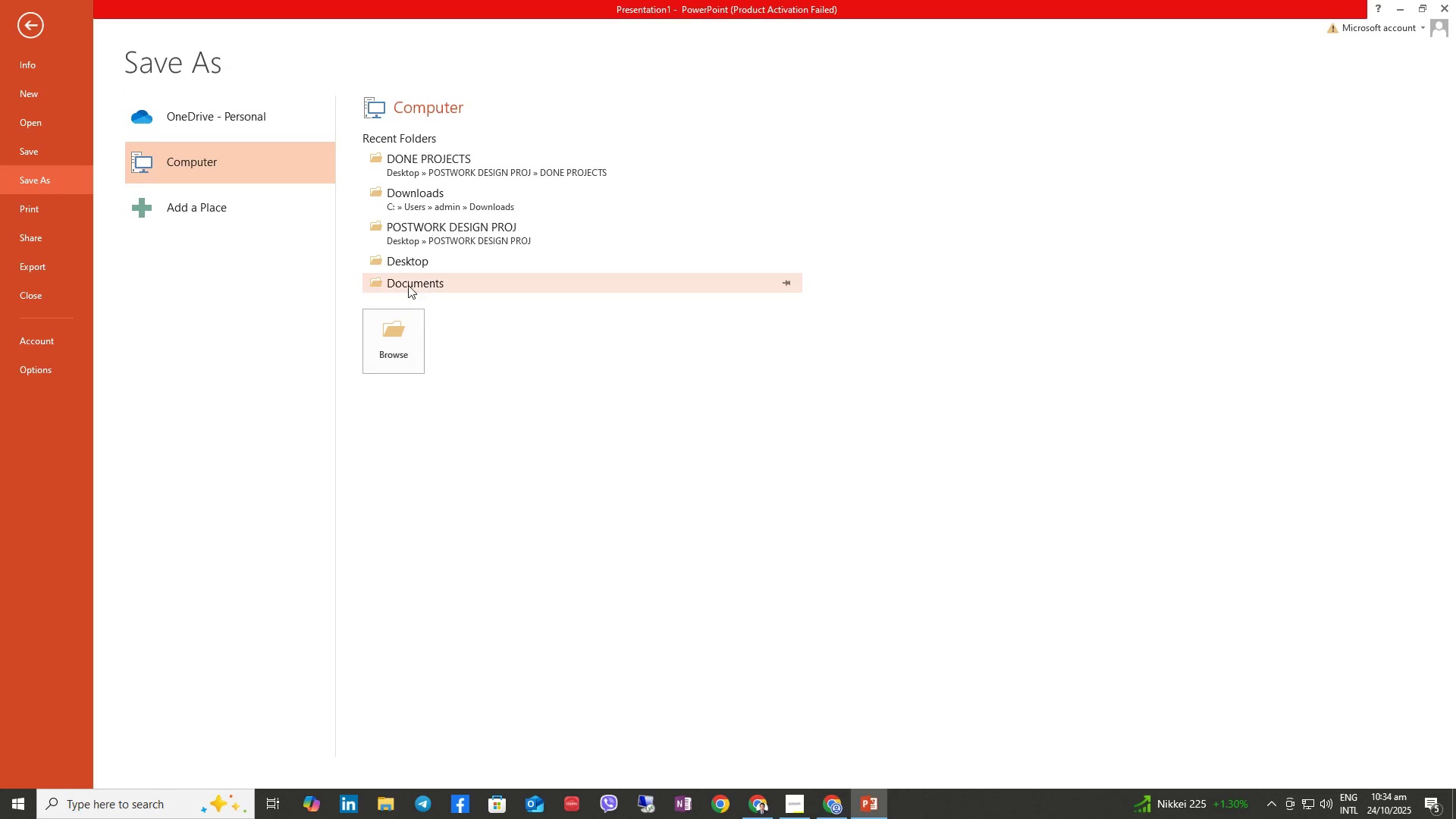 
left_click([409, 268])
 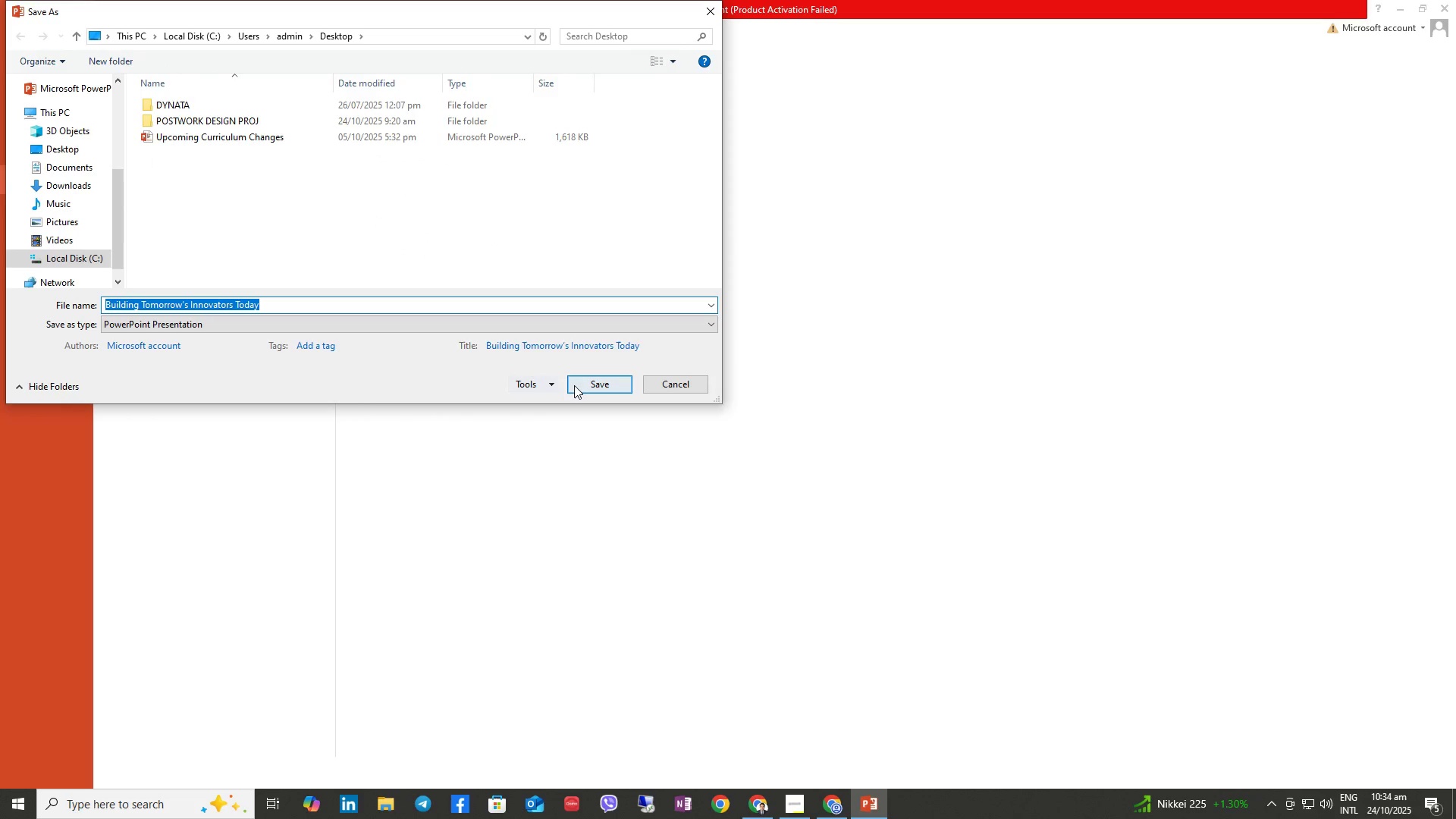 
wait(5.45)
 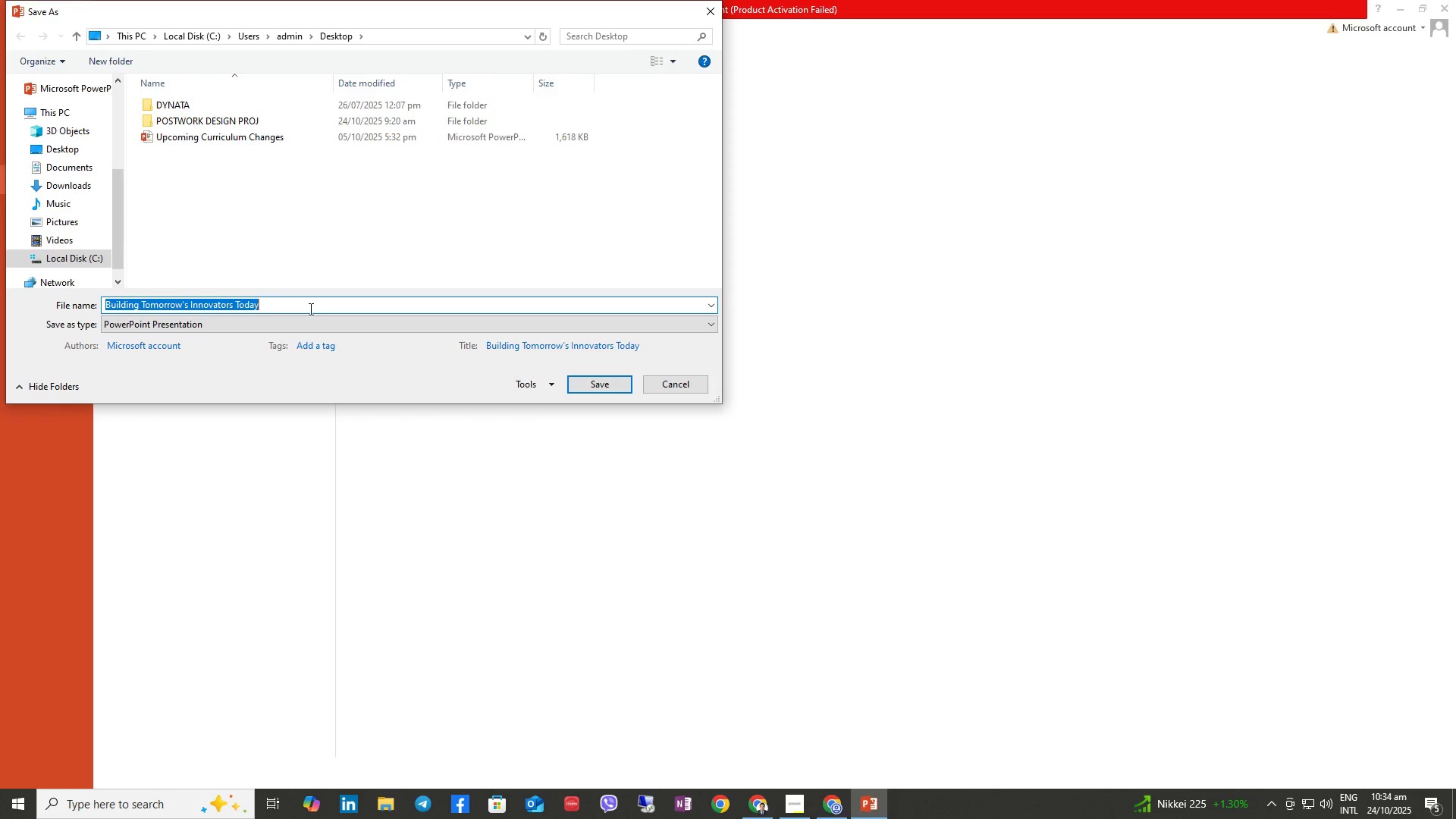 
left_click([585, 385])
 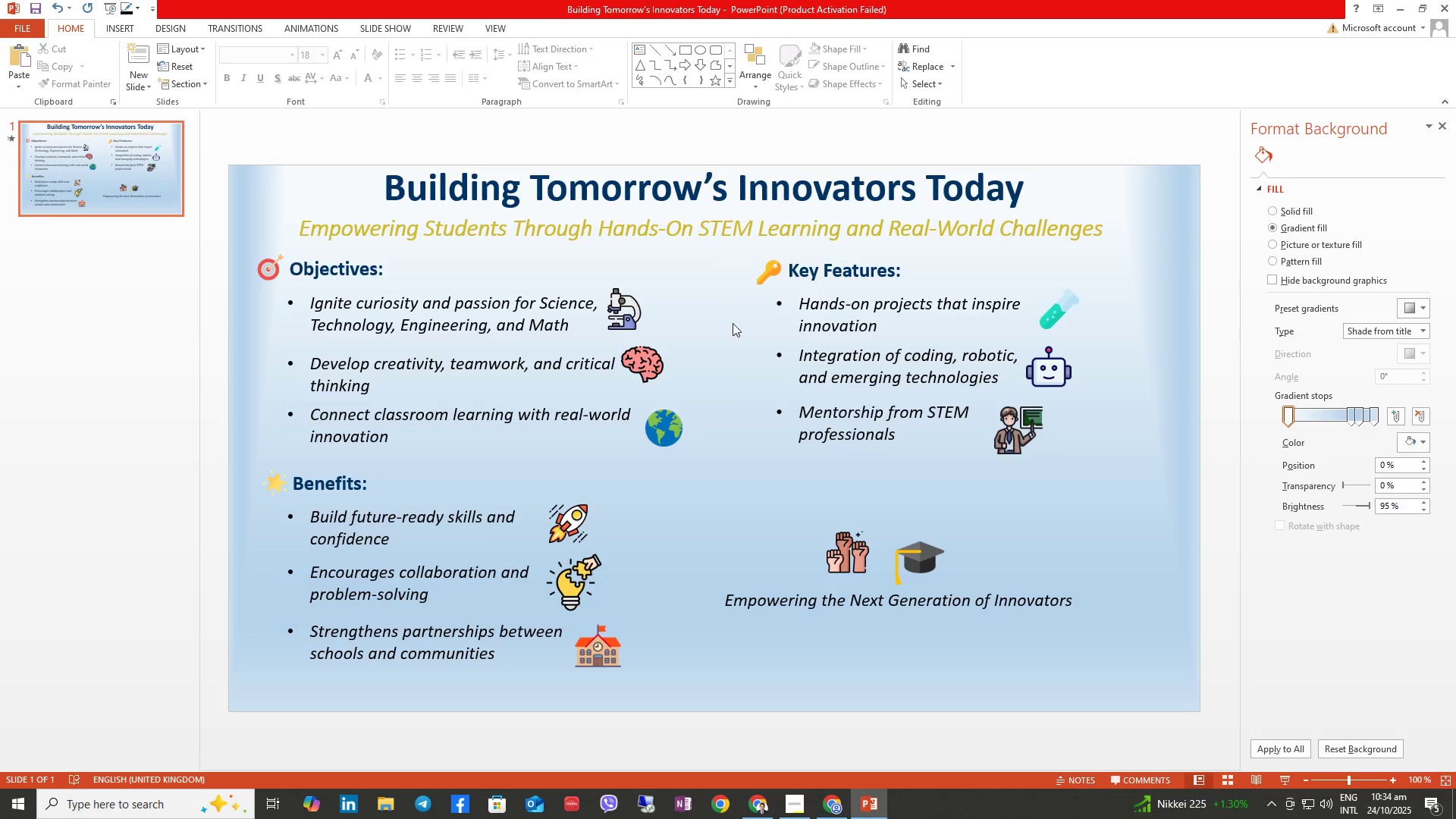 
wait(6.55)
 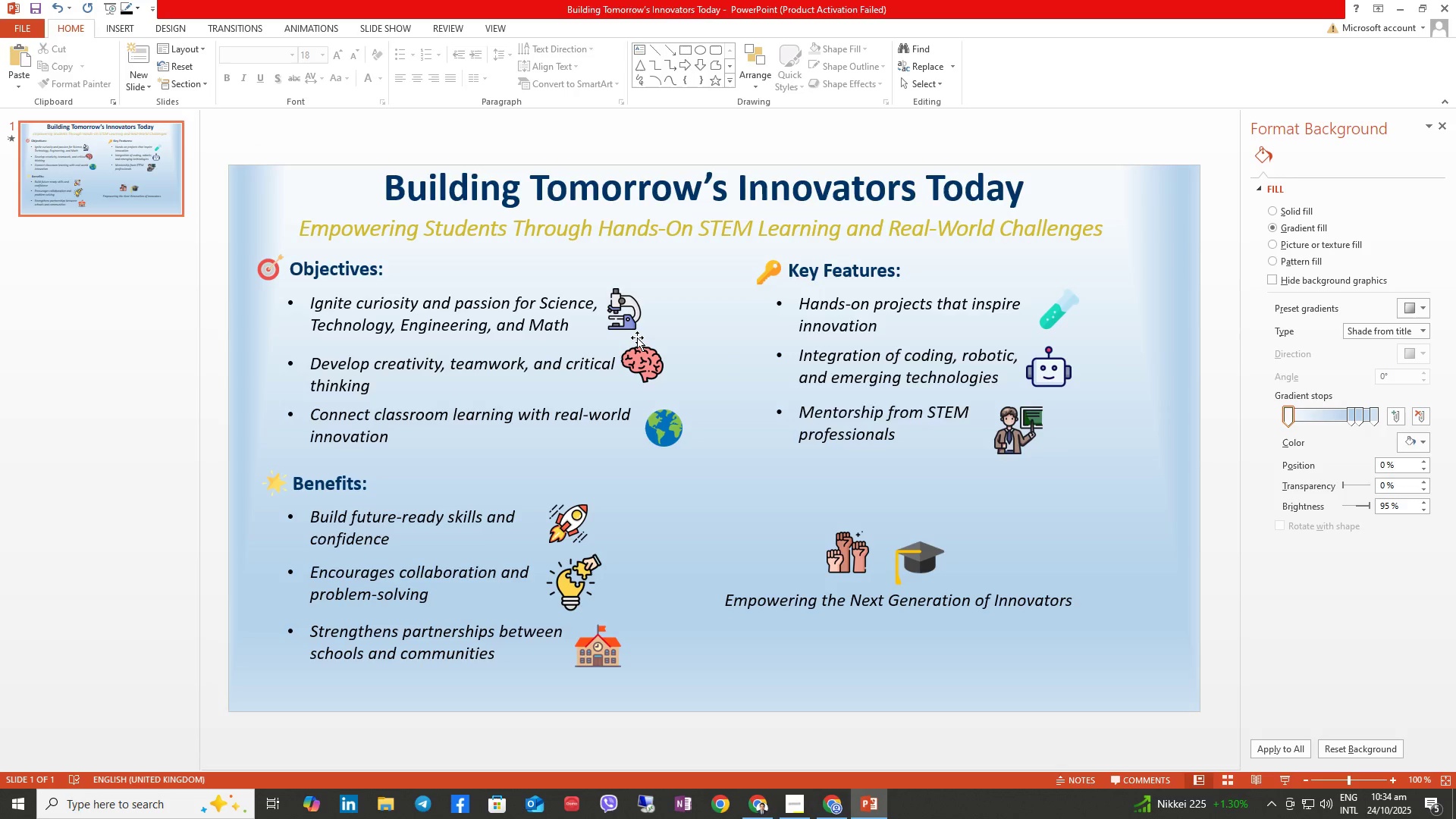 
left_click([655, 516])
 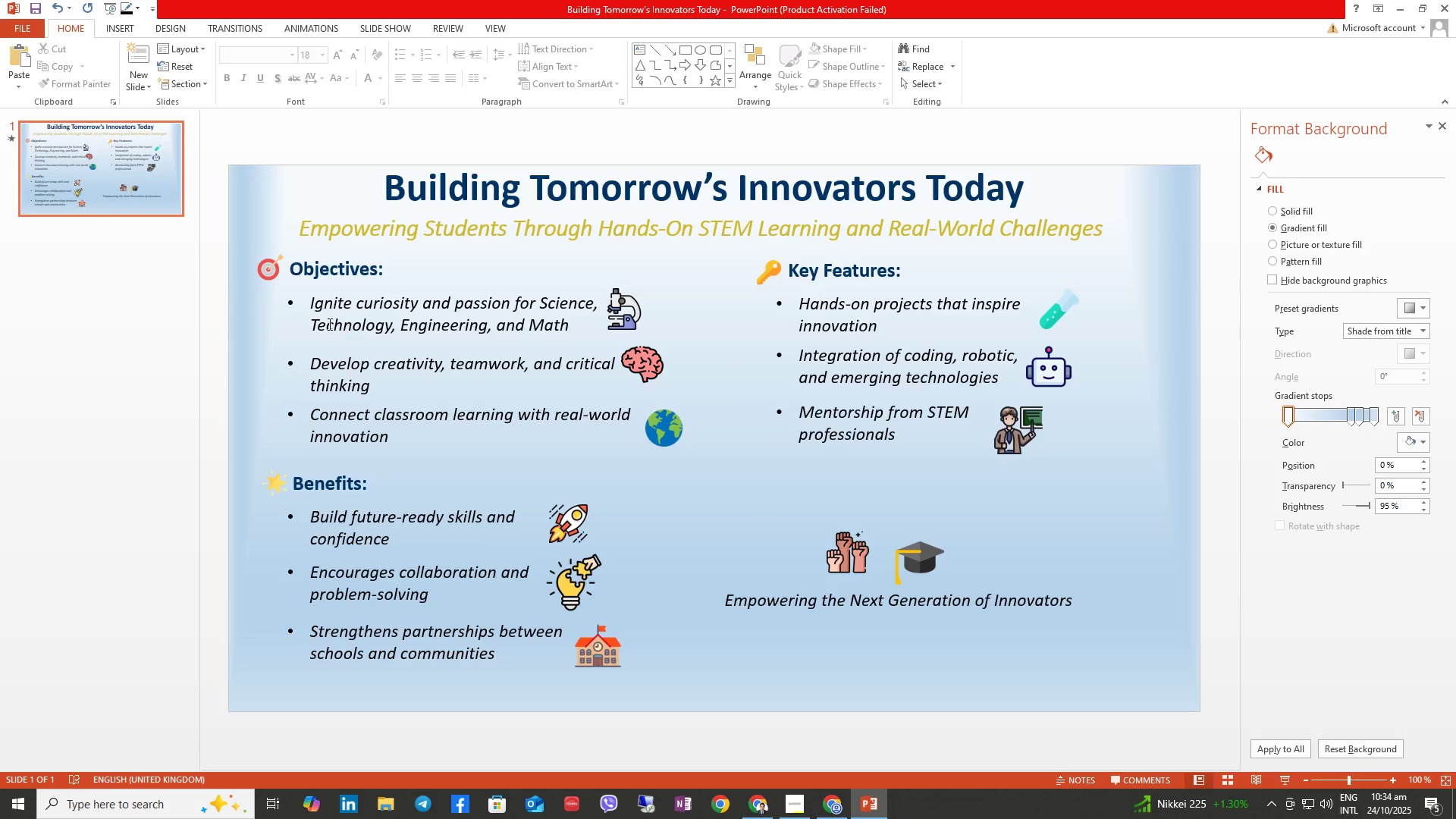 
left_click([285, 248])